 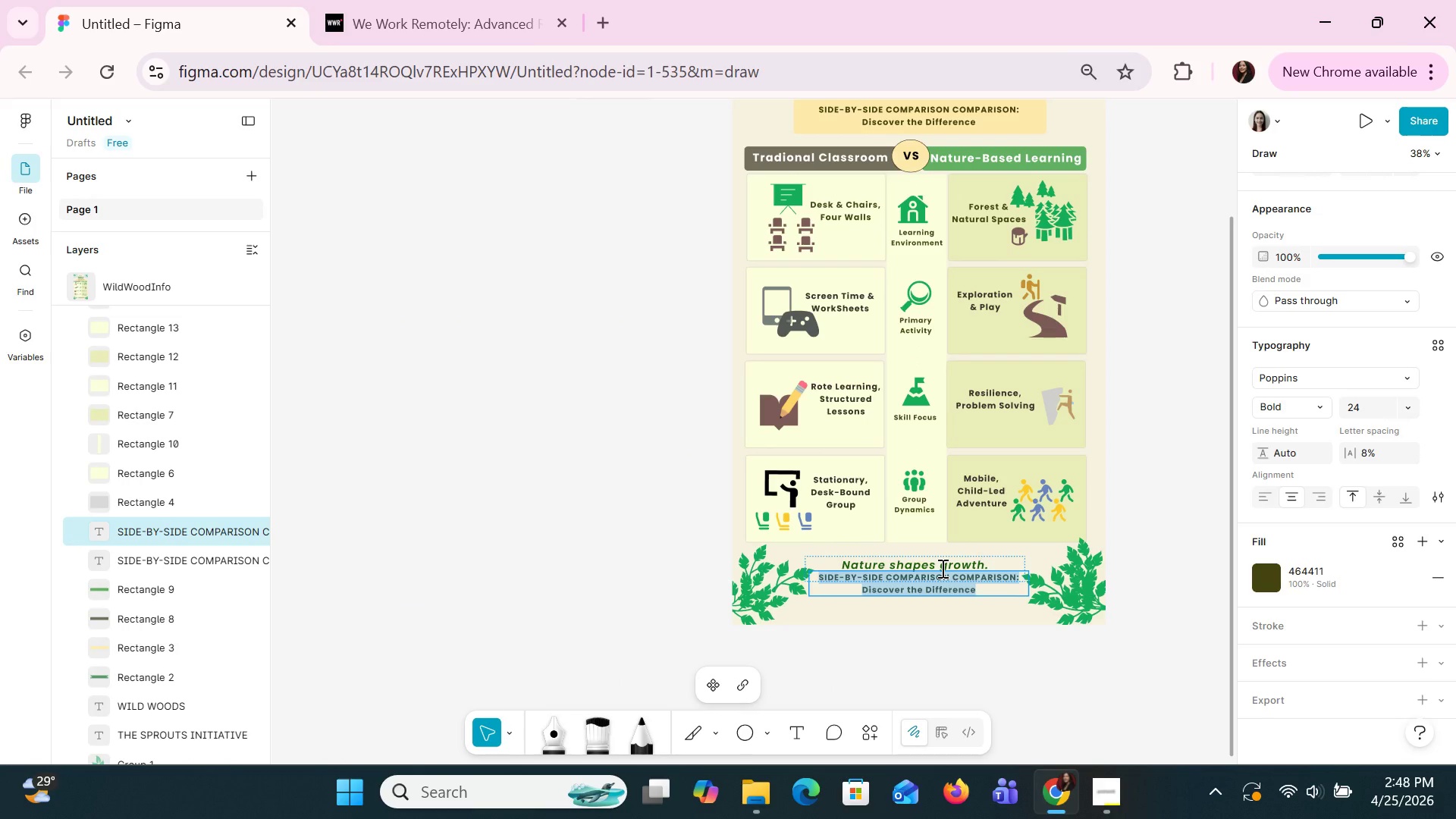 
type(We PLa)
key(Backspace)
key(Backspace)
key(Backspace)
type(Plant the Seeds.)
 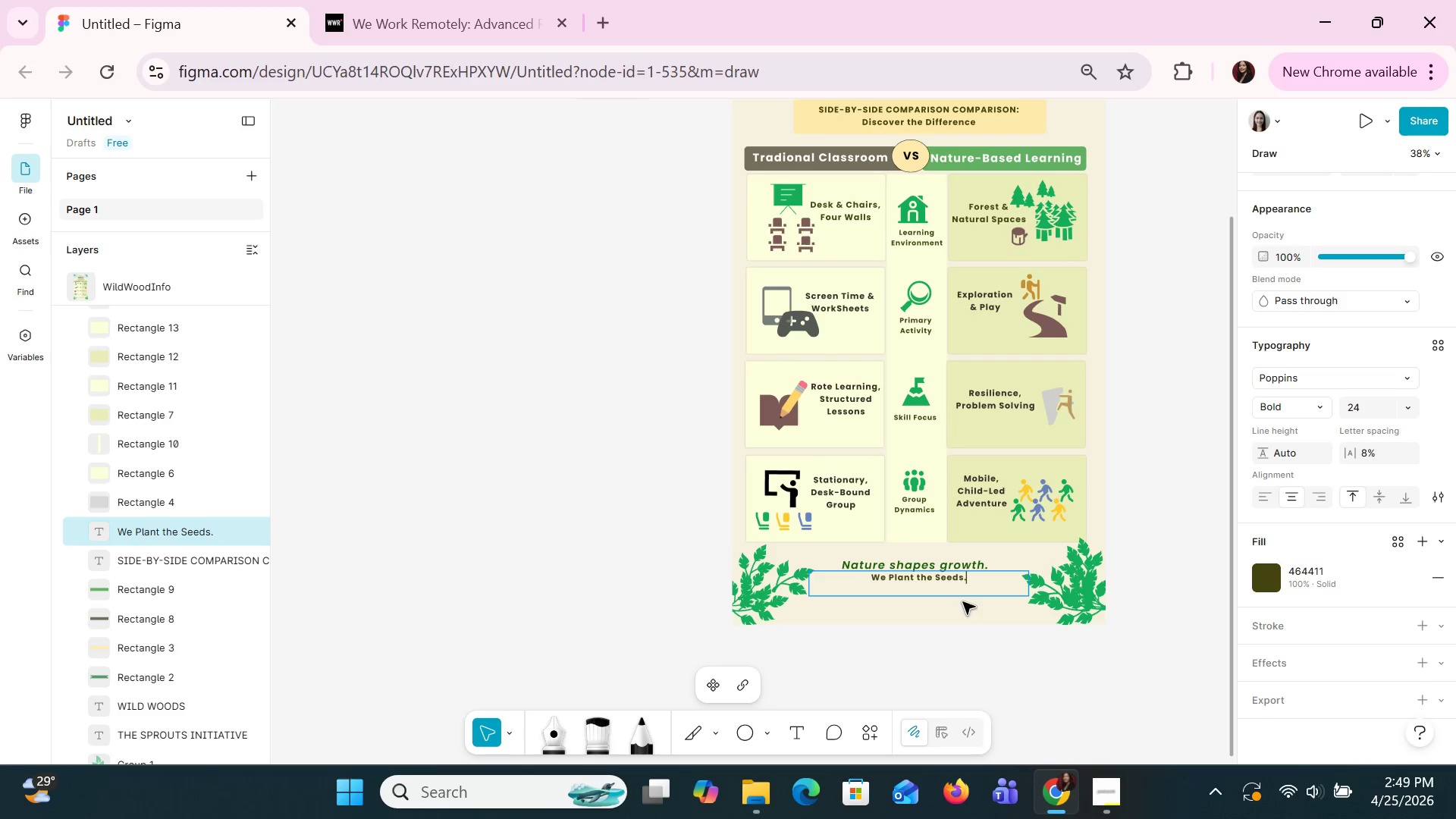 
left_click([962, 602])
 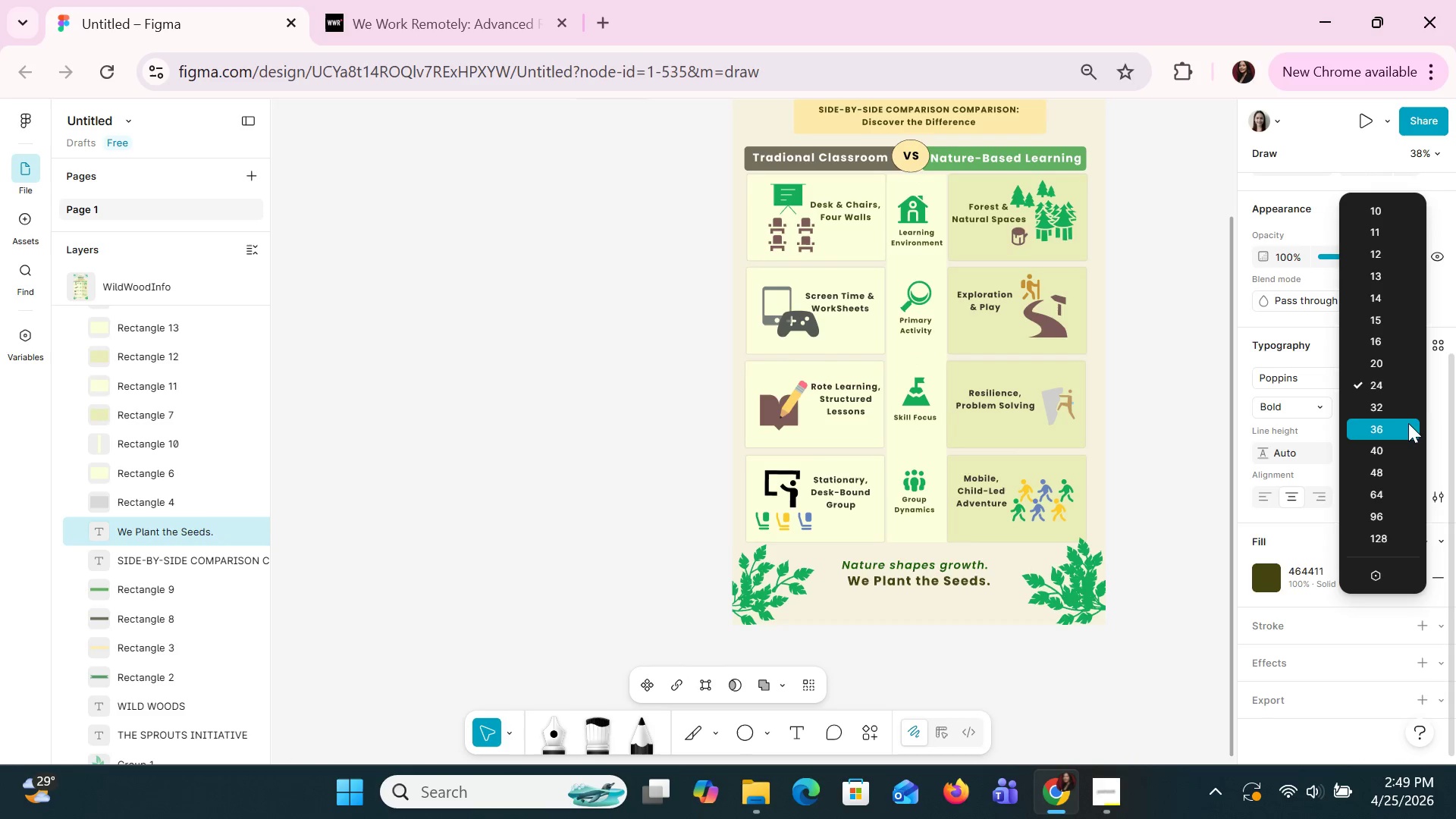 
wait(8.19)
 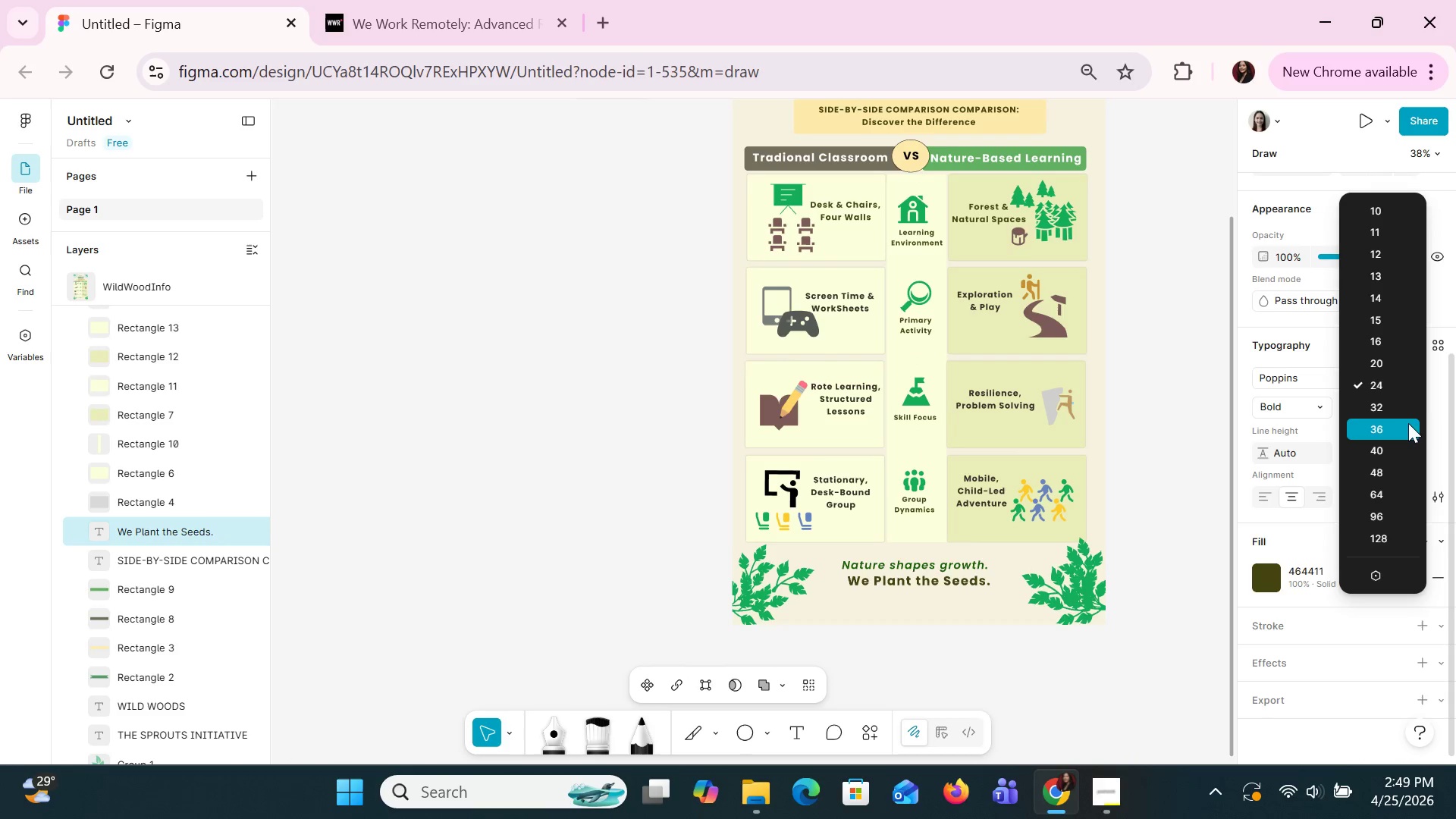 
left_click([1388, 472])
 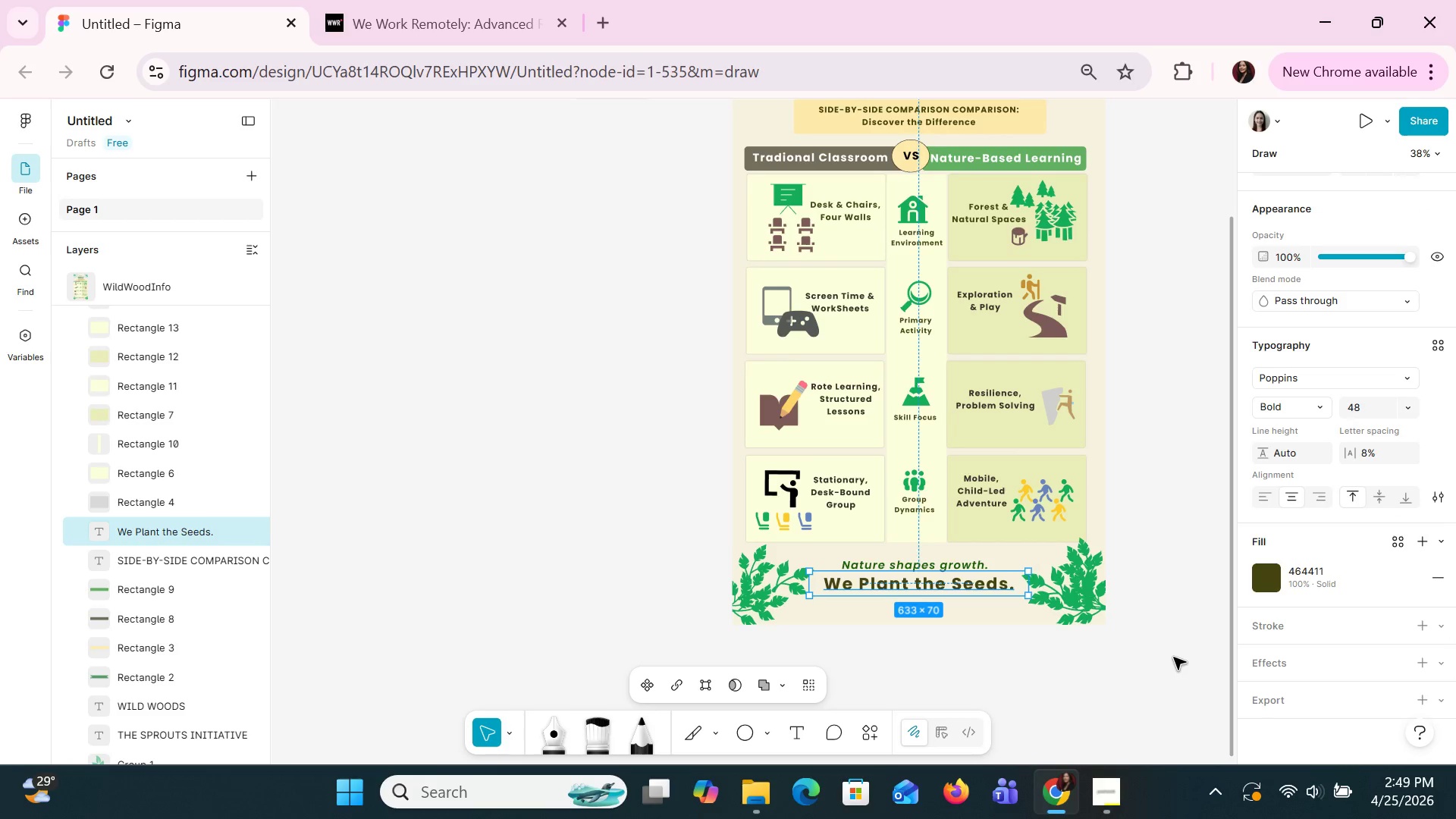 
left_click([1103, 673])
 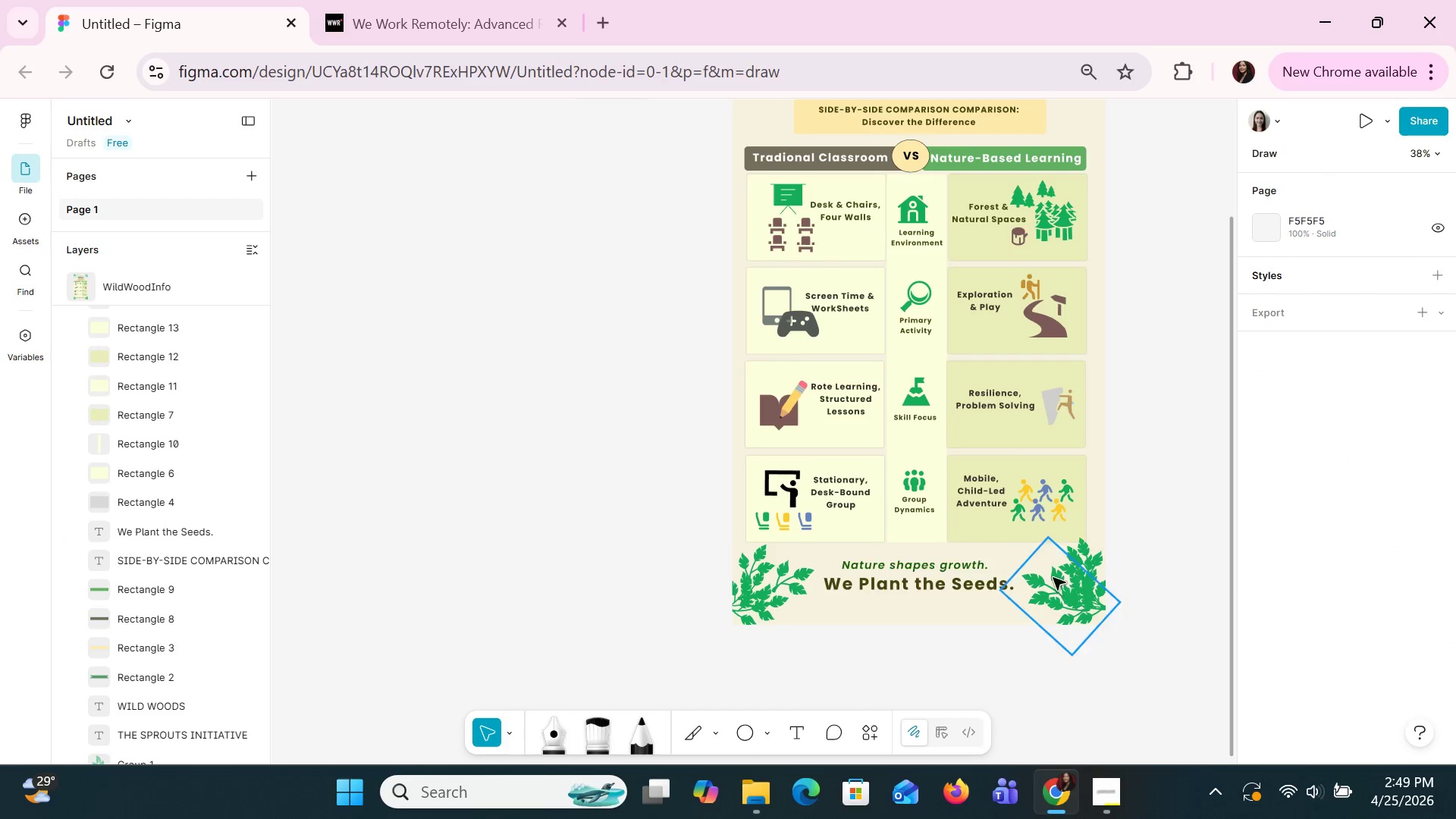 
scroll: coordinate [1053, 577], scroll_direction: up, amount: 1.0
 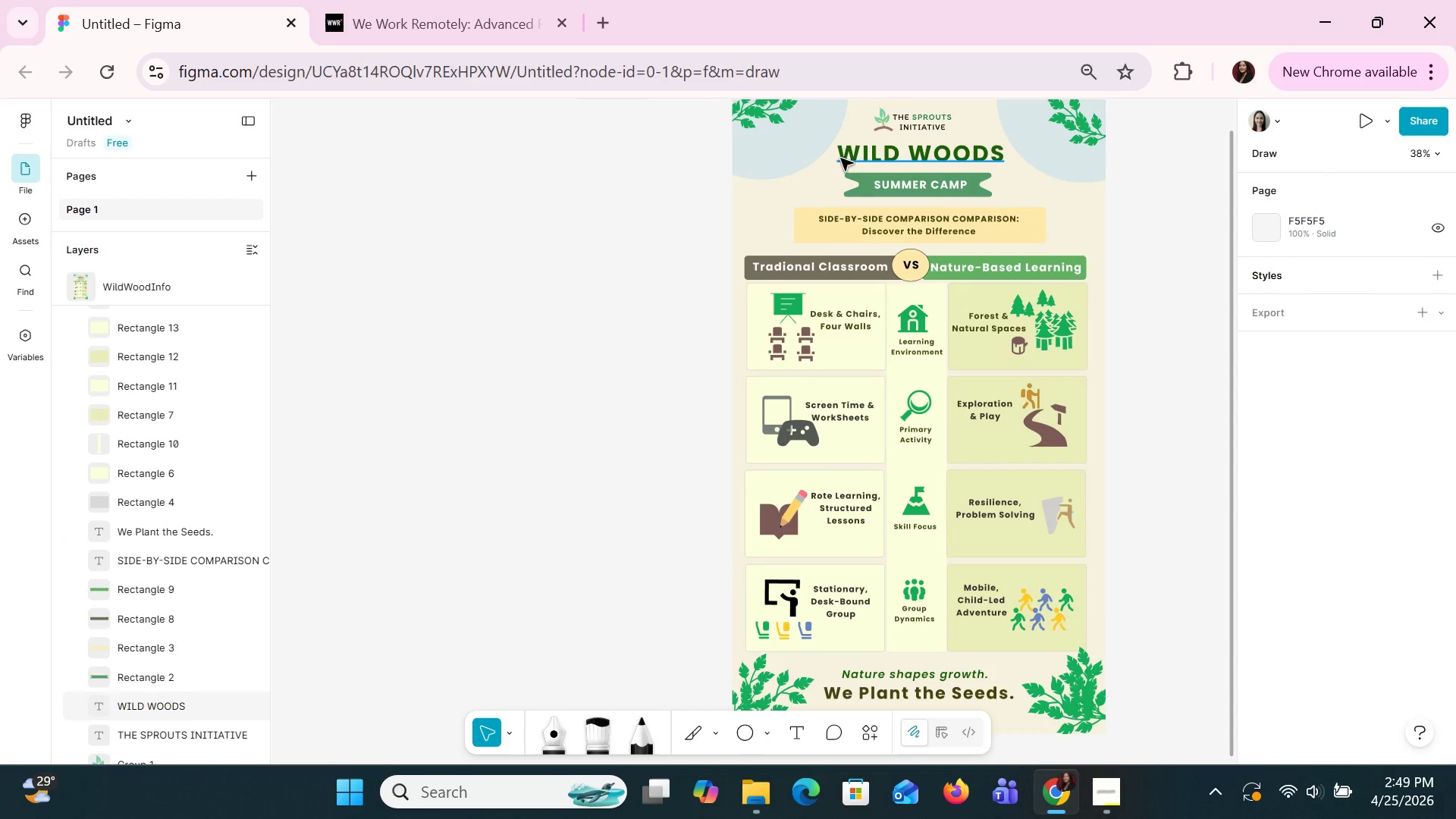 
left_click([886, 142])
 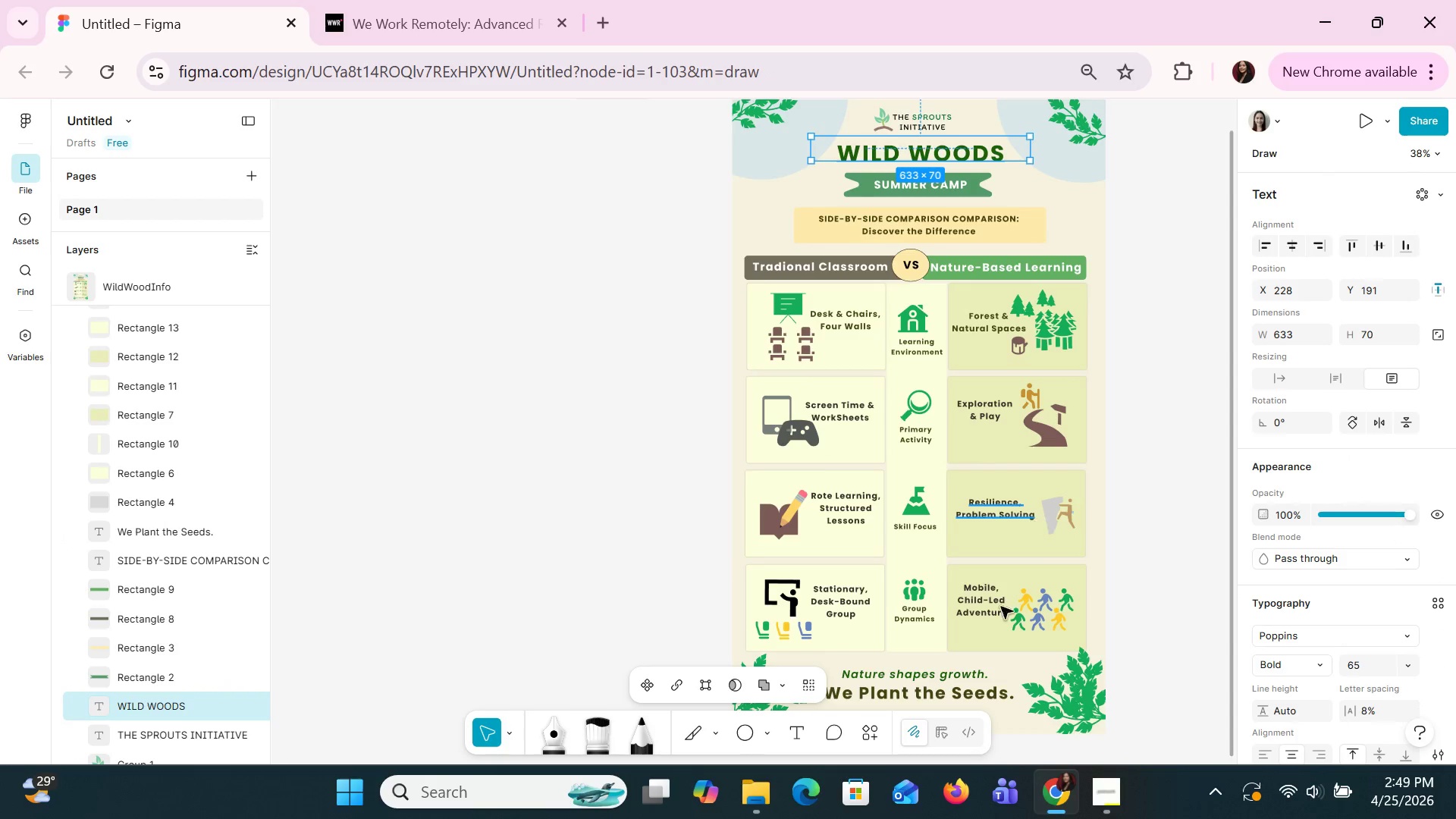 
left_click([956, 701])
 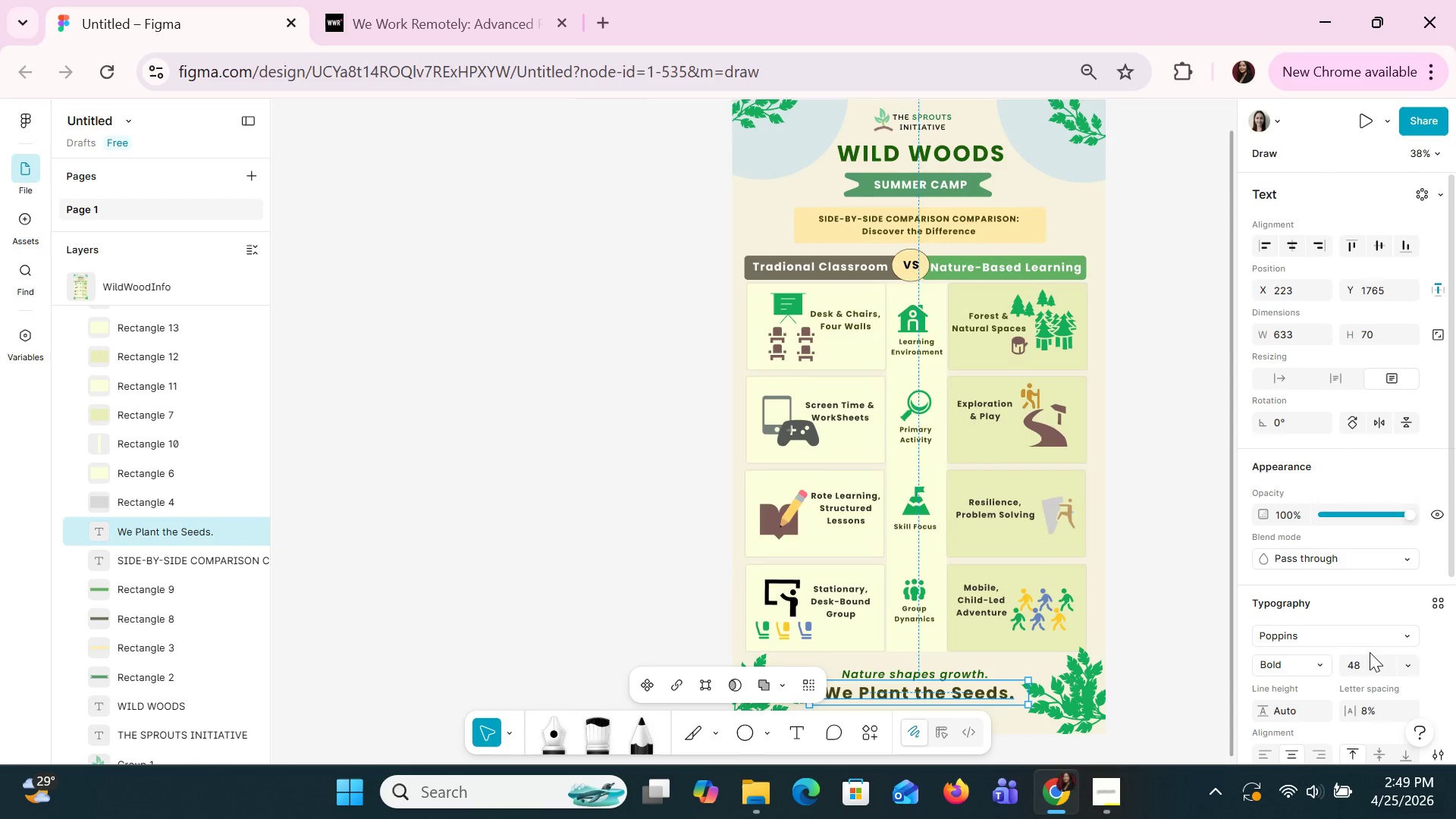 
left_click([1364, 666])
 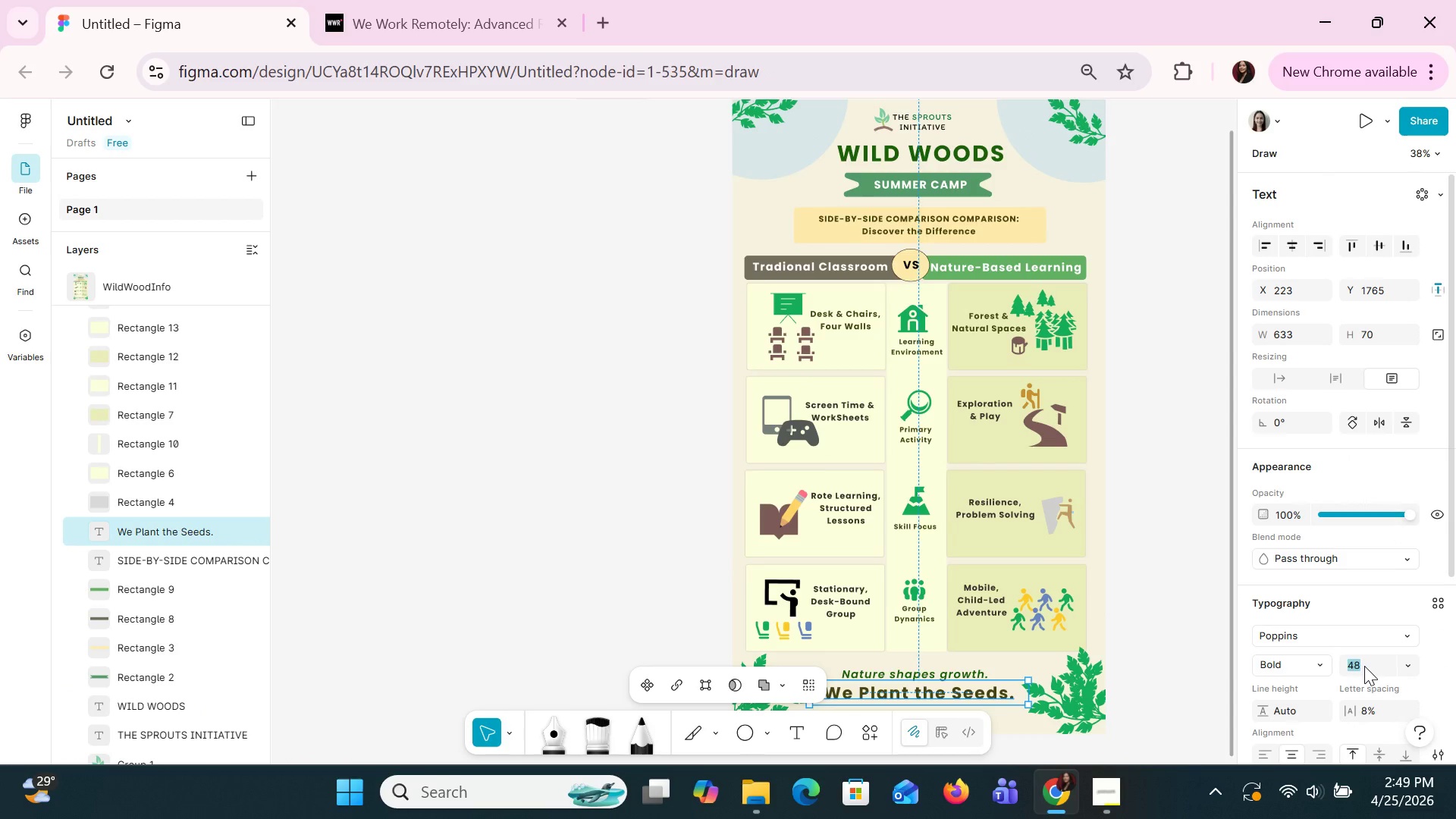 
type(40)
 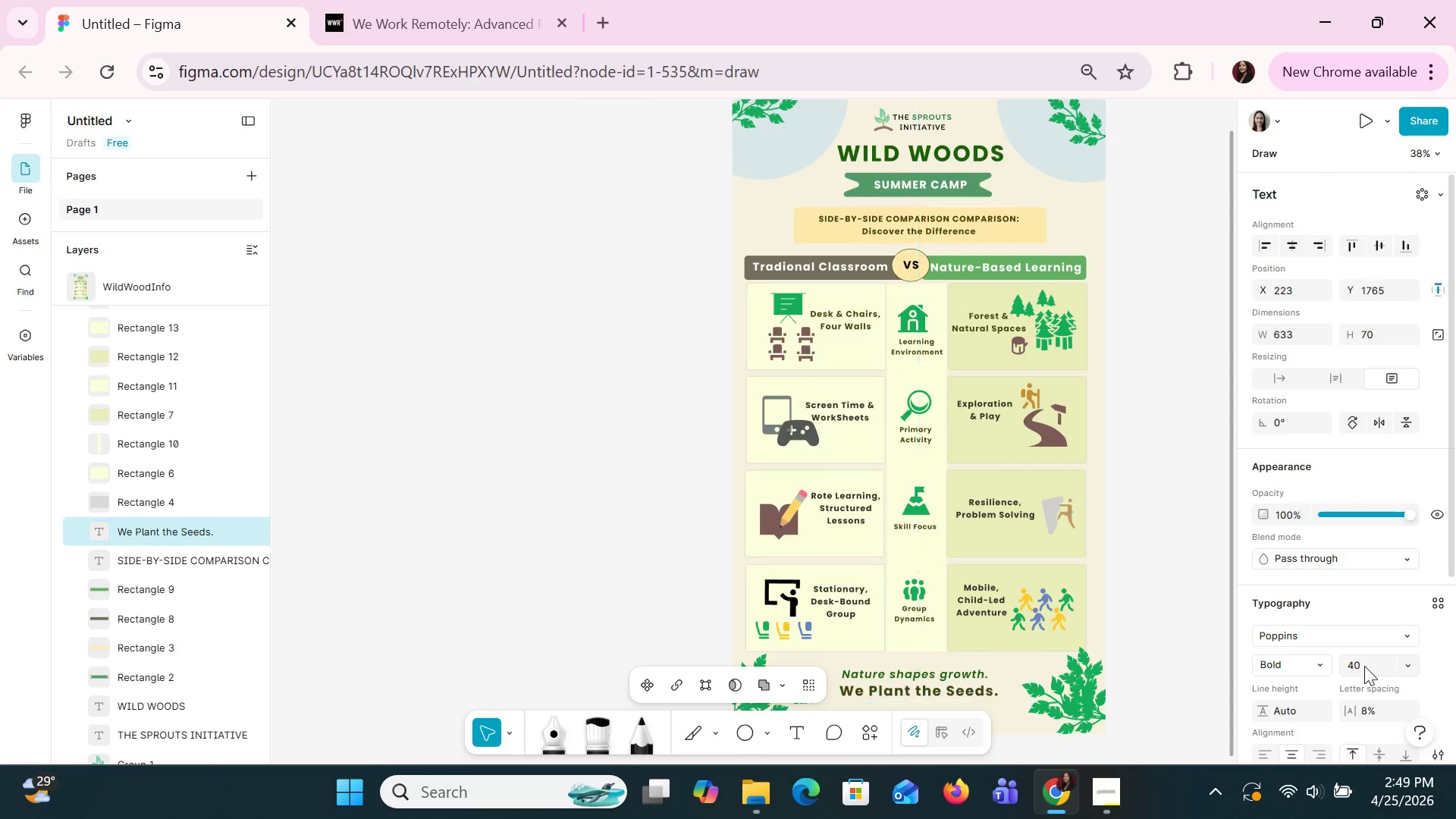 
key(Enter)
 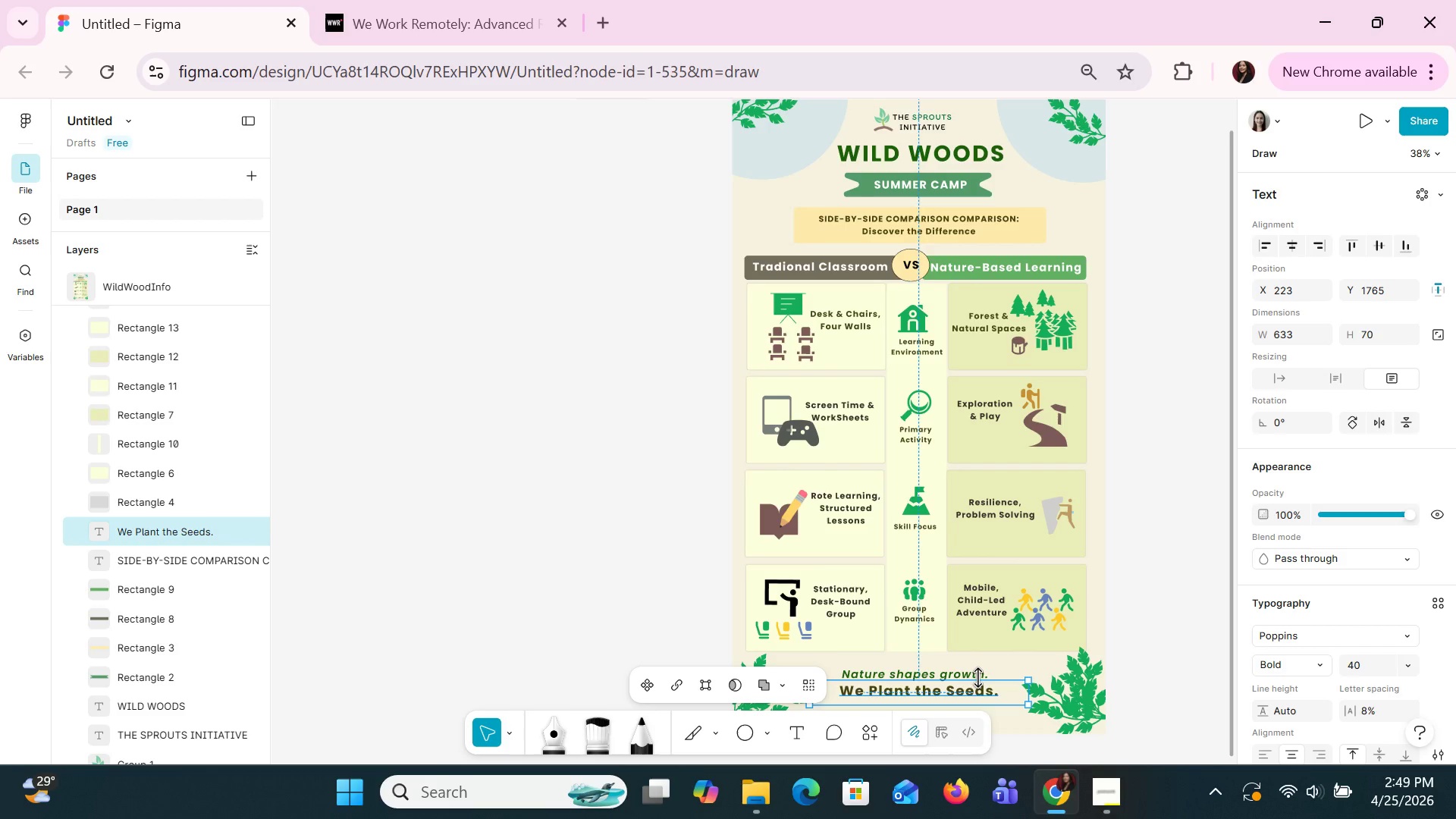 
left_click([977, 673])
 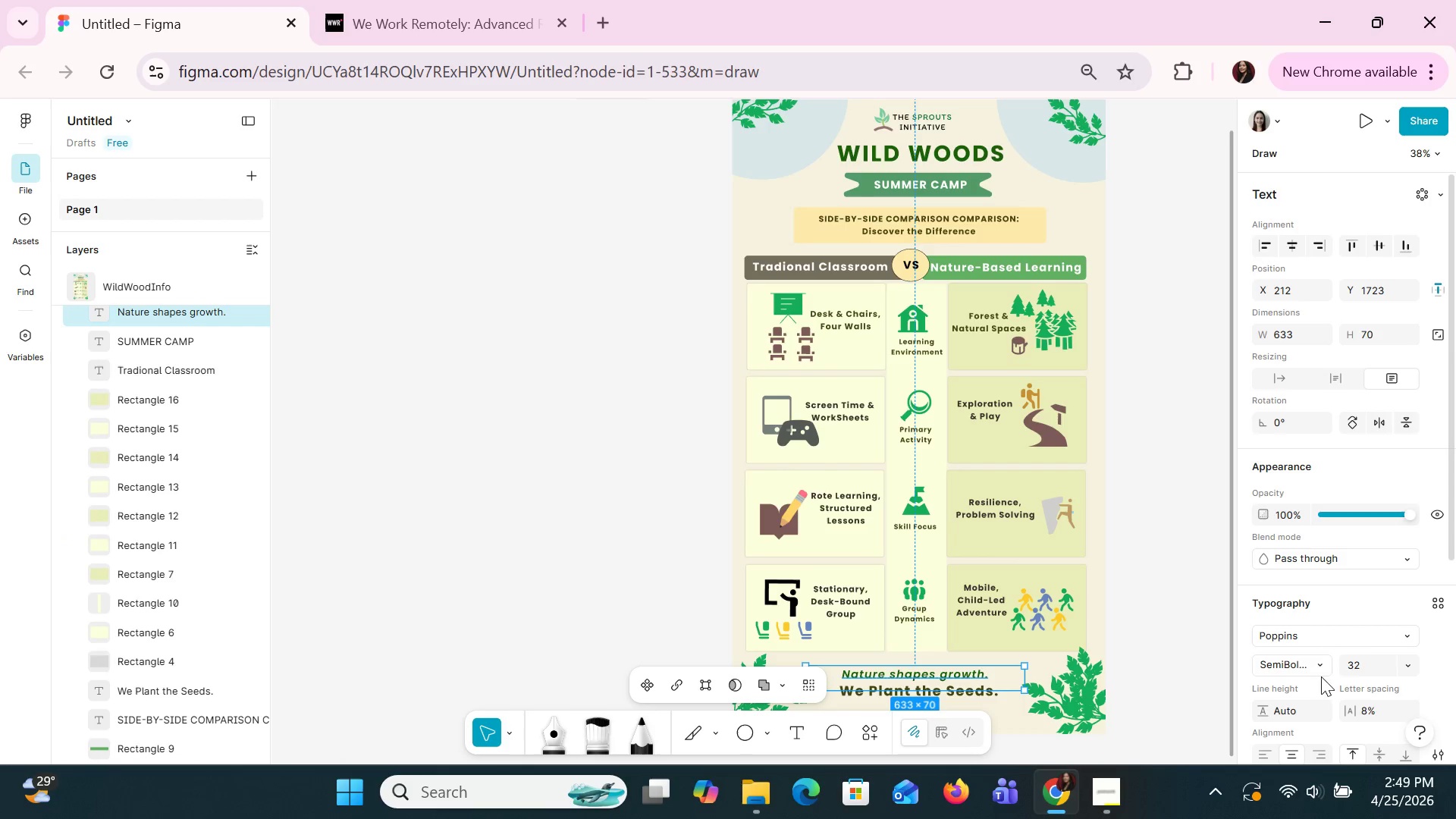 
left_click([1356, 668])
 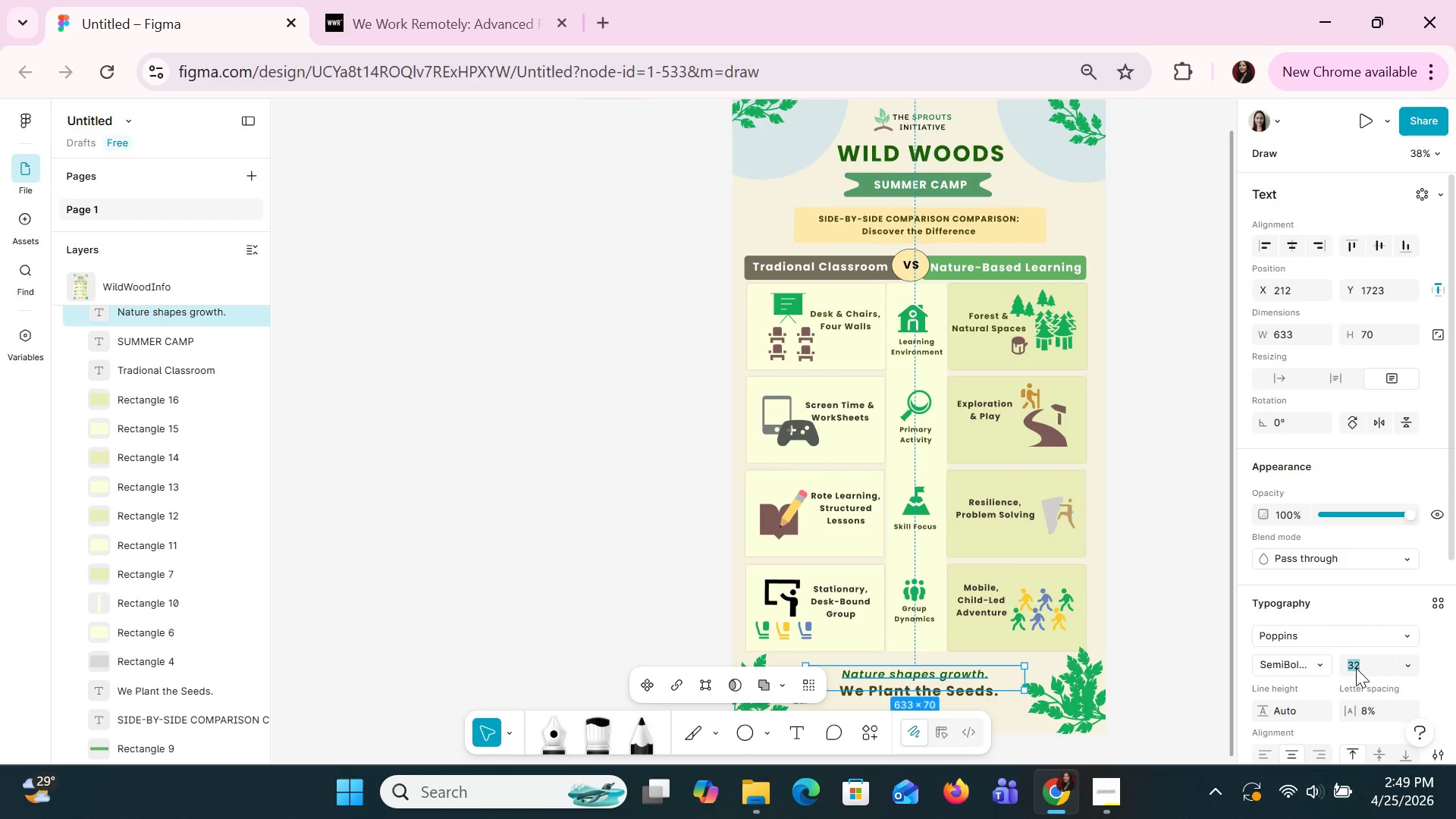 
type(30)
 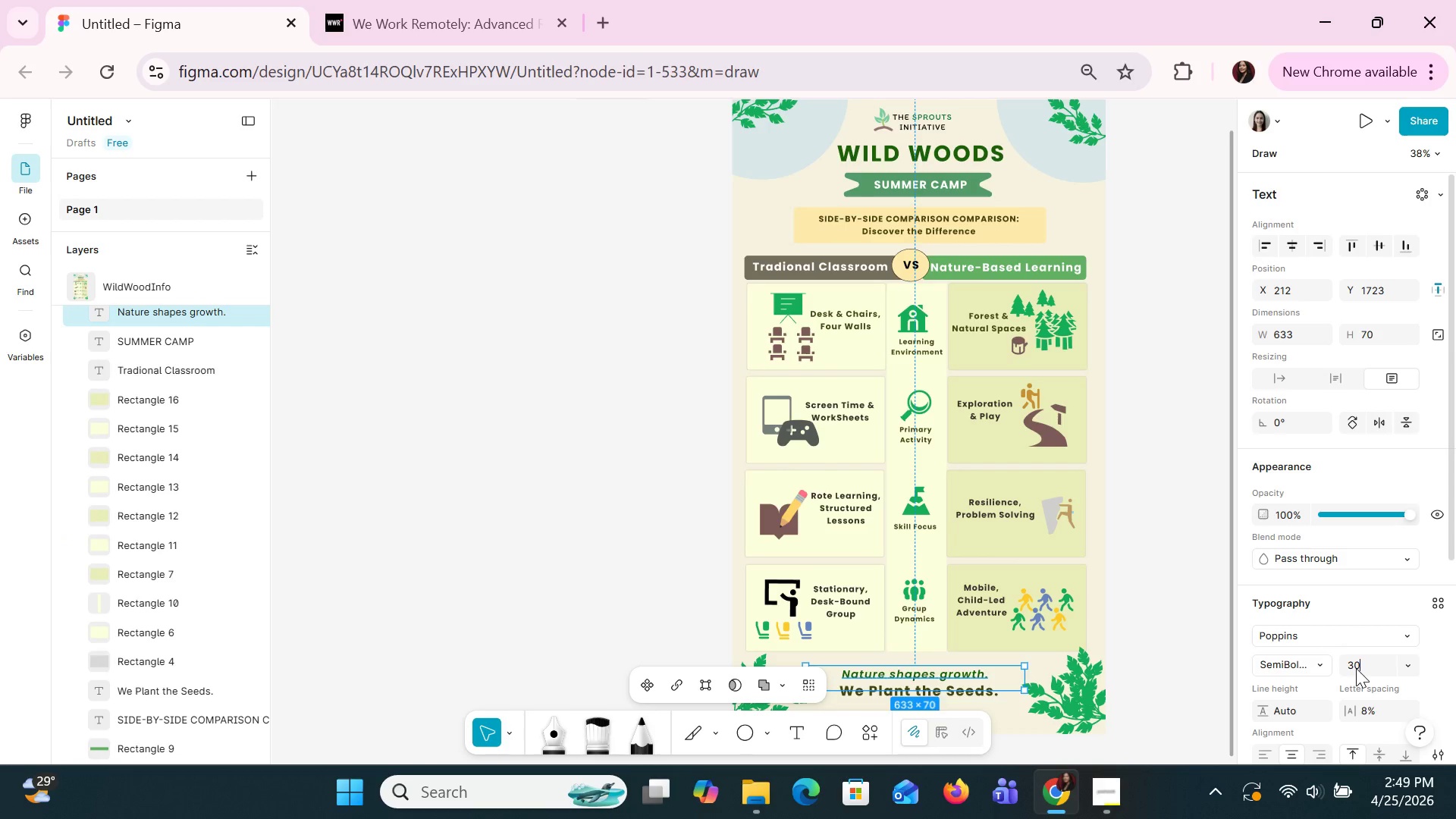 
key(Enter)
 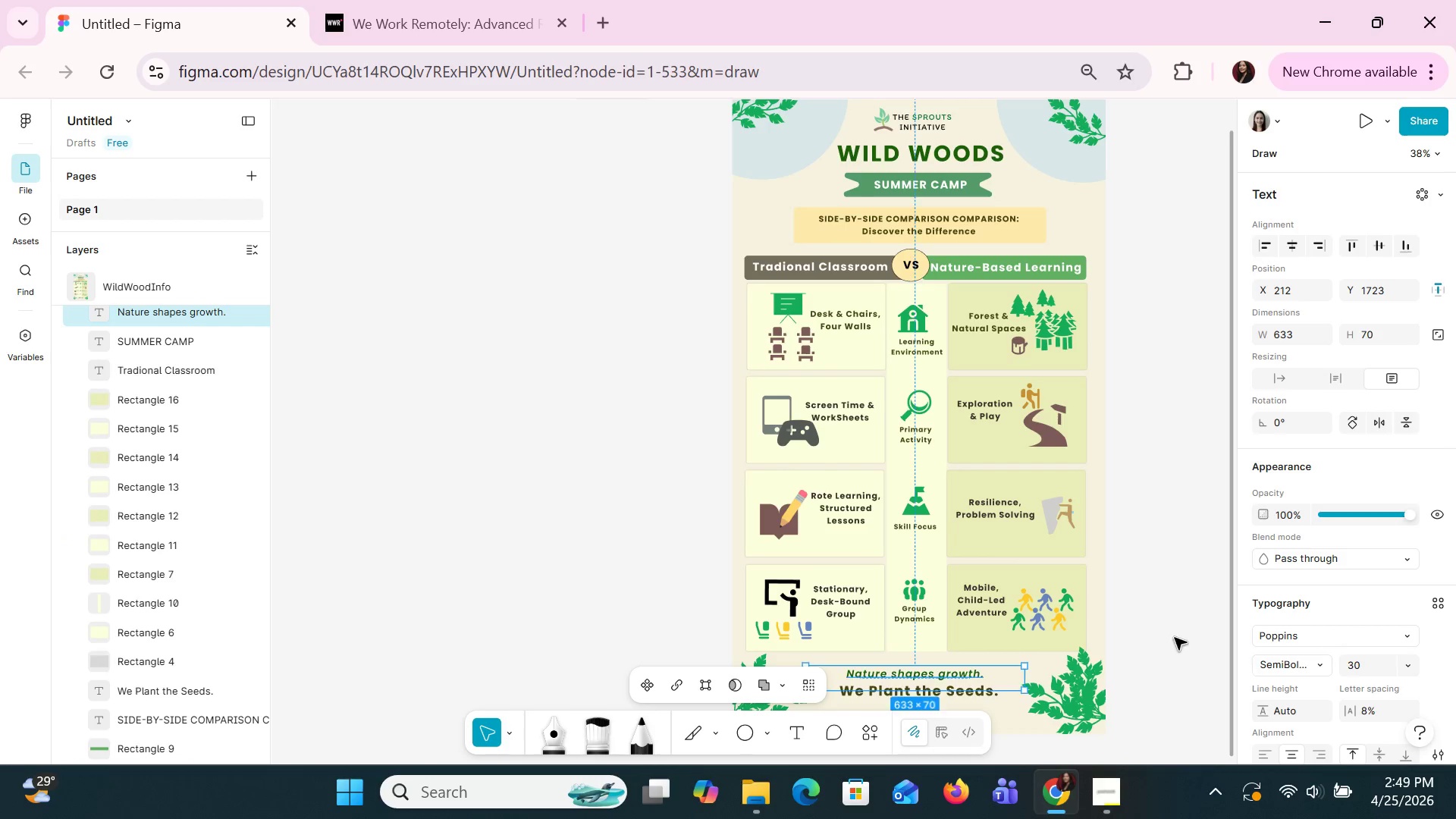 
left_click([1154, 624])
 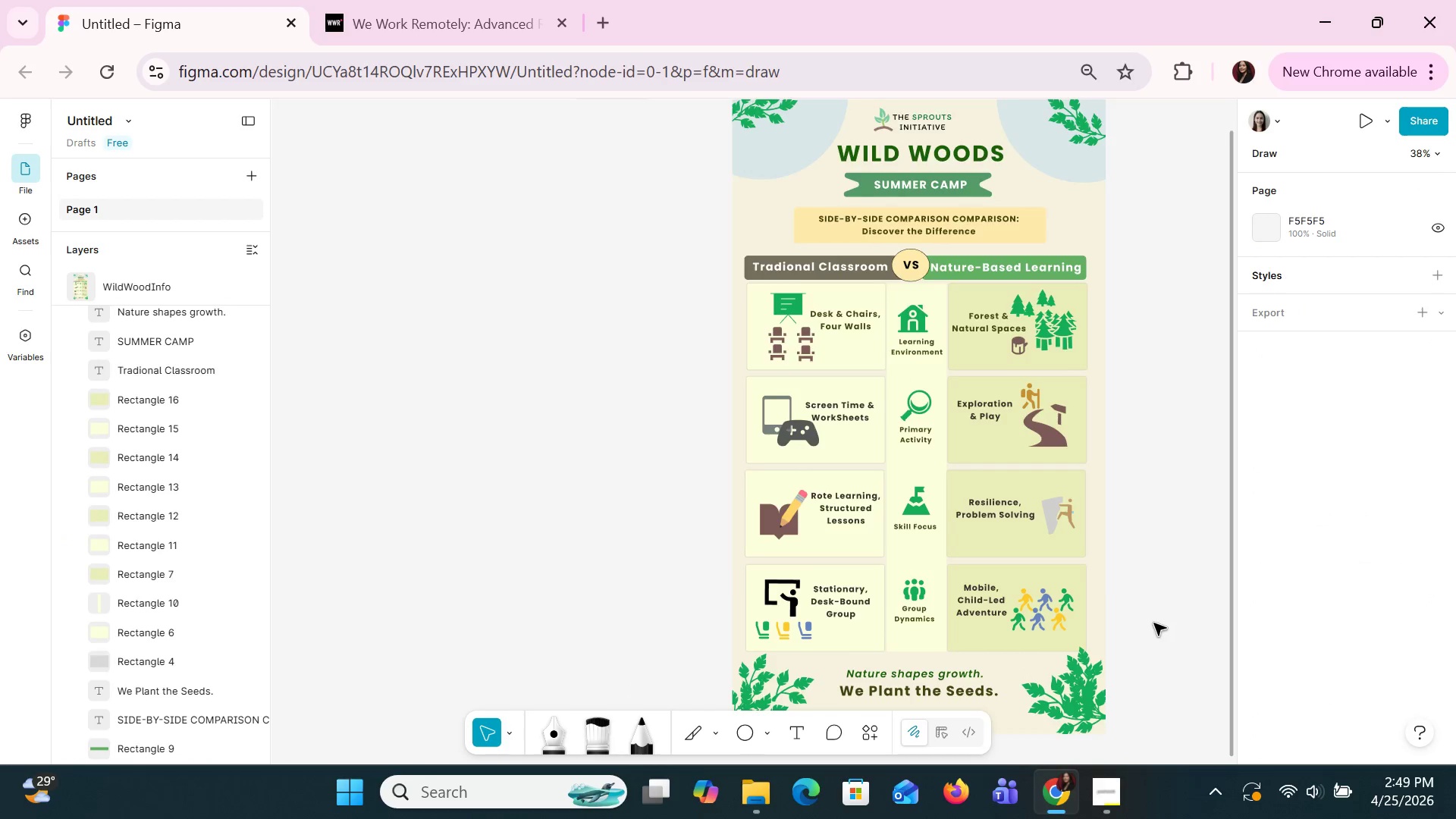 
scroll: coordinate [1152, 609], scroll_direction: down, amount: 2.0
 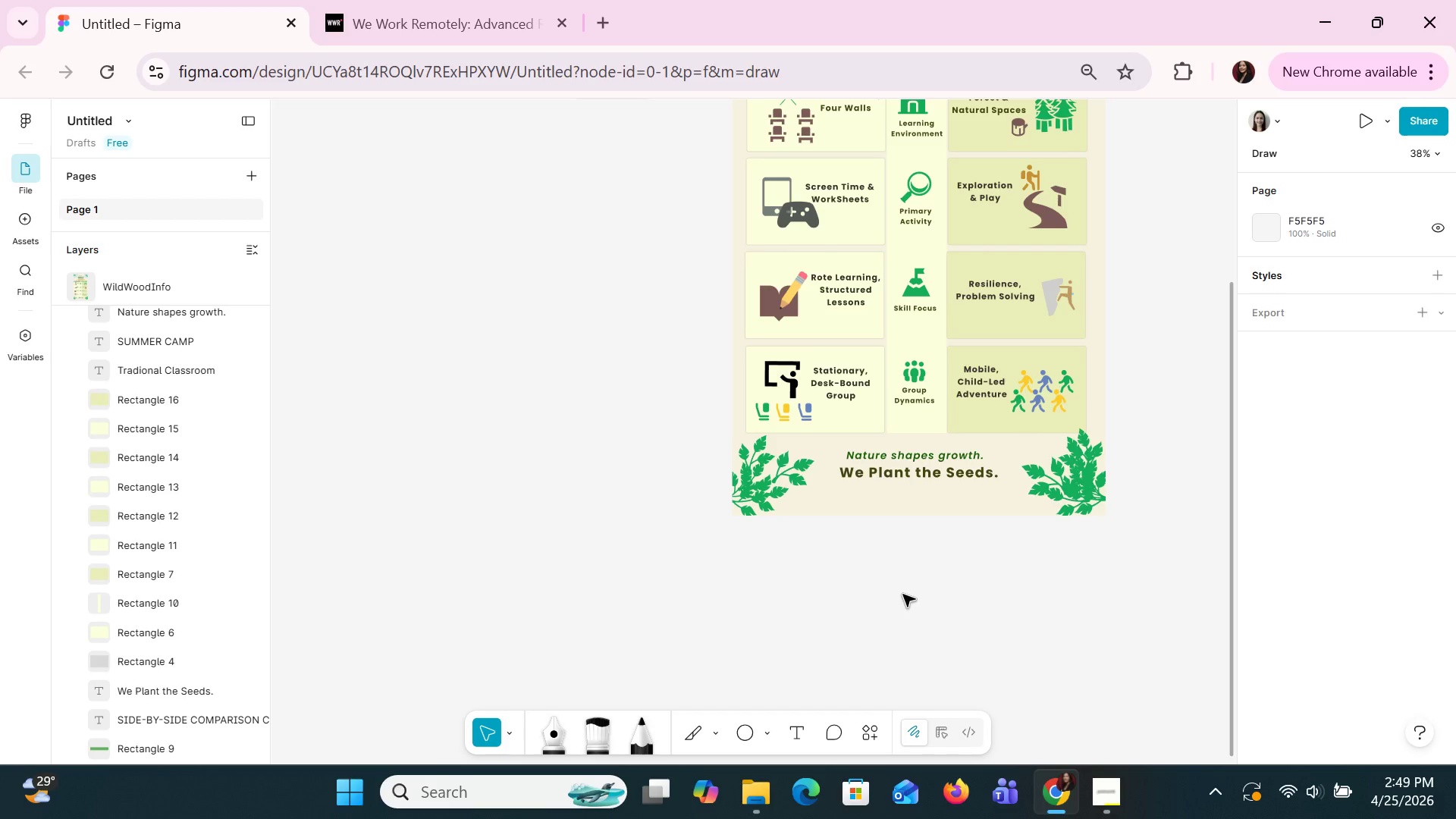 
wait(5.35)
 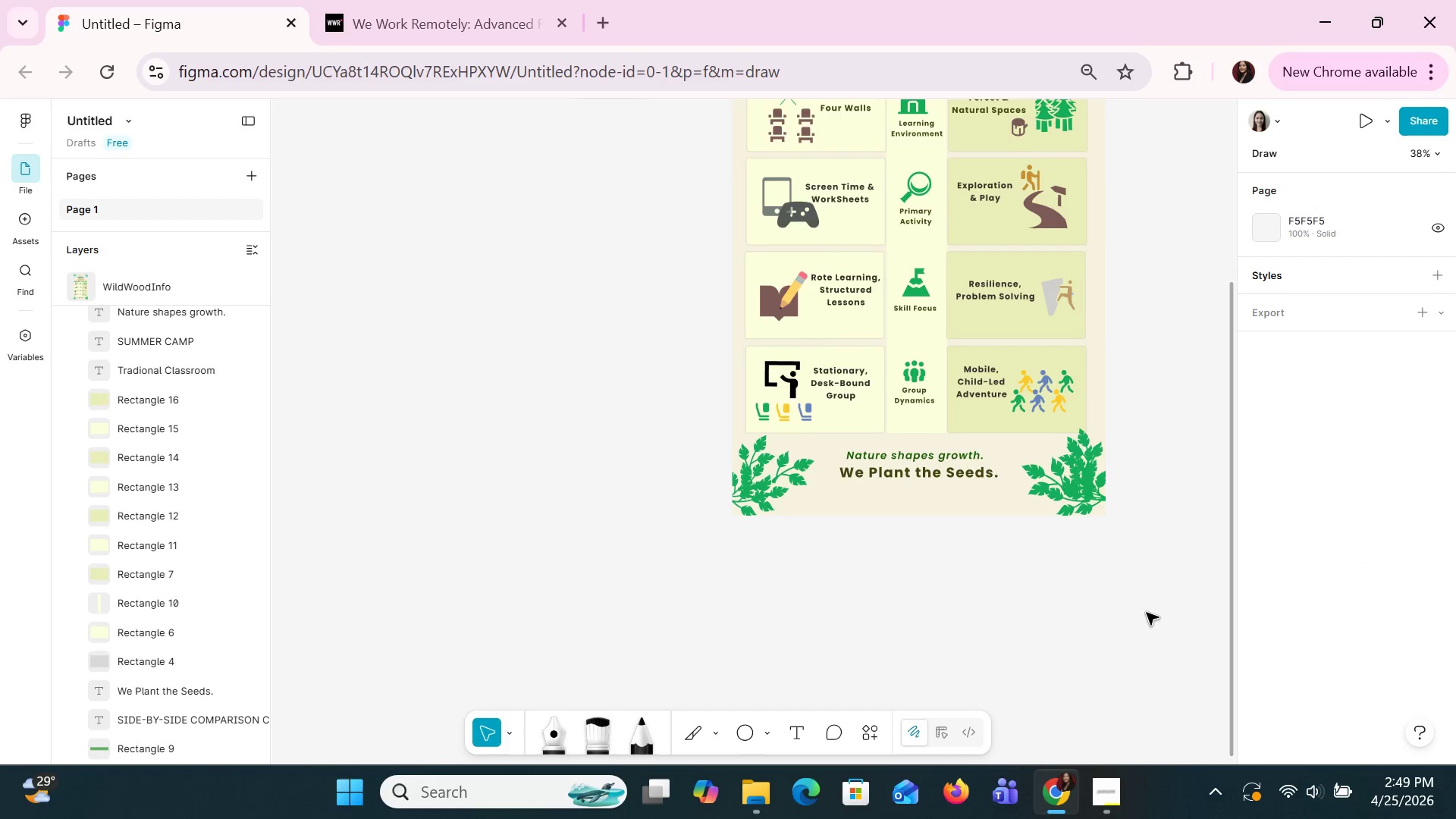 
scroll: coordinate [895, 579], scroll_direction: up, amount: 1.0
 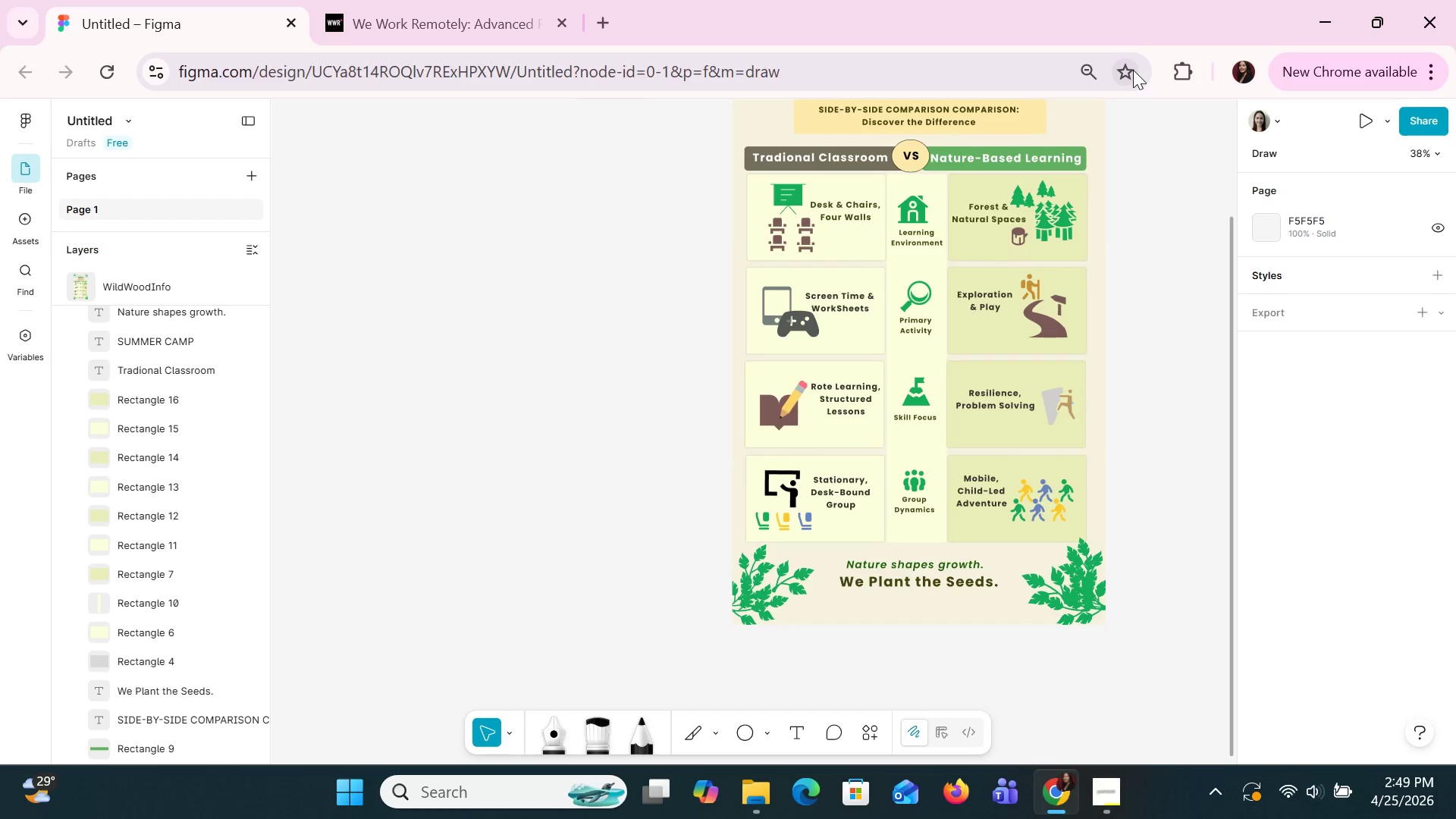 
wait(7.25)
 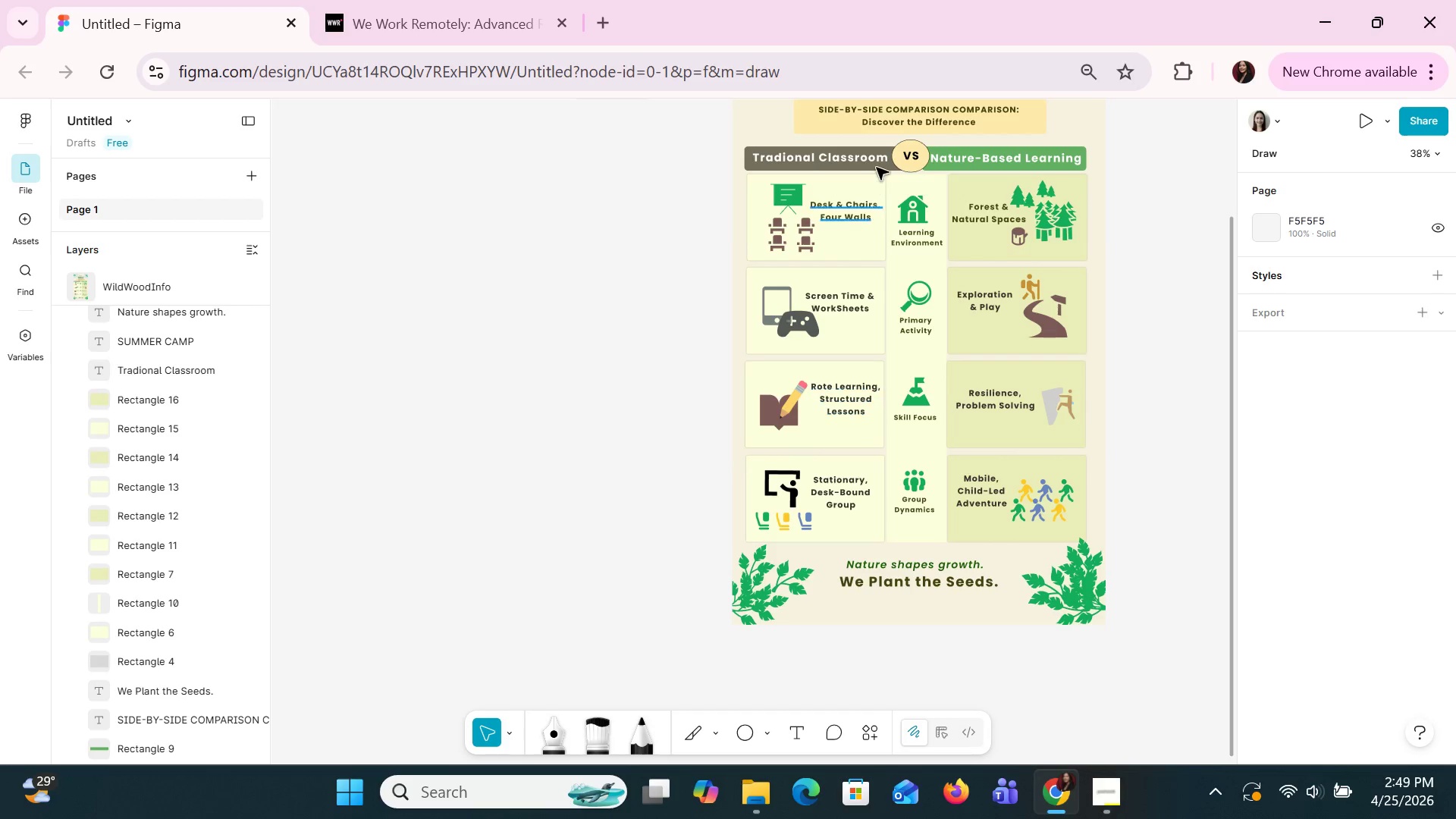 
left_click([910, 623])
 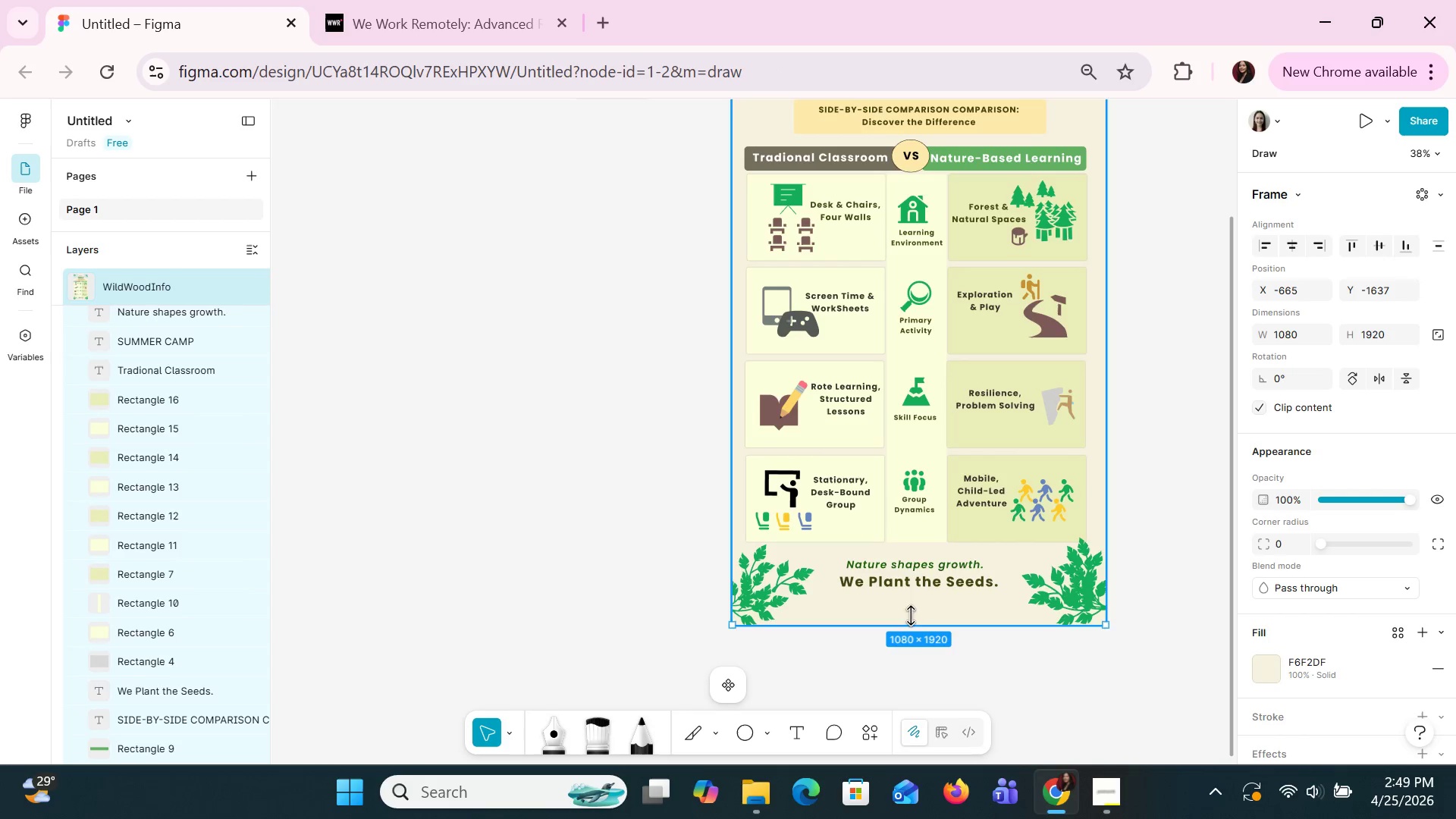 
right_click([911, 616])
 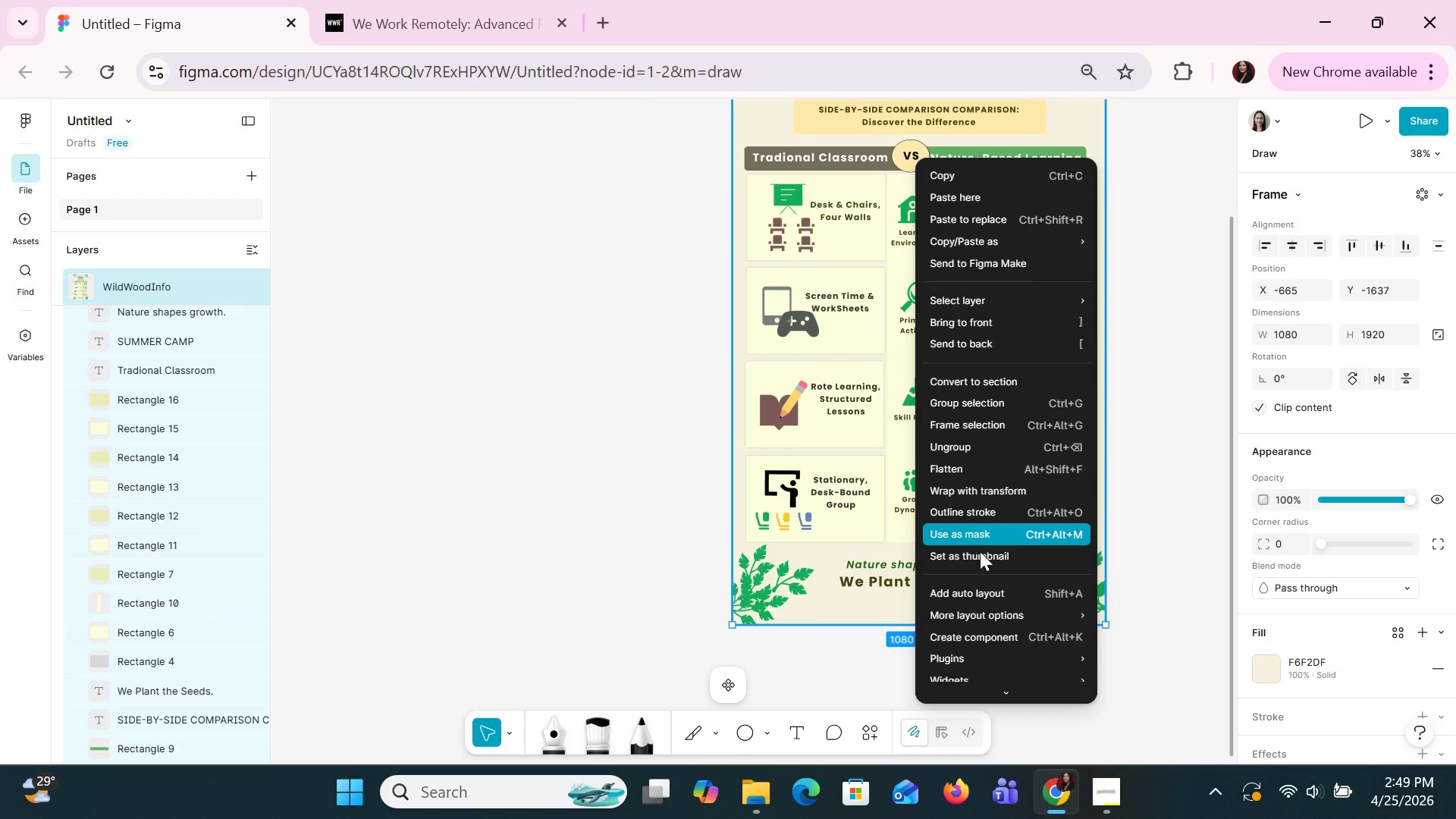 
scroll: coordinate [998, 606], scroll_direction: down, amount: 1.0
 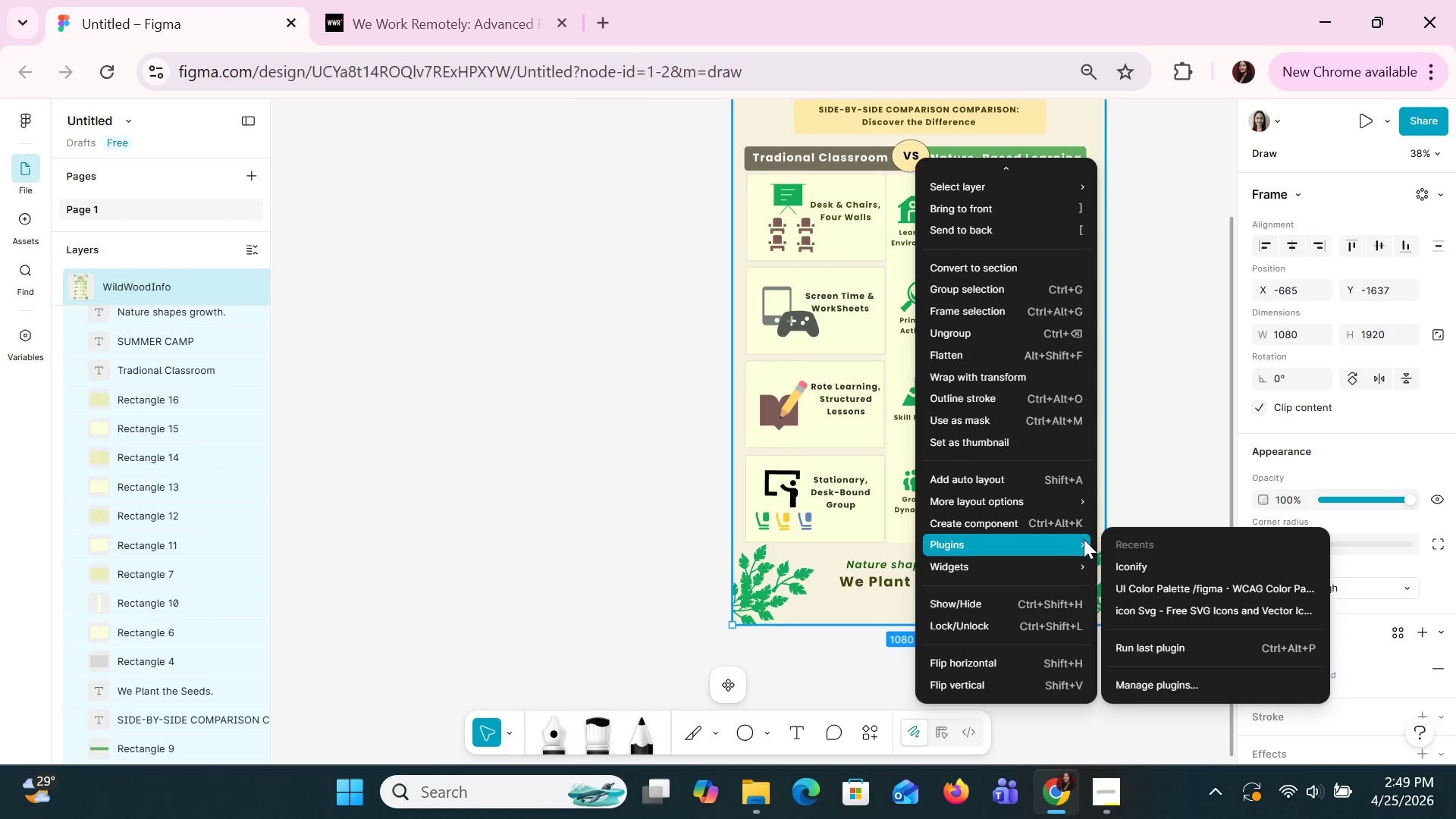 
left_click([1130, 569])
 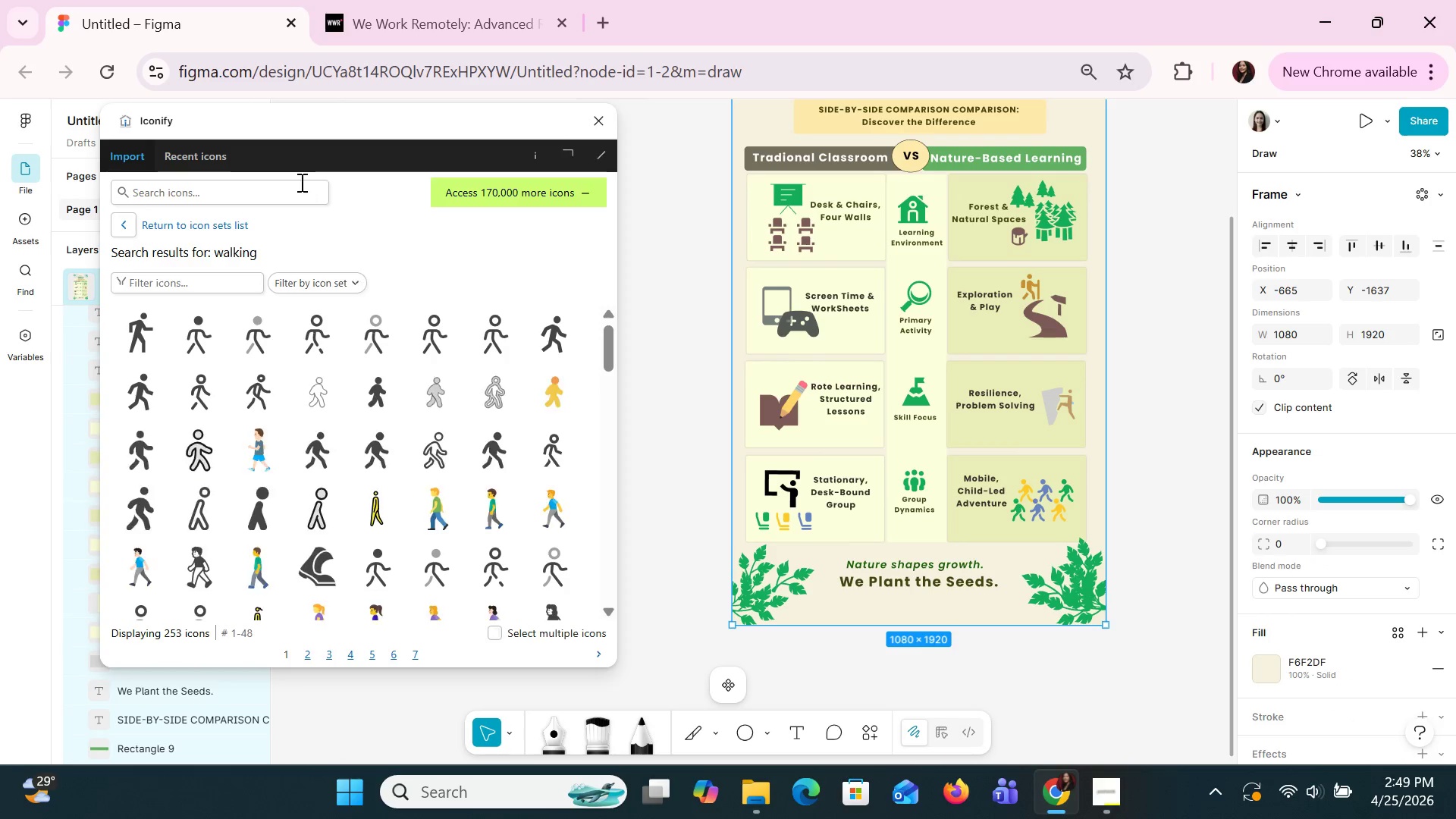 
left_click([283, 193])
 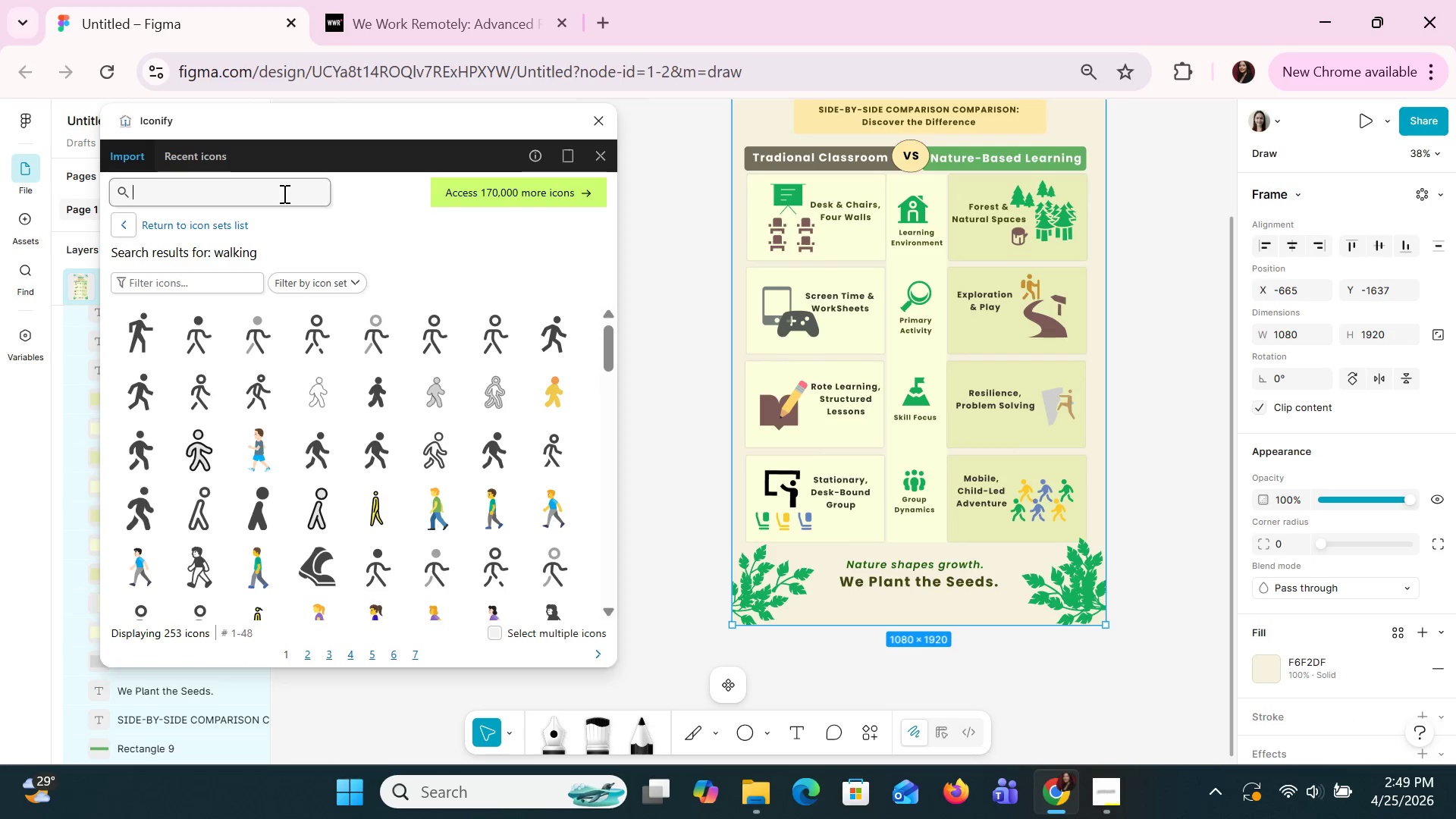 
type(tree)
 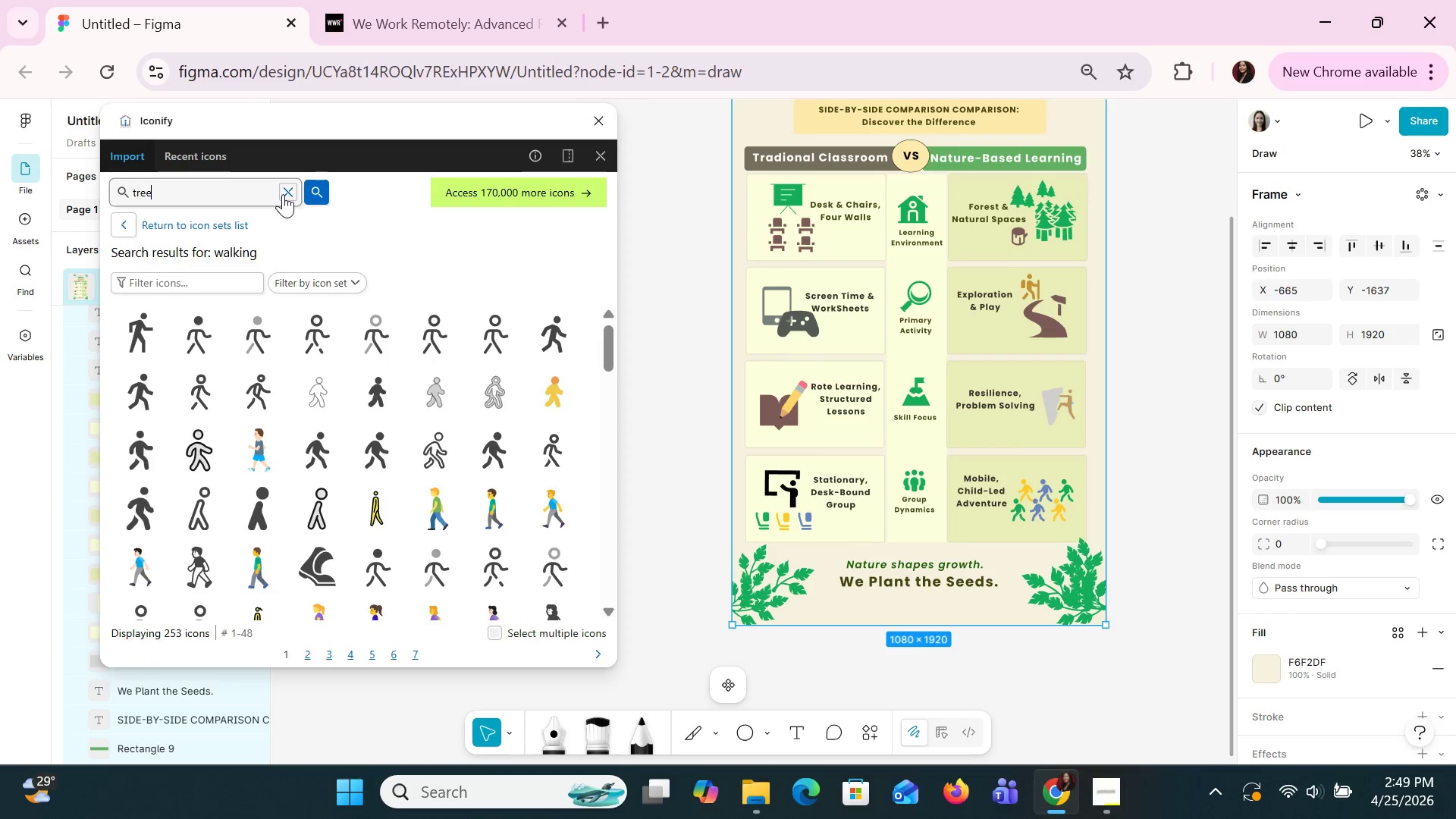 
key(Enter)
 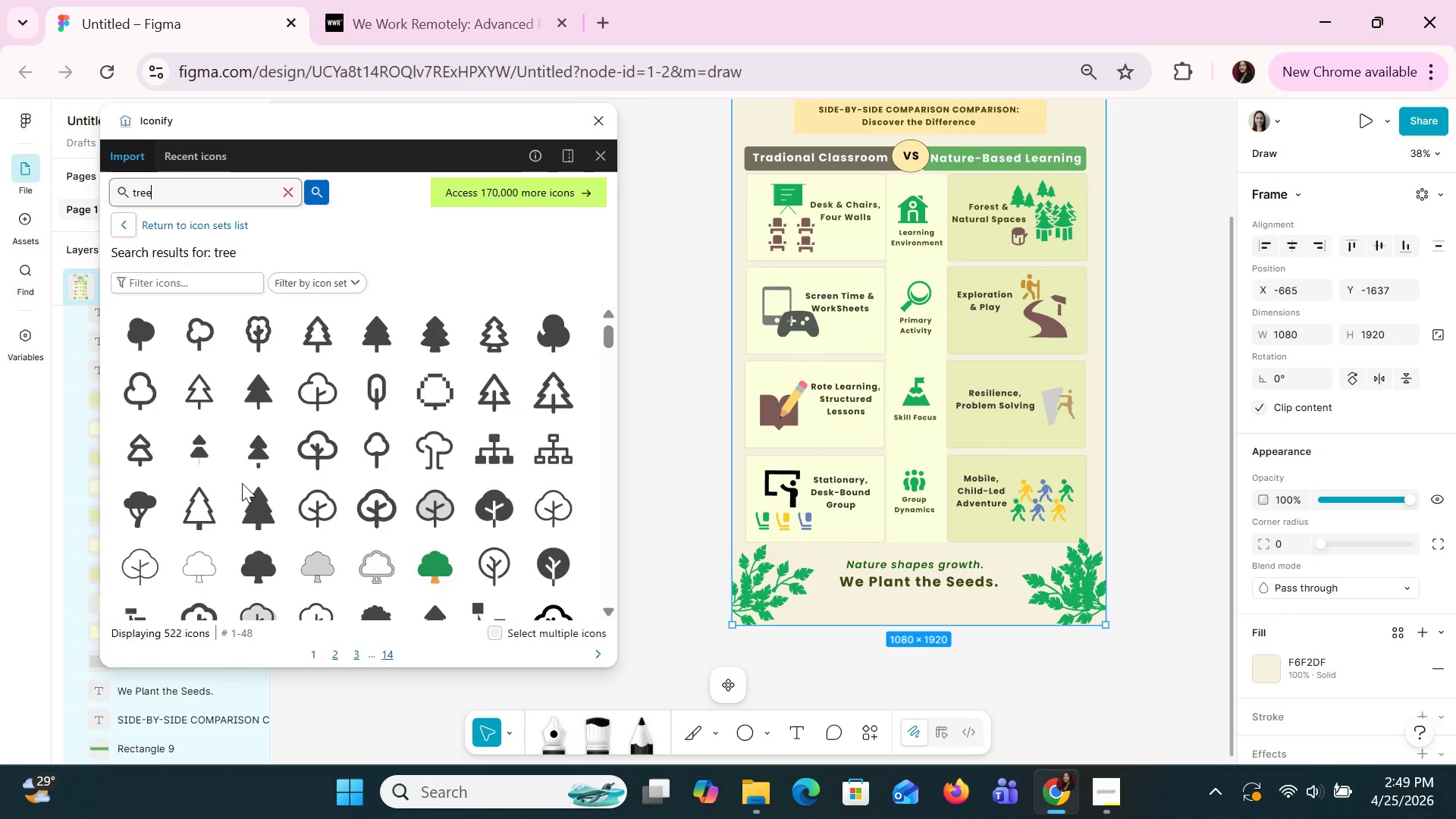 
left_click_drag(start_coordinate=[244, 504], to_coordinate=[802, 579])
 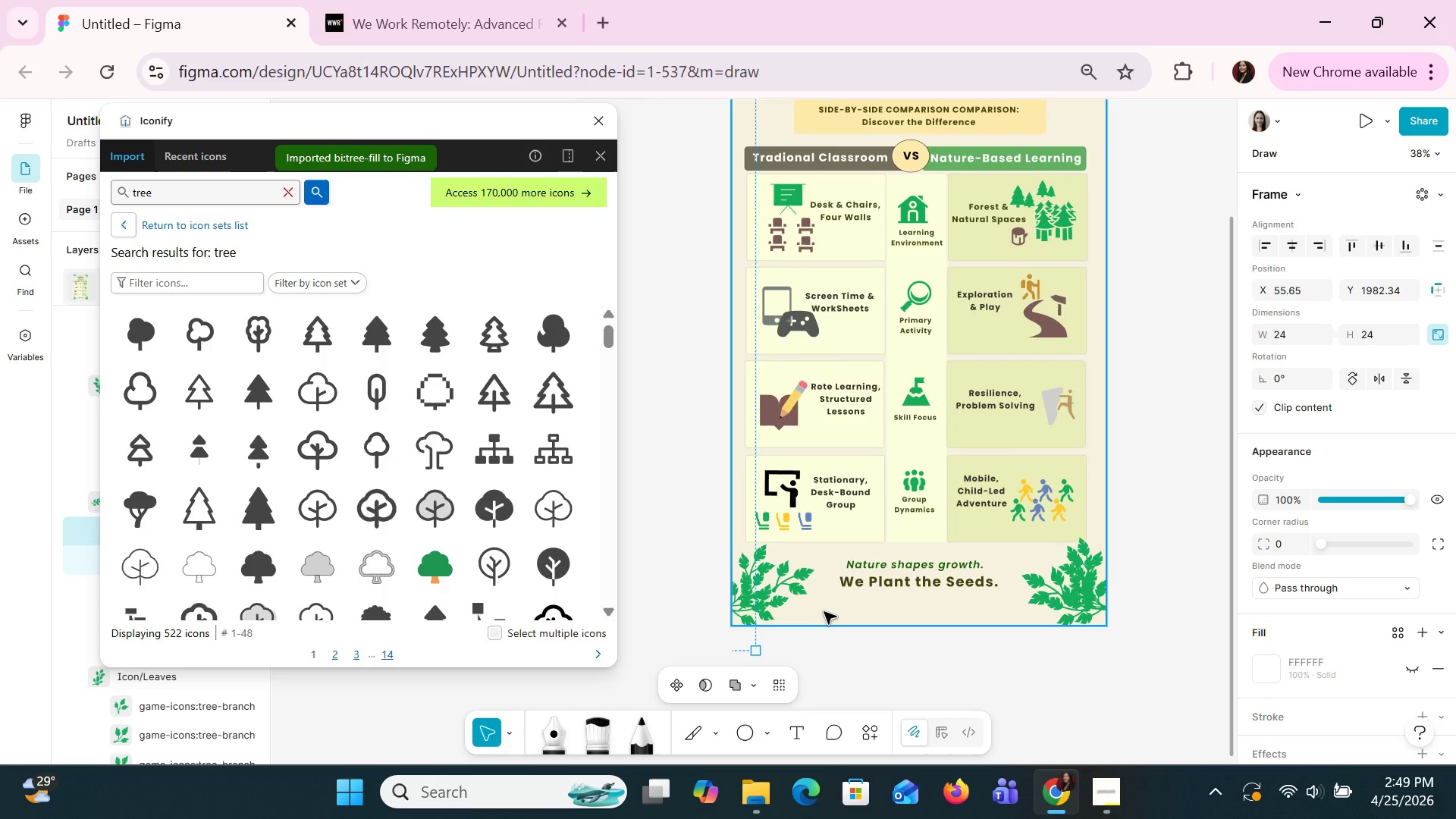 
key(Control+Z)
 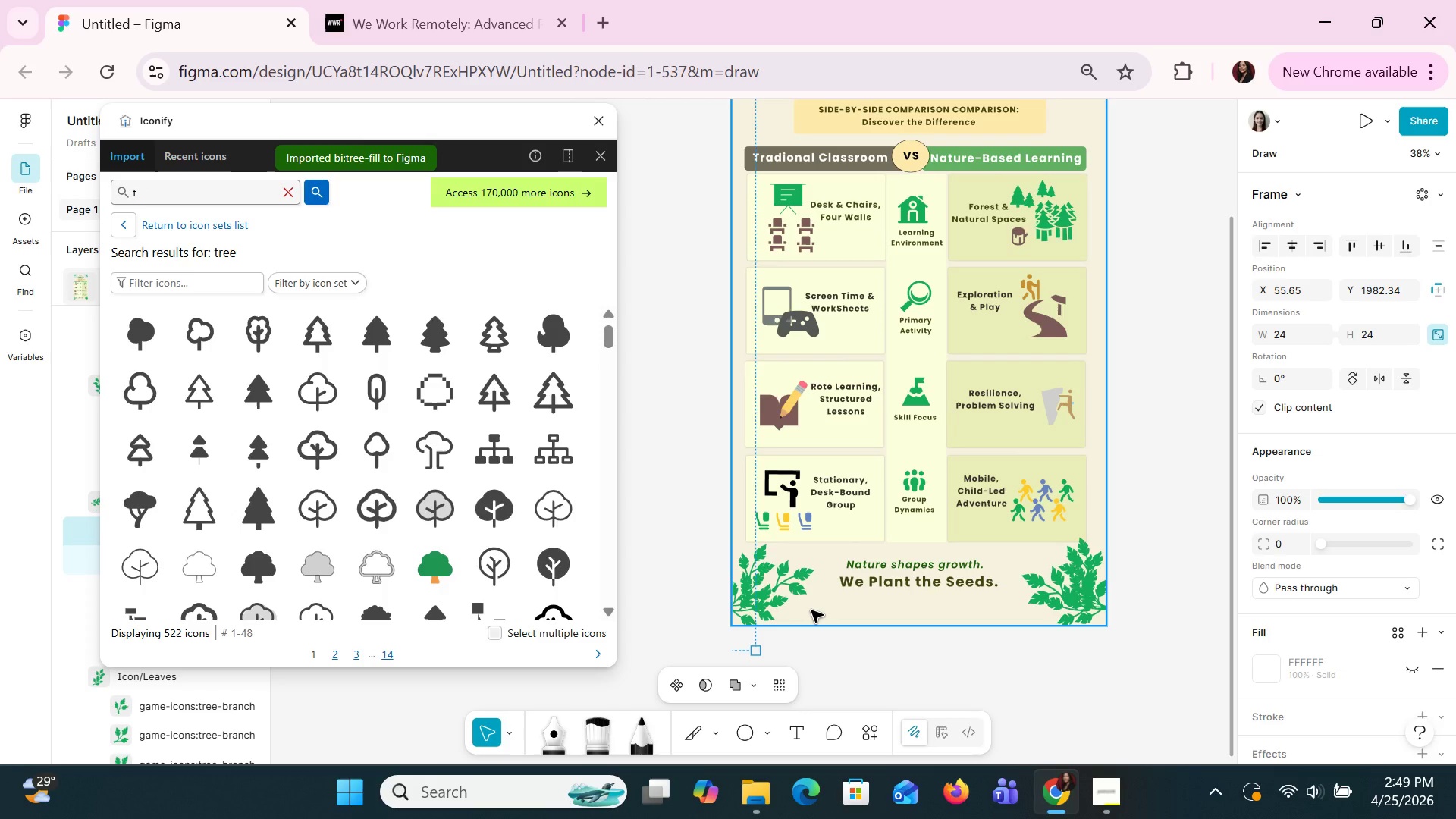 
key(Control+Z)
 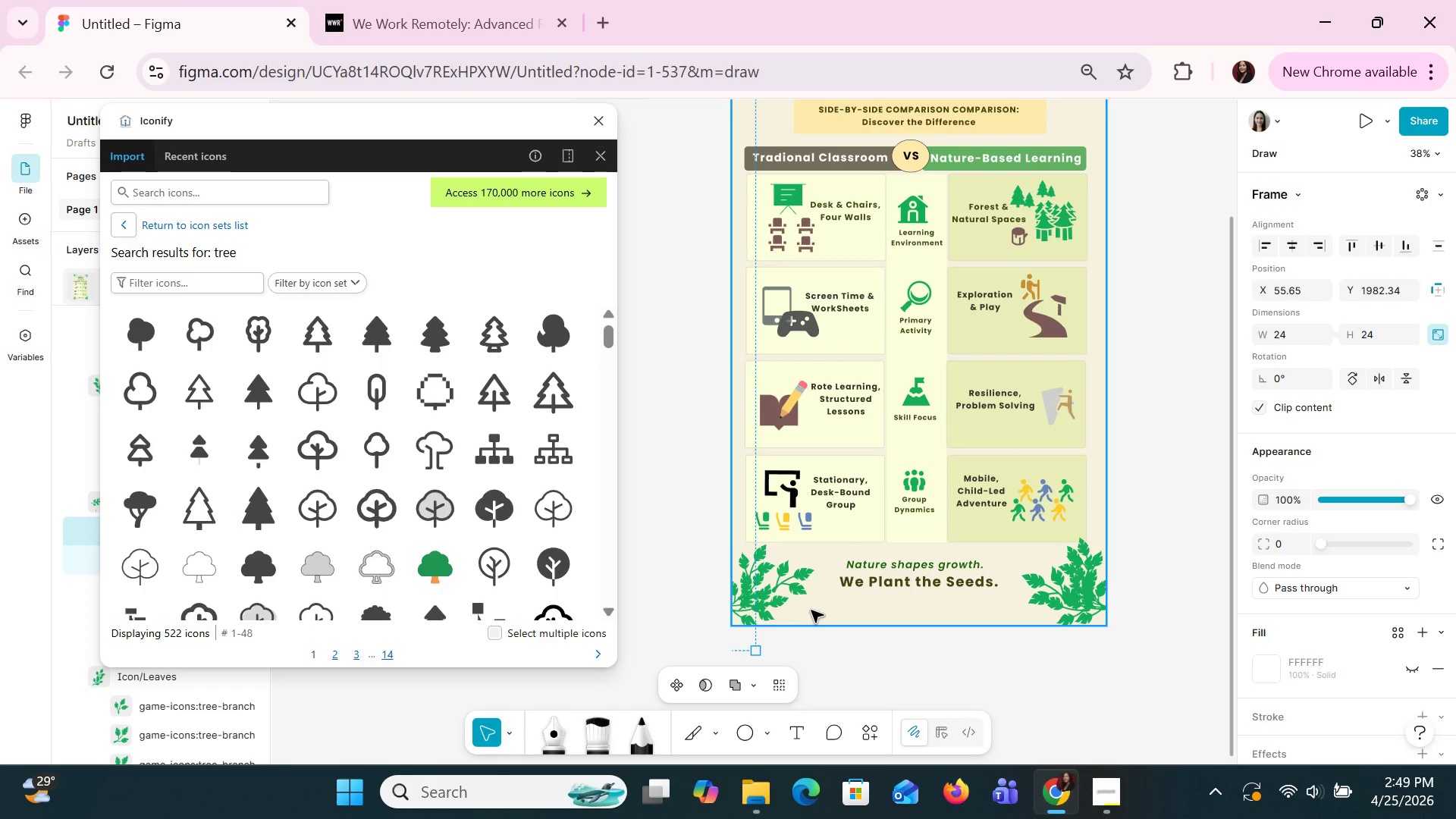 
key(Control+Z)
 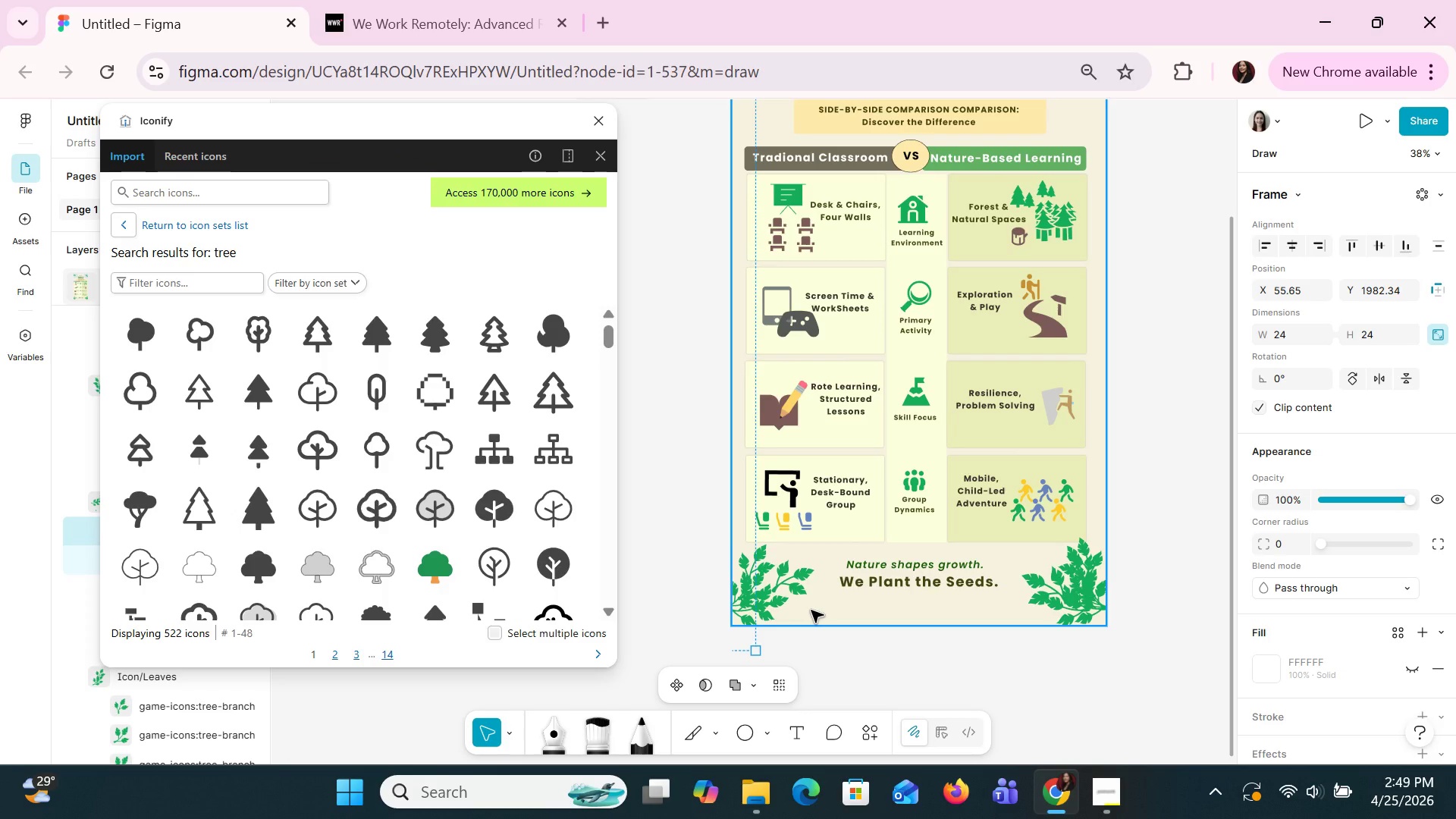 
key(Control+Z)
 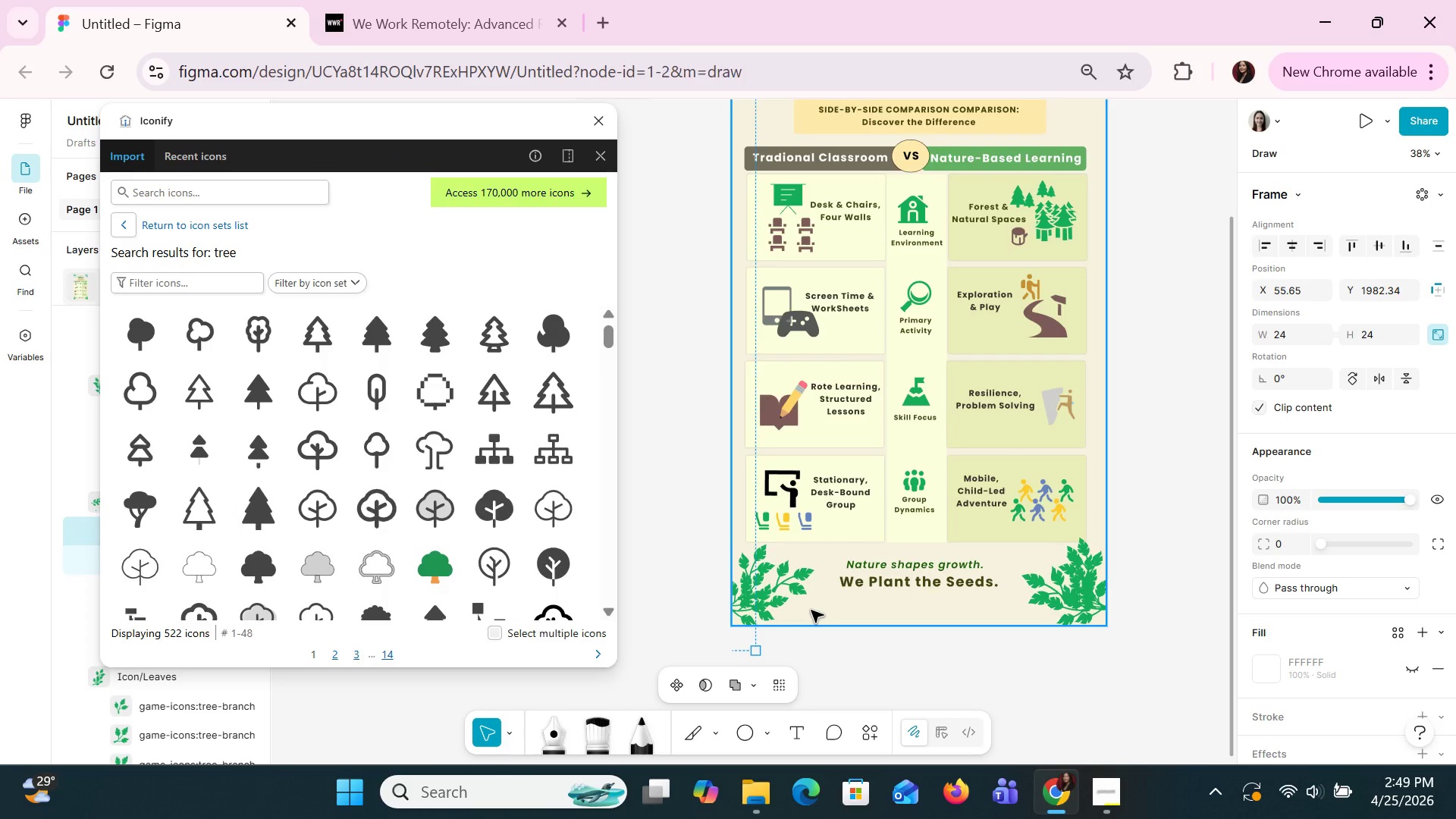 
left_click([811, 610])
 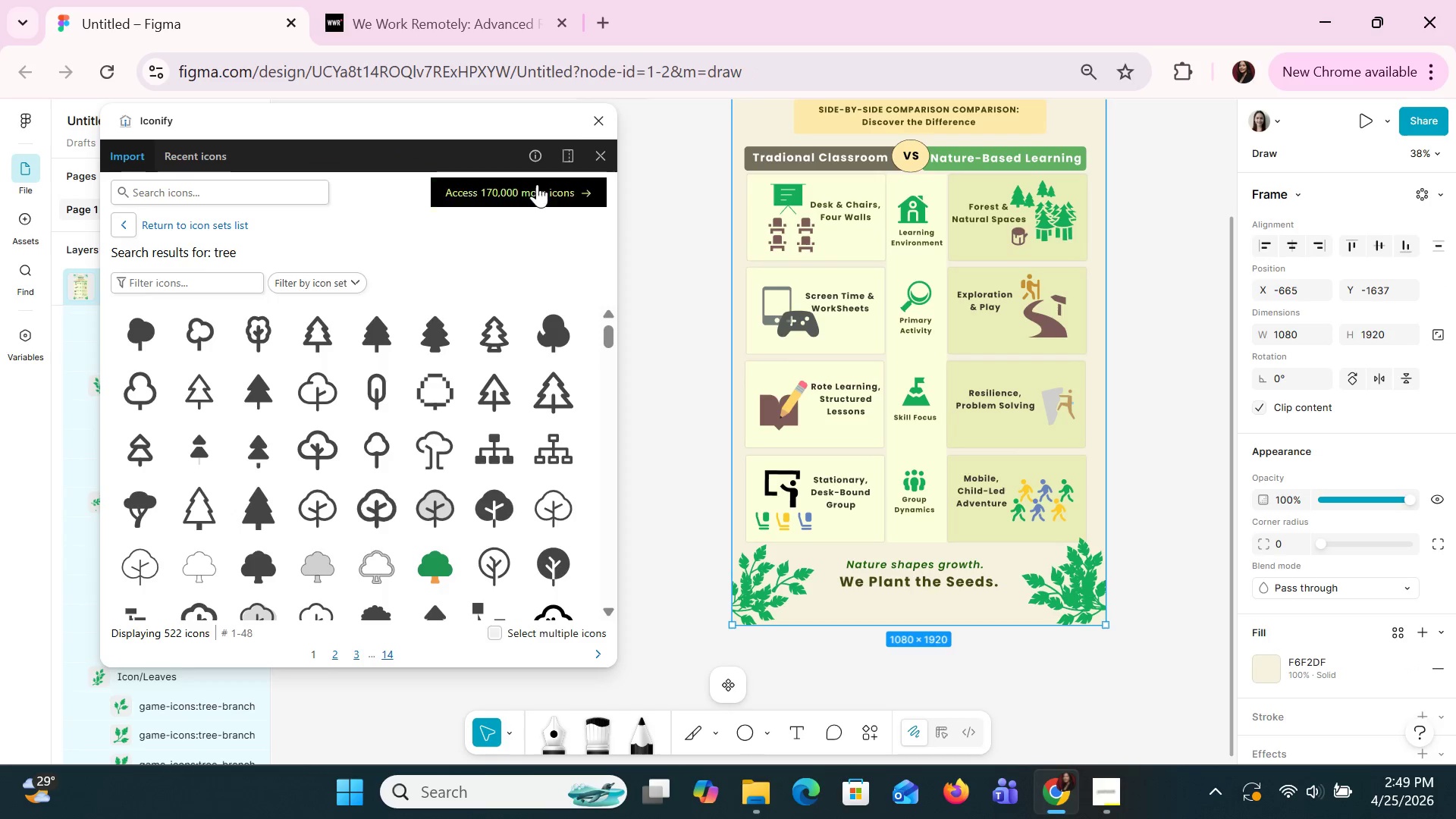 
mouse_move([571, 145])
 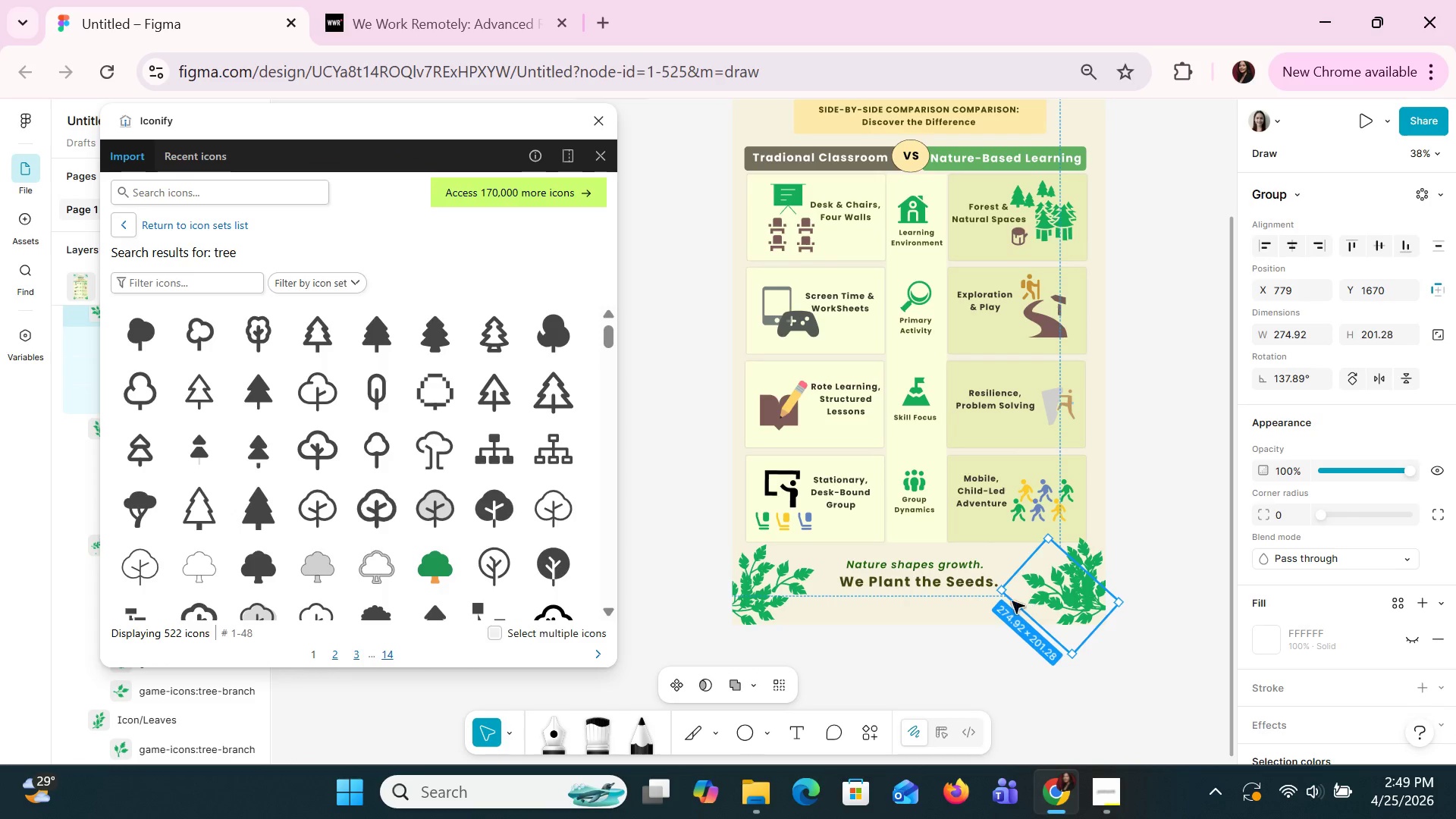 
left_click([963, 607])
 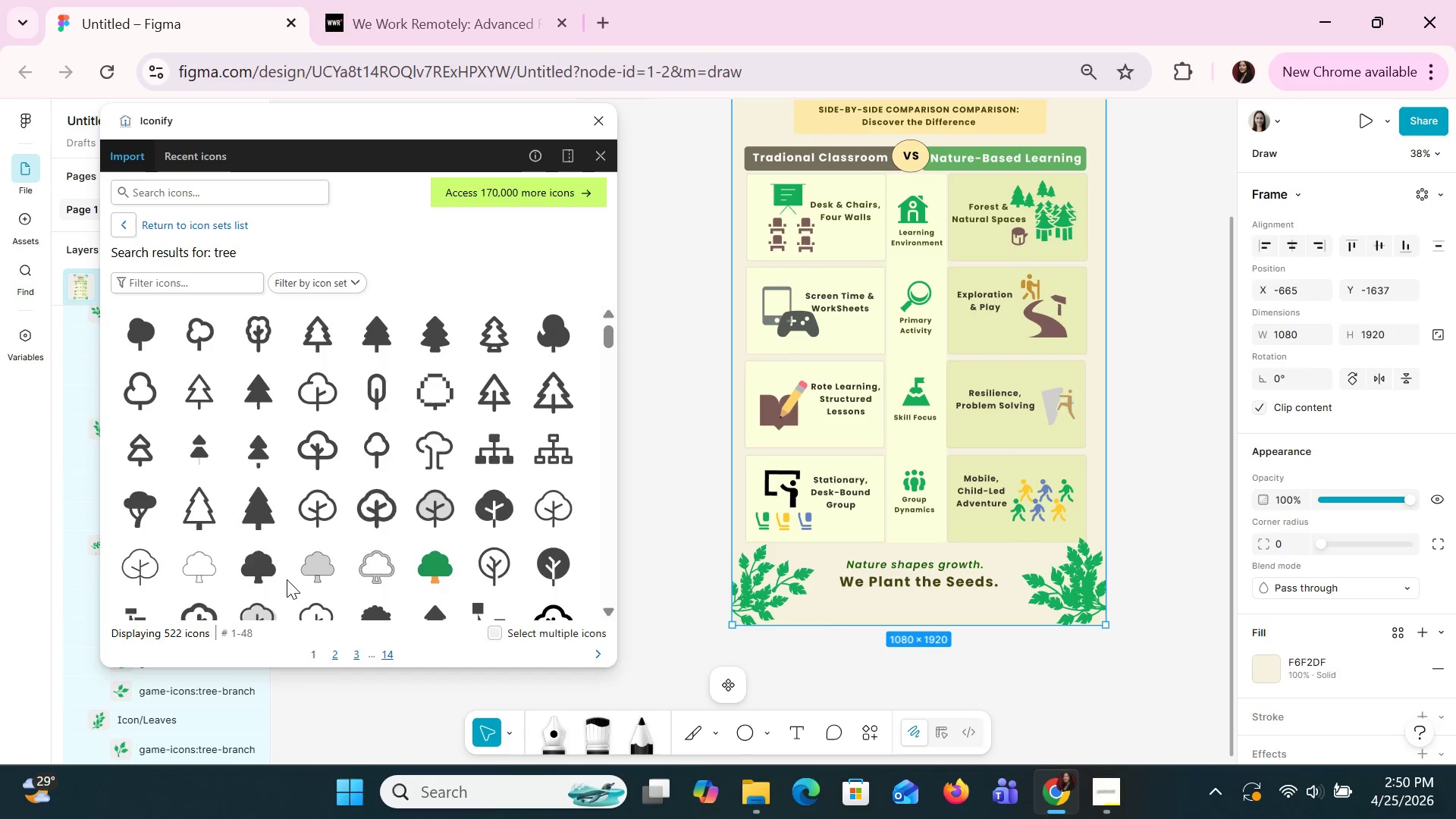 
left_click([256, 515])
 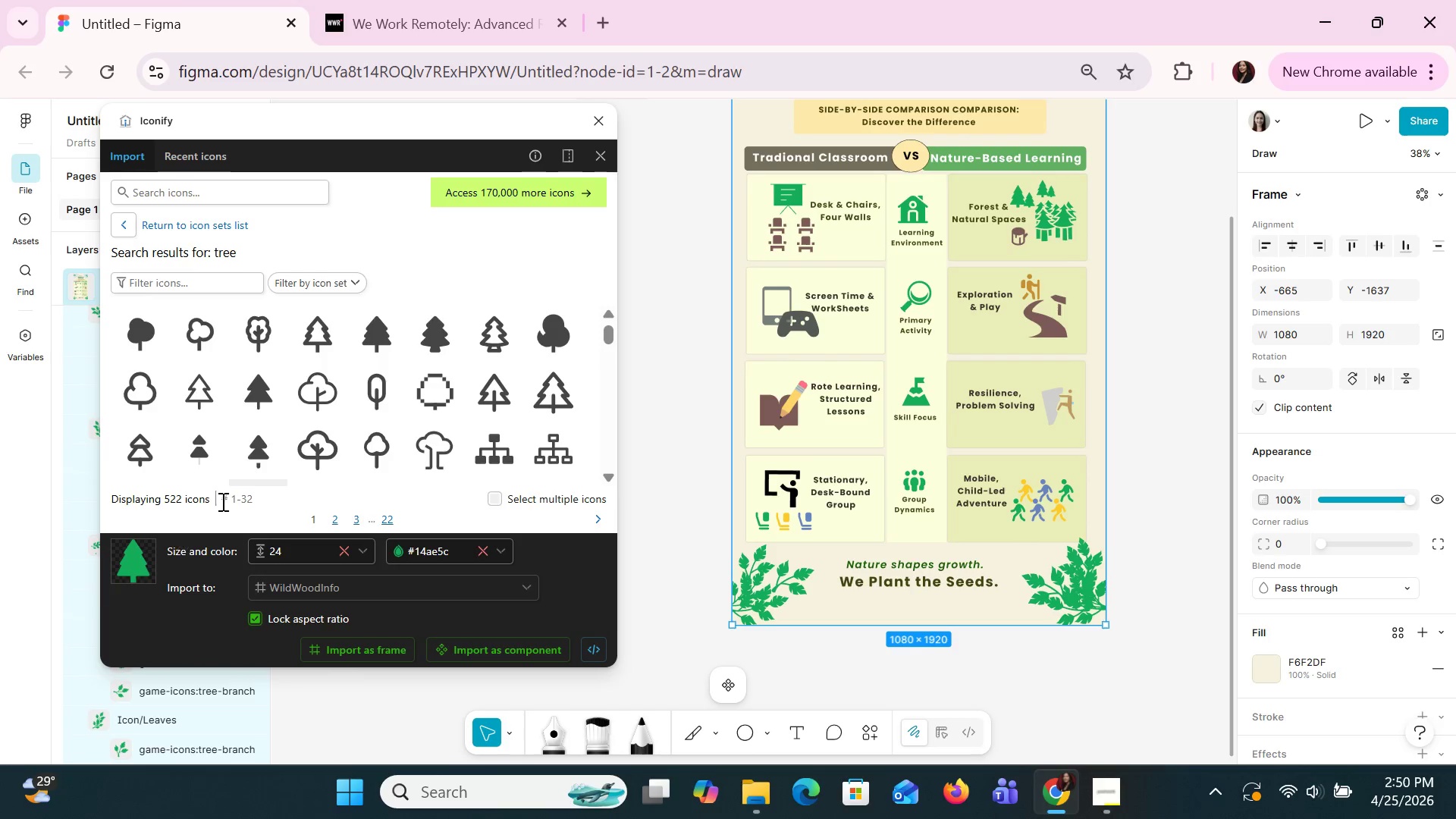 
scroll: coordinate [331, 424], scroll_direction: down, amount: 2.0
 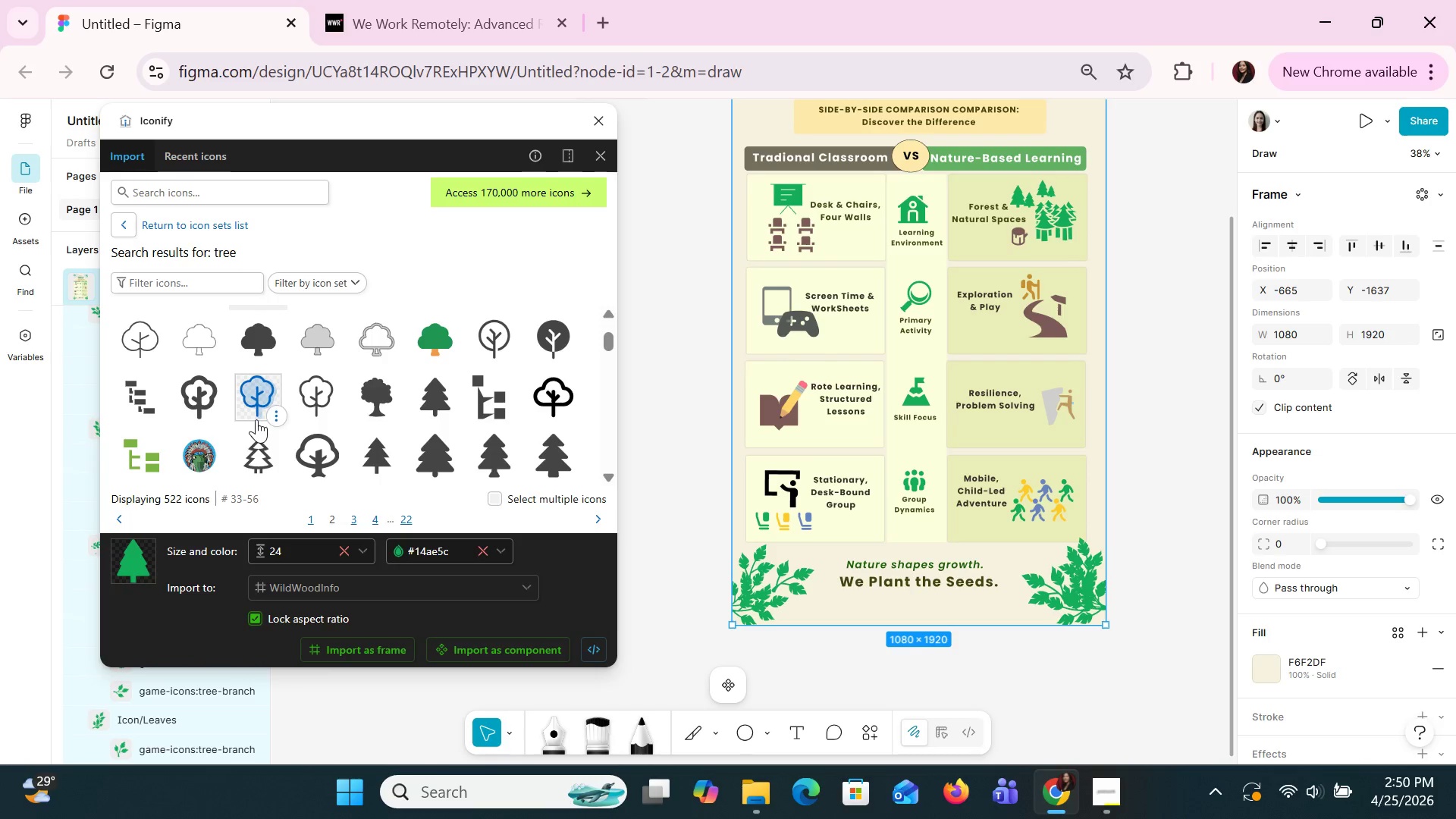 
scroll: coordinate [256, 419], scroll_direction: up, amount: 1.0
 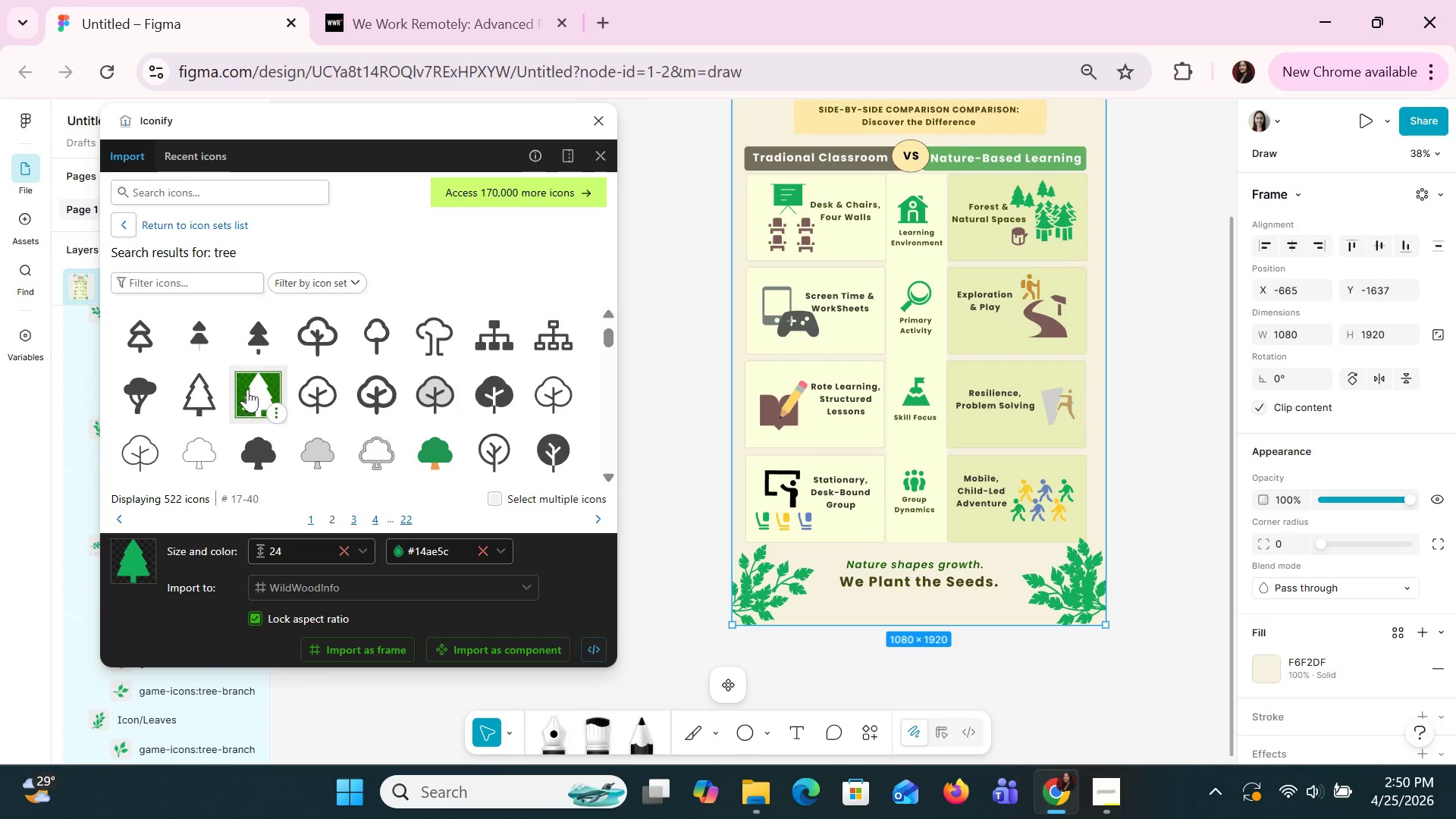 
left_click_drag(start_coordinate=[246, 387], to_coordinate=[864, 522])
 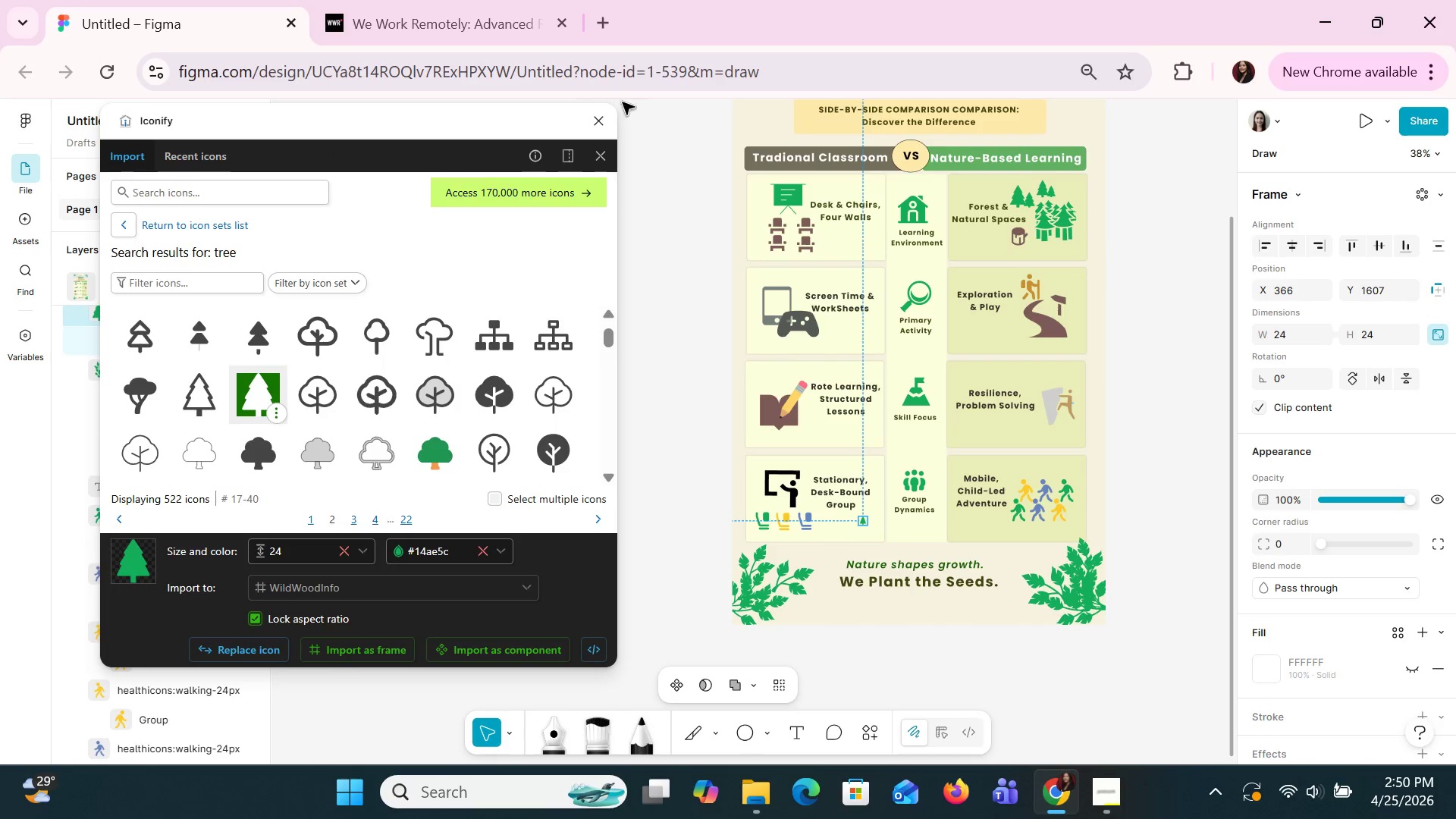 
hold_key(key=ControlLeft, duration=0.62)
scroll: coordinate [985, 522], scroll_direction: up, amount: 5.0
 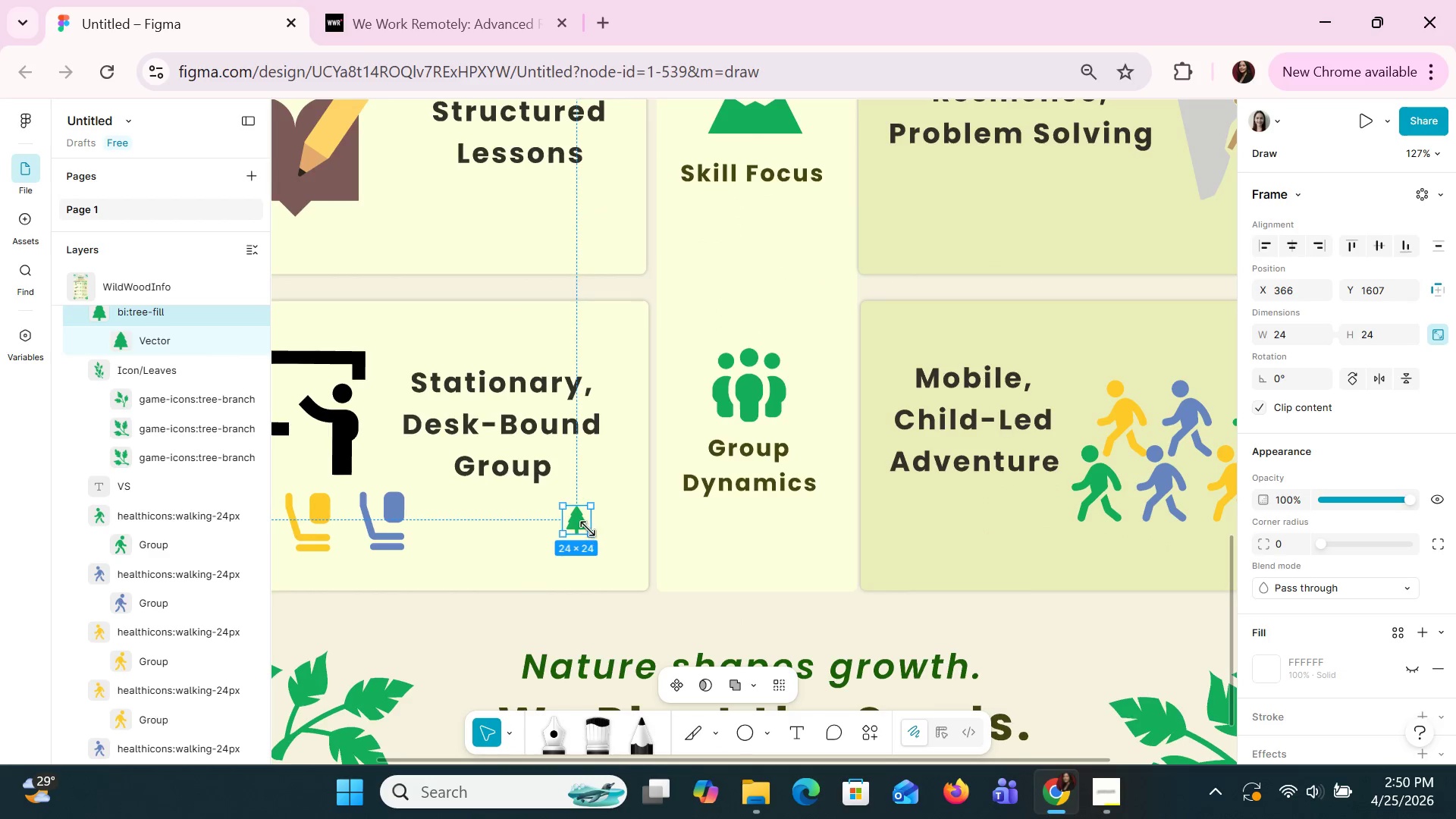 
left_click_drag(start_coordinate=[588, 531], to_coordinate=[622, 569])
 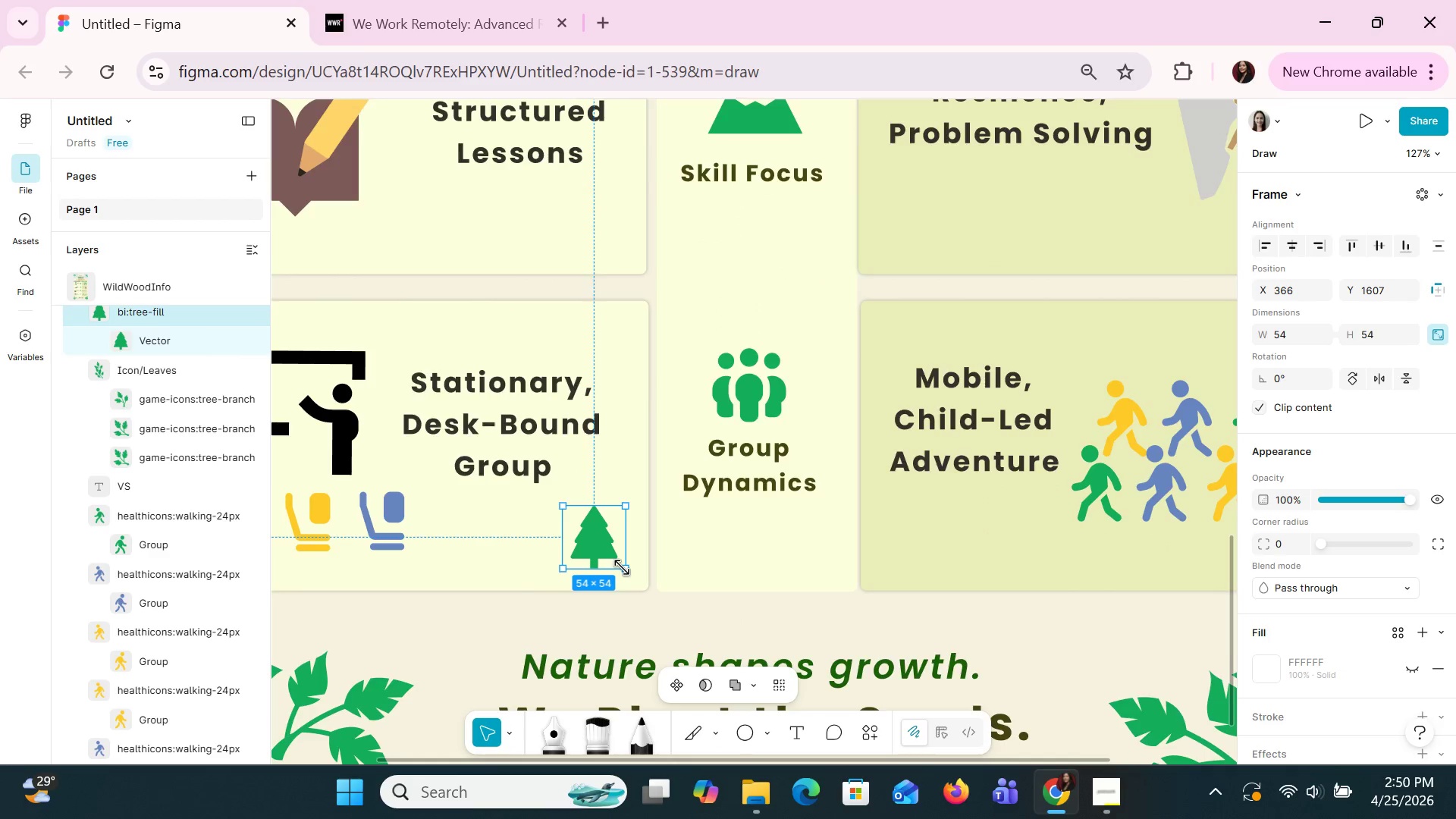 
hold_key(key=ControlLeft, duration=0.53)
 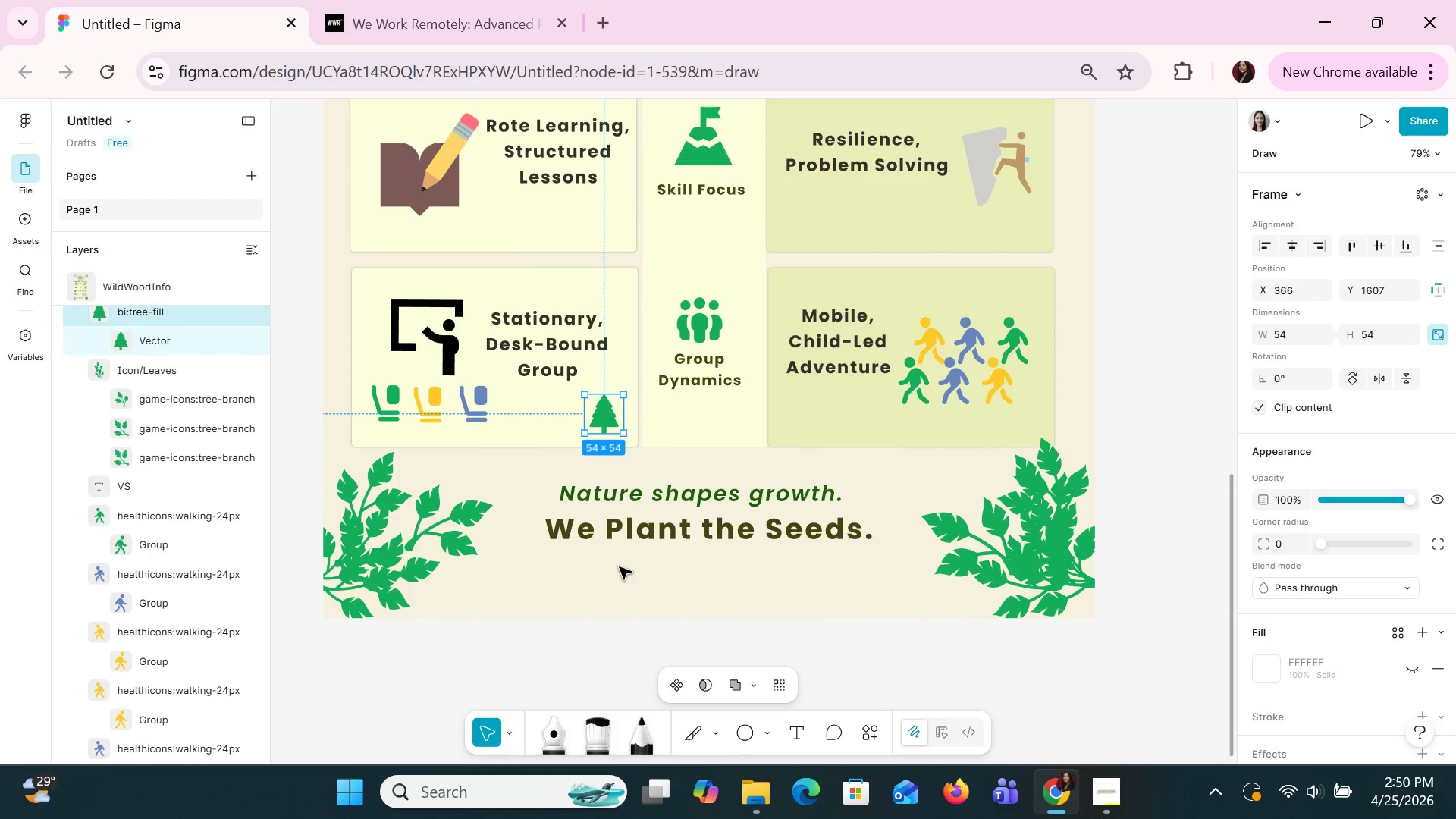 
scroll: coordinate [619, 566], scroll_direction: down, amount: 4.0
 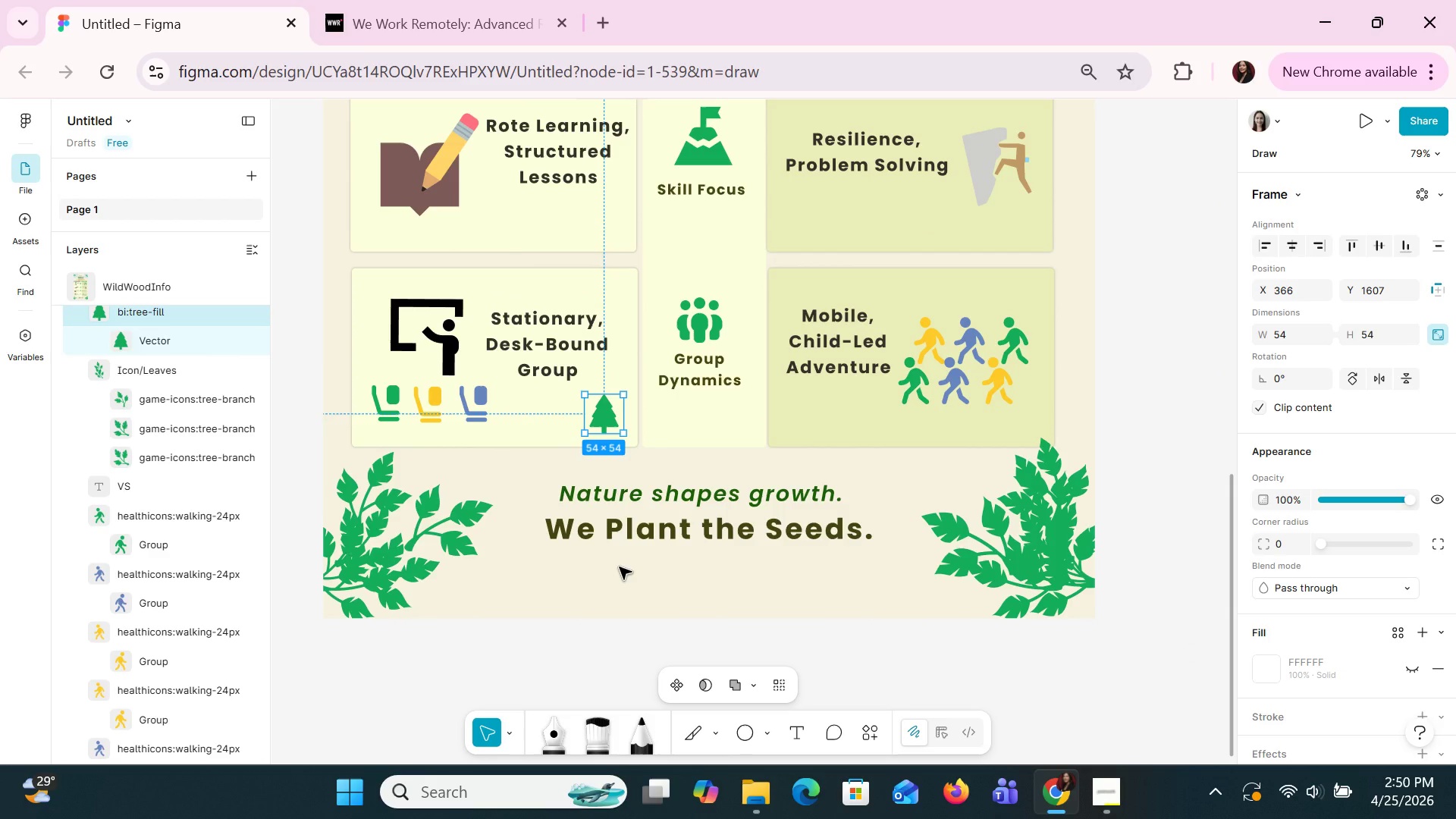 
wait(8.99)
 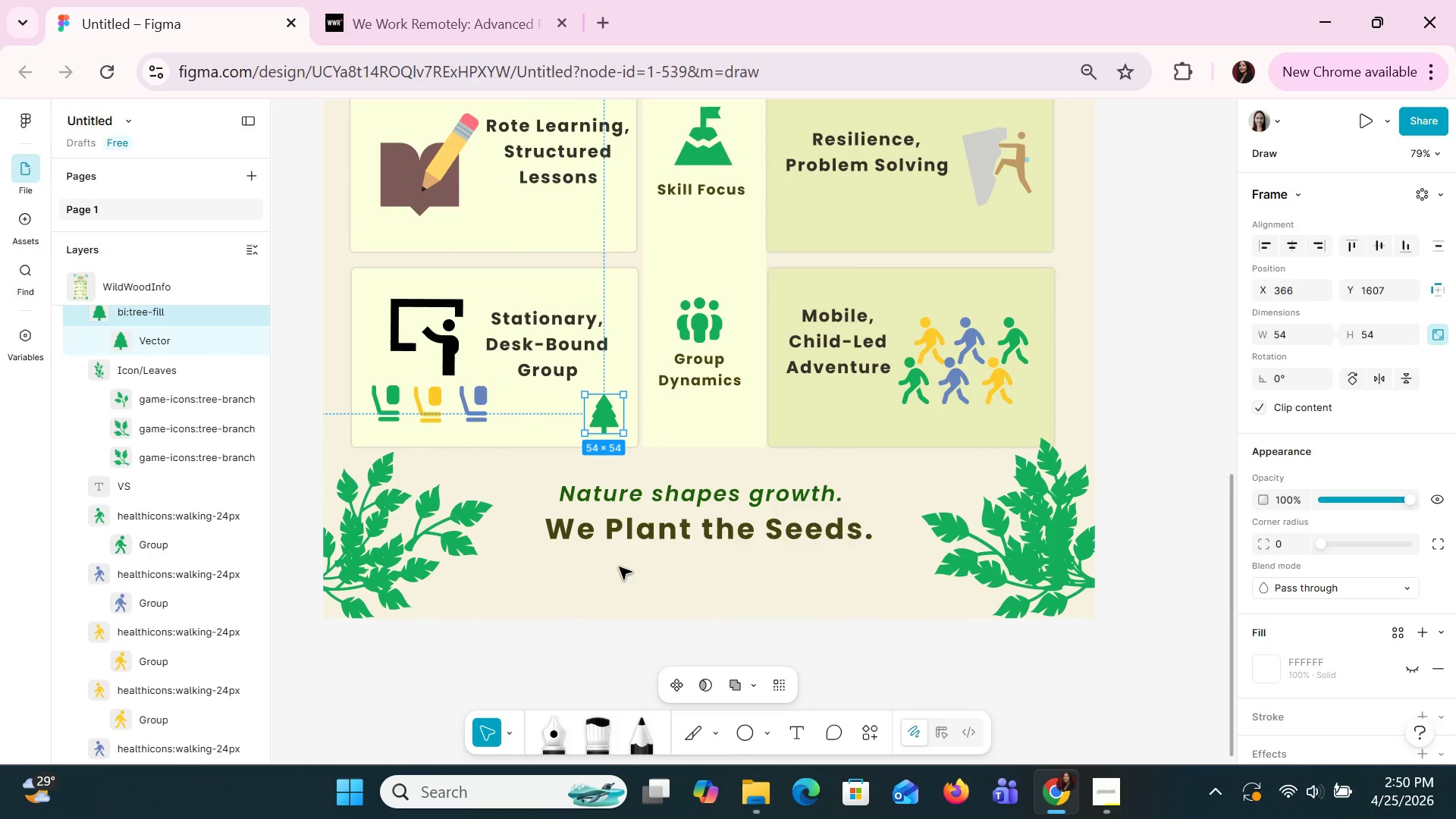 
hold_key(key=ControlLeft, duration=0.64)
 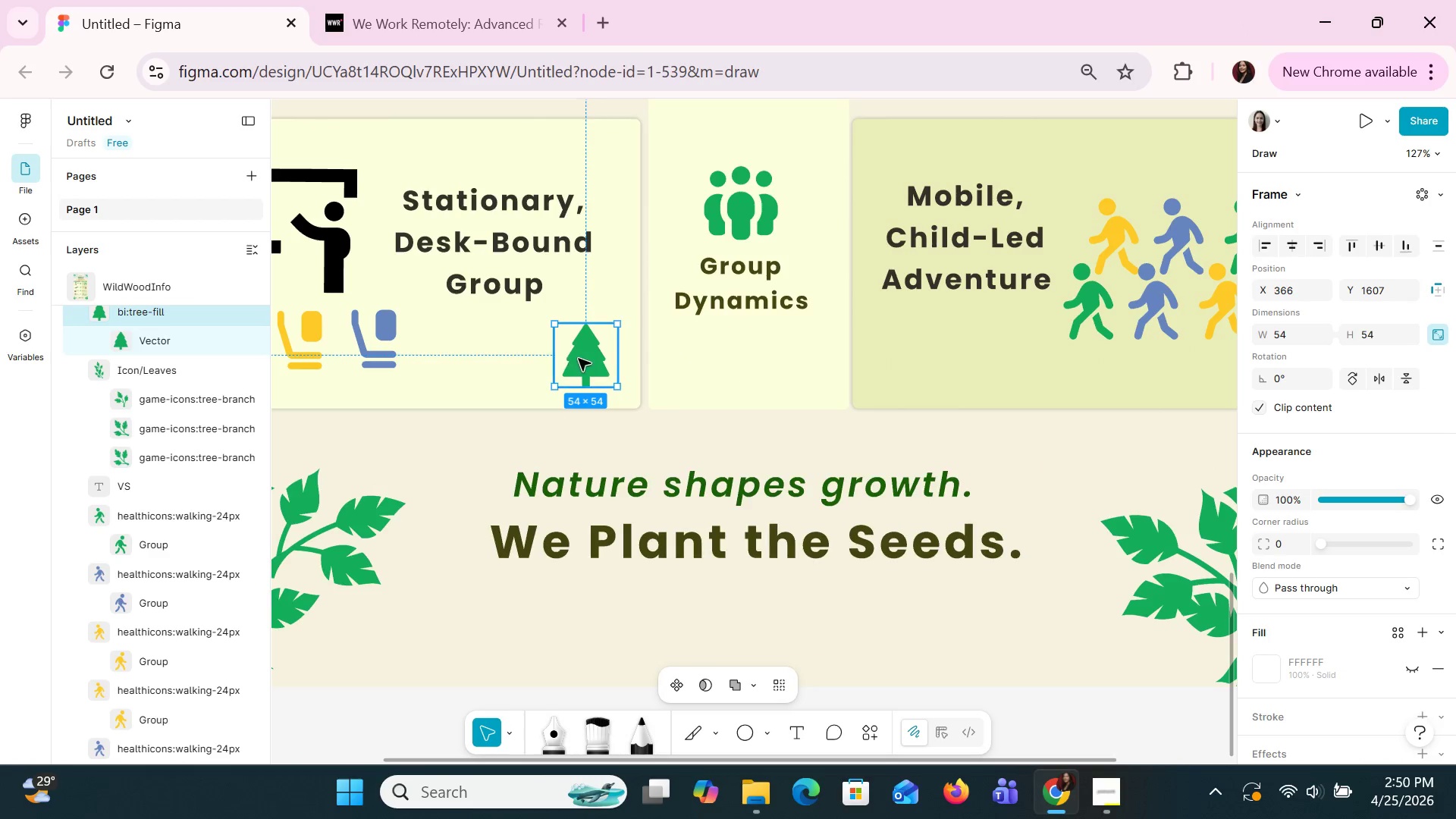 
hold_key(key=ControlLeft, duration=28.66)
 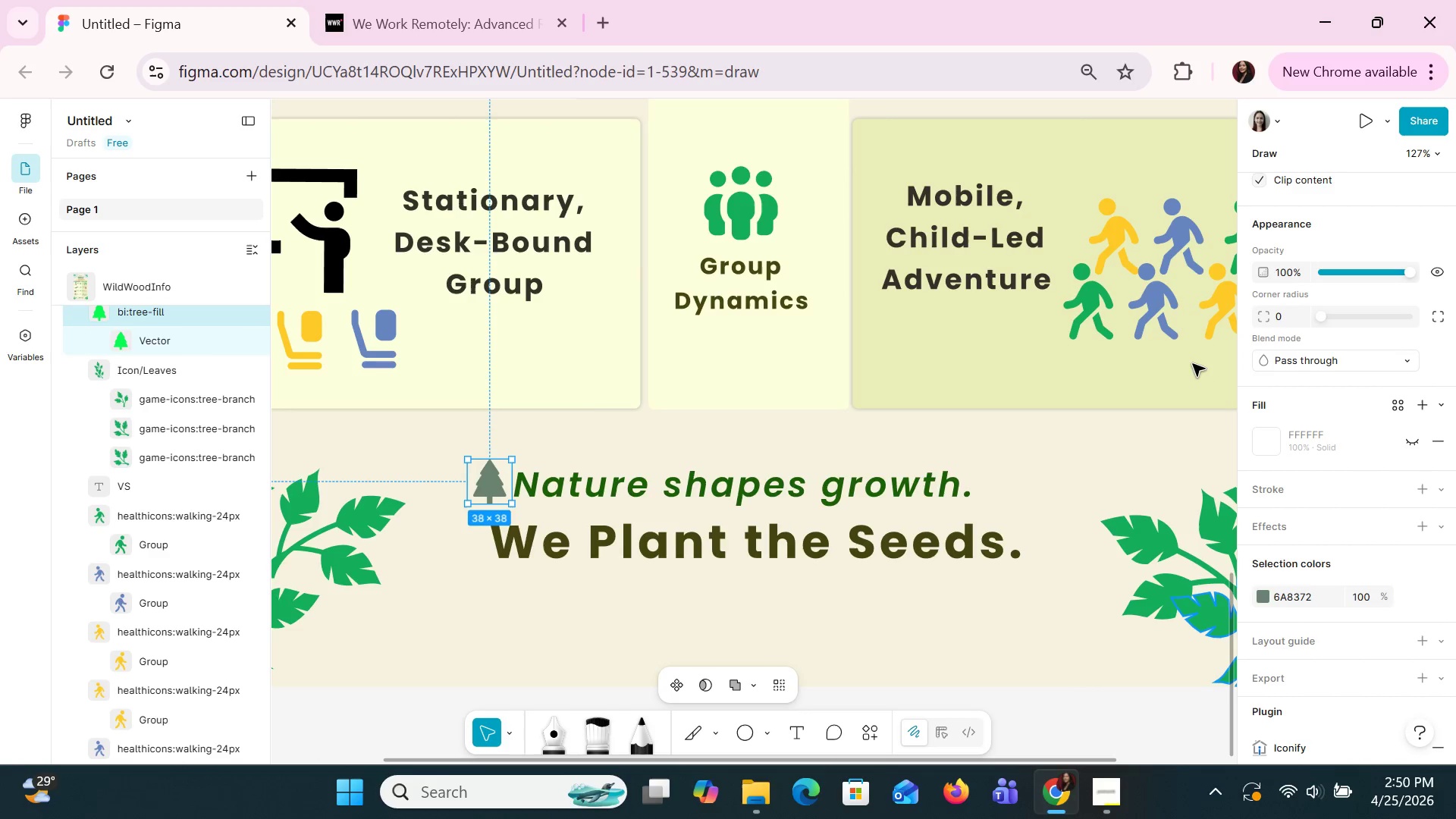 
scroll: coordinate [632, 509], scroll_direction: up, amount: 2.0
 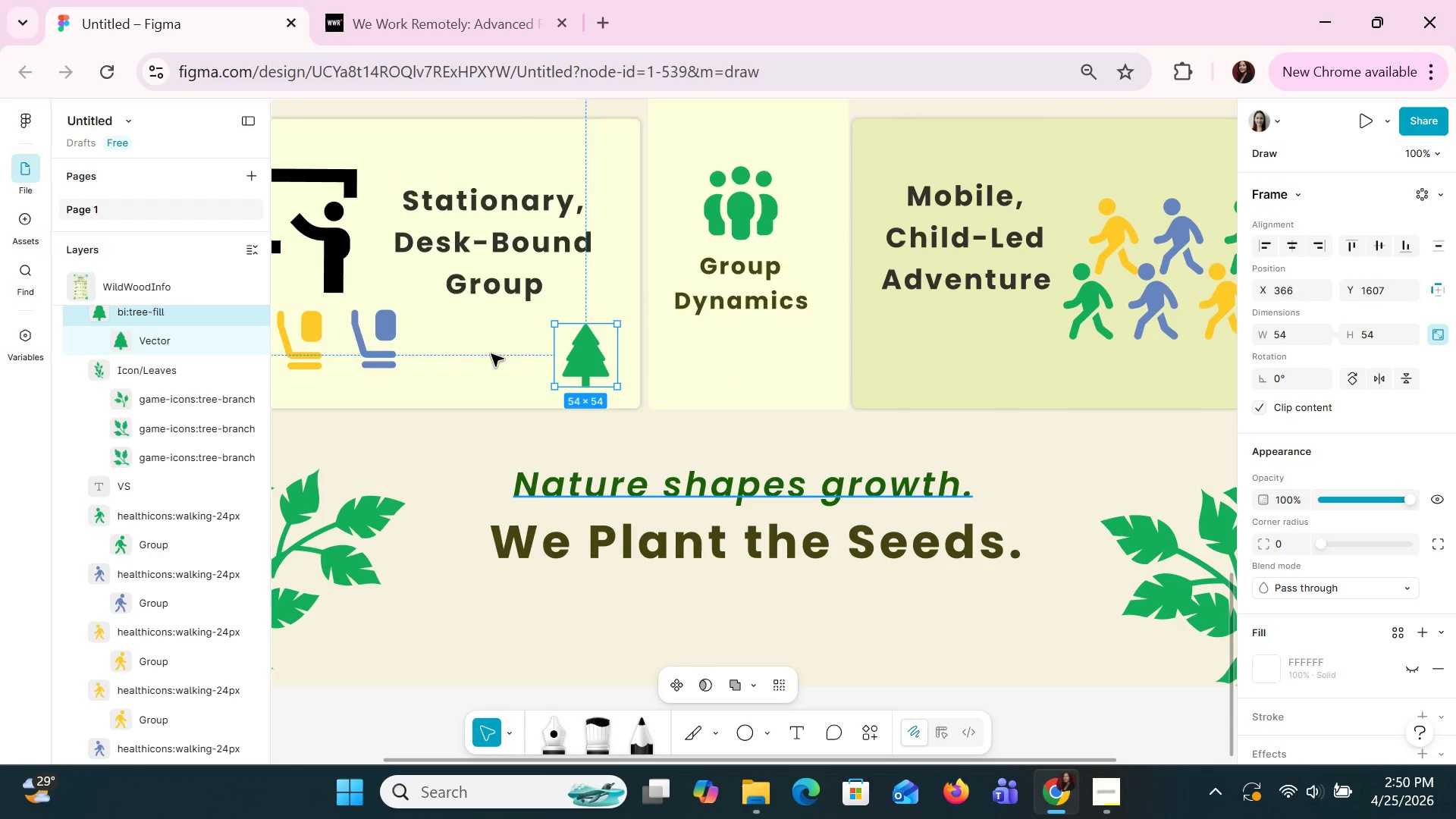 
left_click_drag(start_coordinate=[581, 356], to_coordinate=[470, 471])
 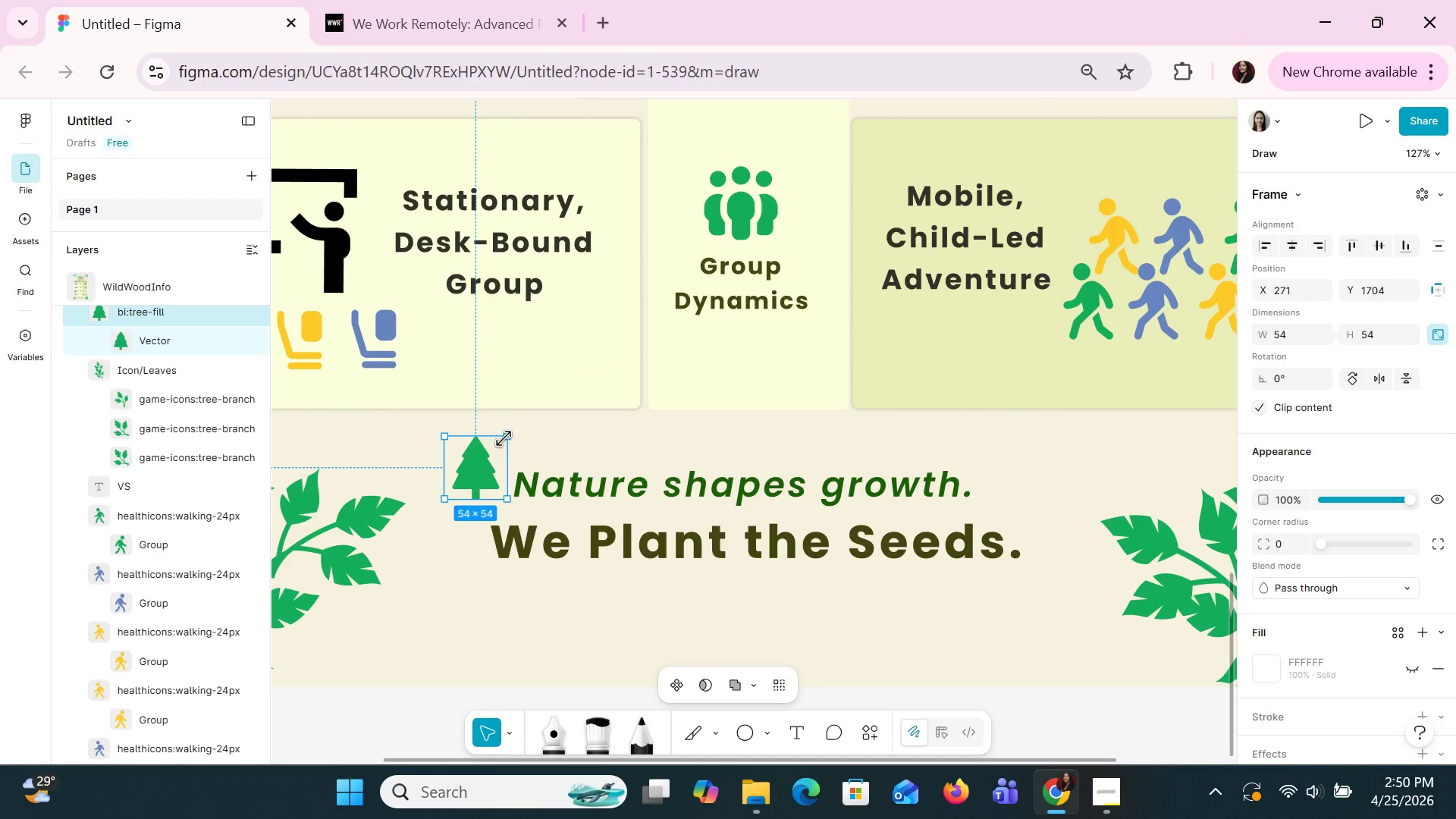 
left_click_drag(start_coordinate=[504, 439], to_coordinate=[481, 455])
 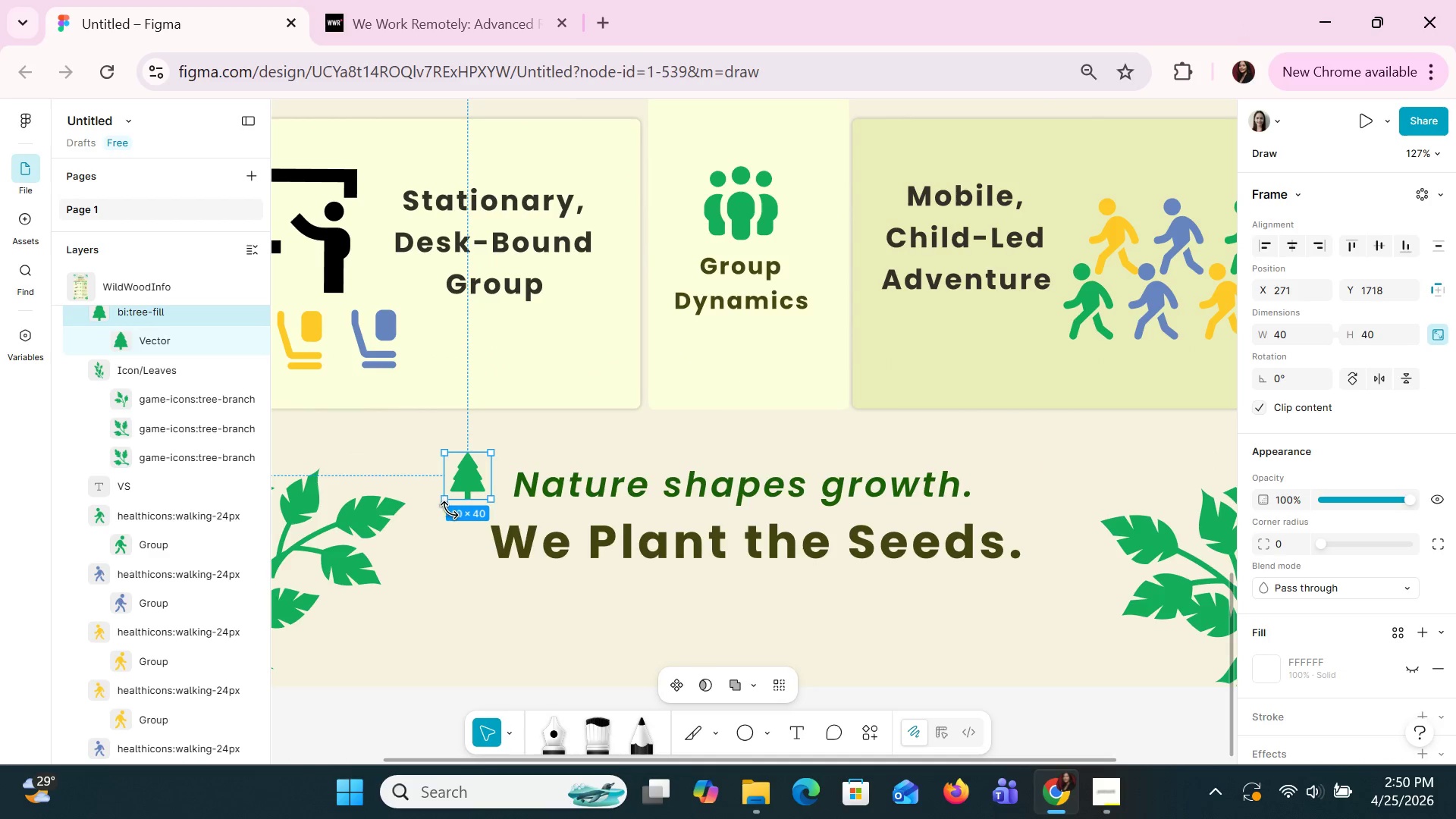 
left_click_drag(start_coordinate=[469, 500], to_coordinate=[460, 523])
 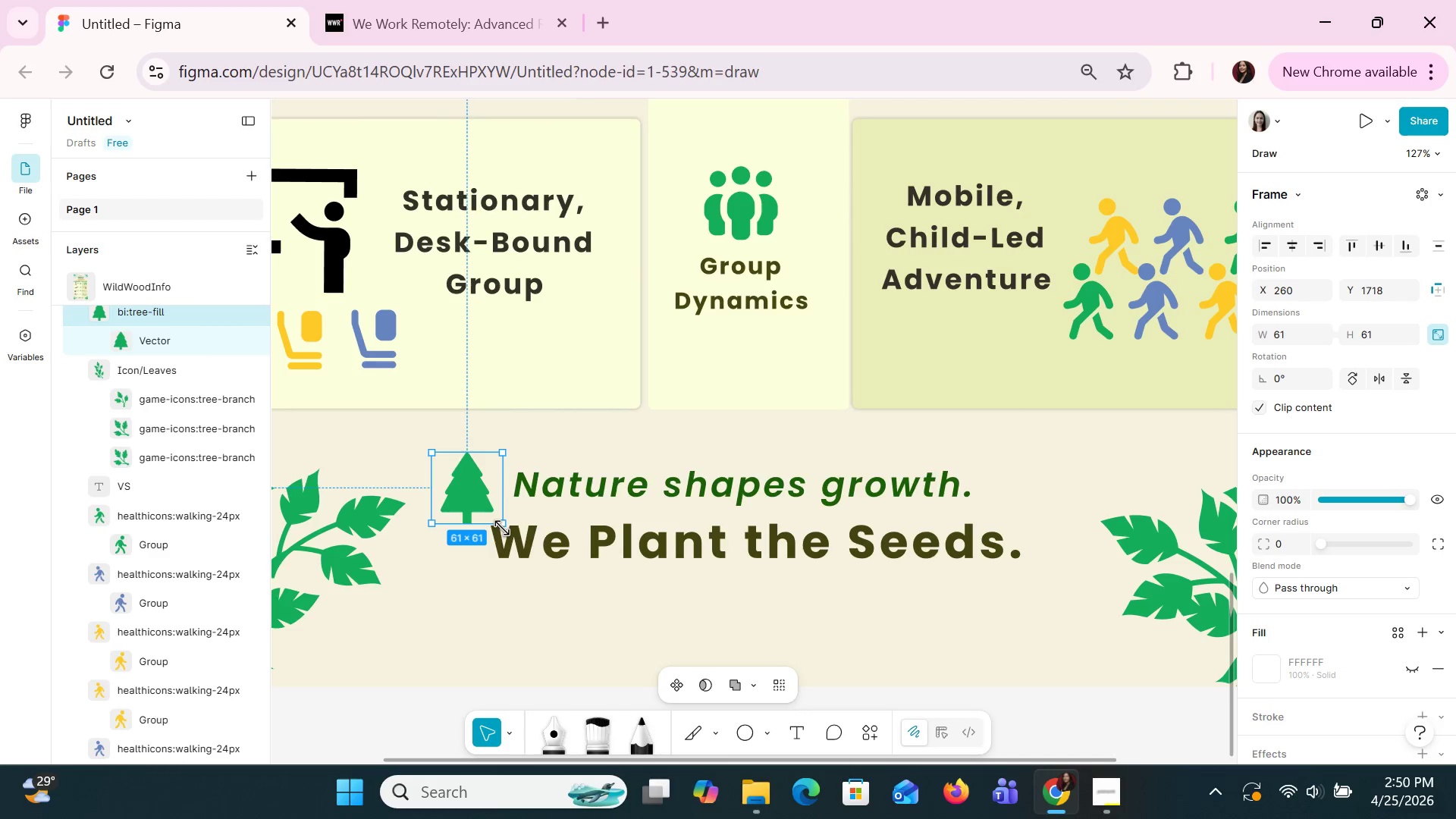 
left_click_drag(start_coordinate=[502, 529], to_coordinate=[461, 493])
 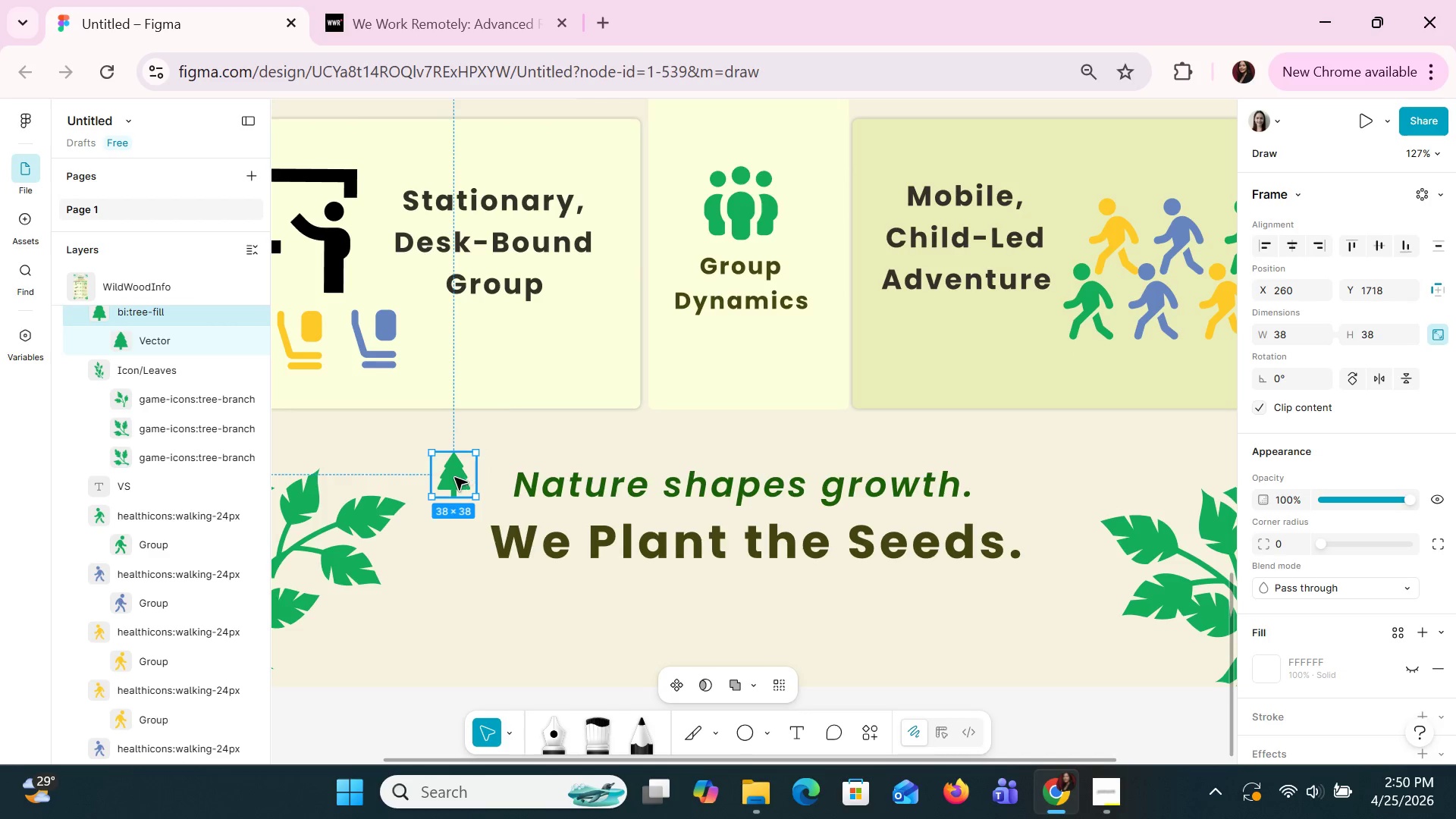 
left_click_drag(start_coordinate=[454, 477], to_coordinate=[491, 484])
 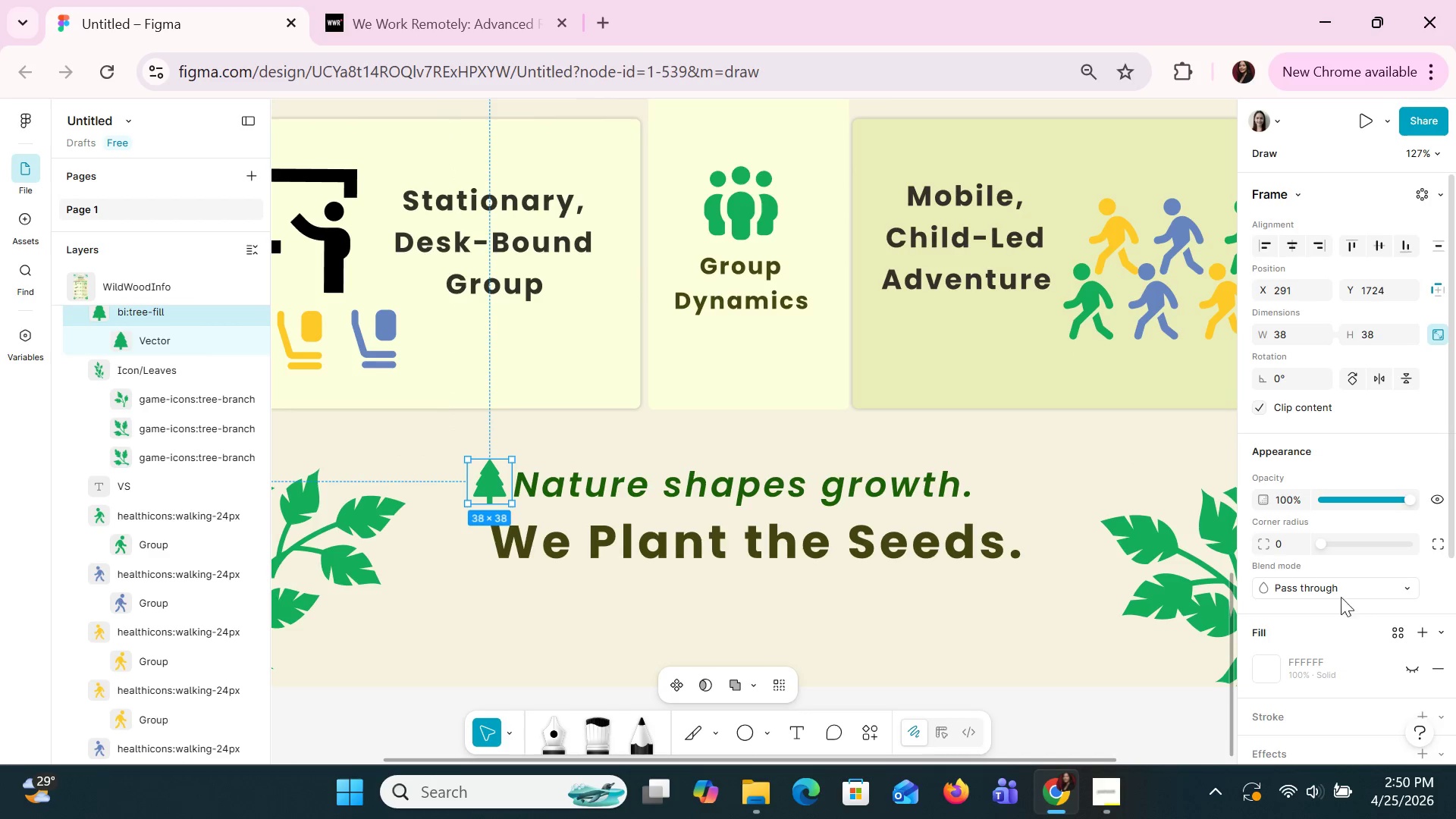 
scroll: coordinate [1338, 580], scroll_direction: down, amount: 2.0
 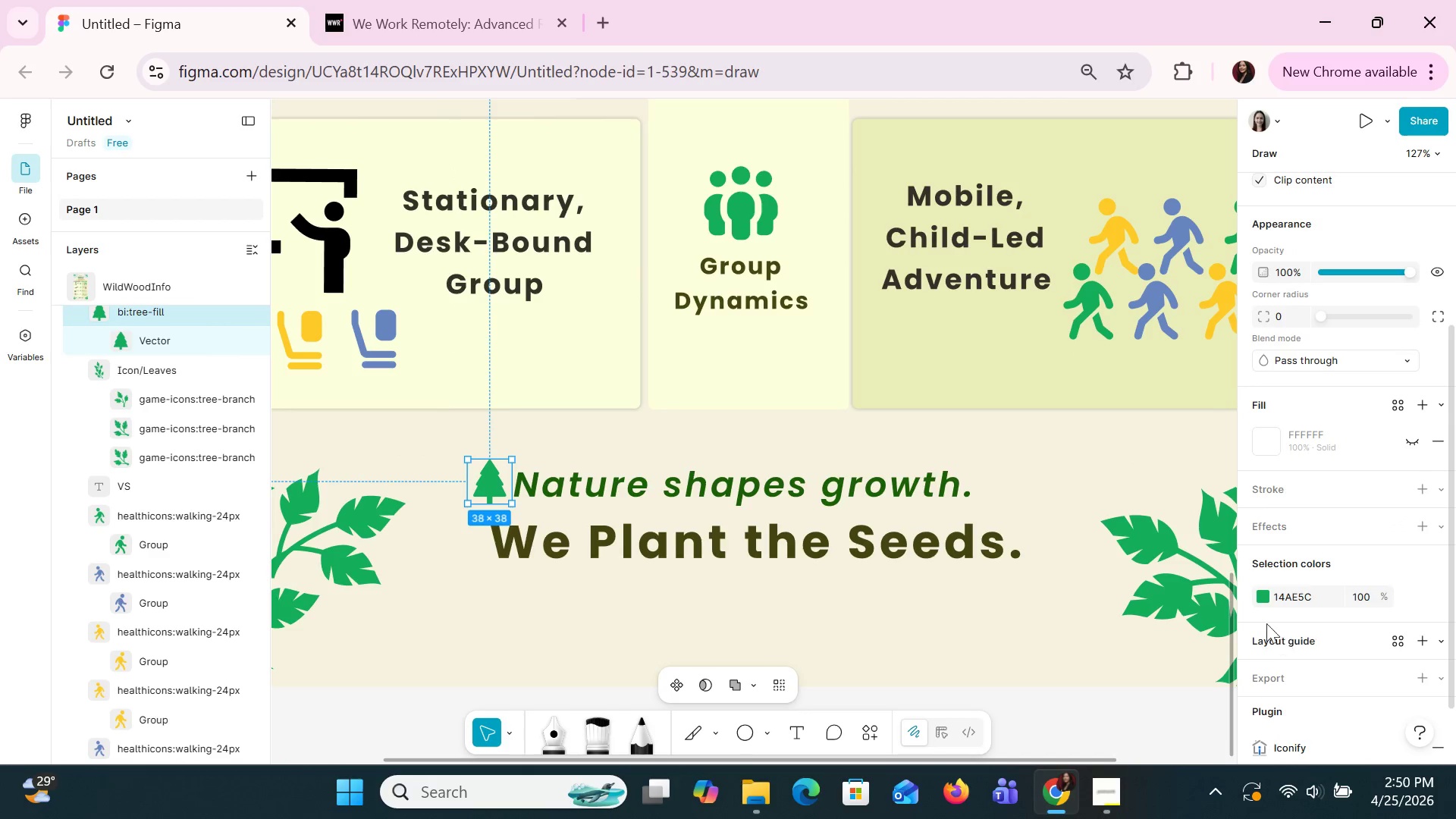 
left_click([1265, 598])
 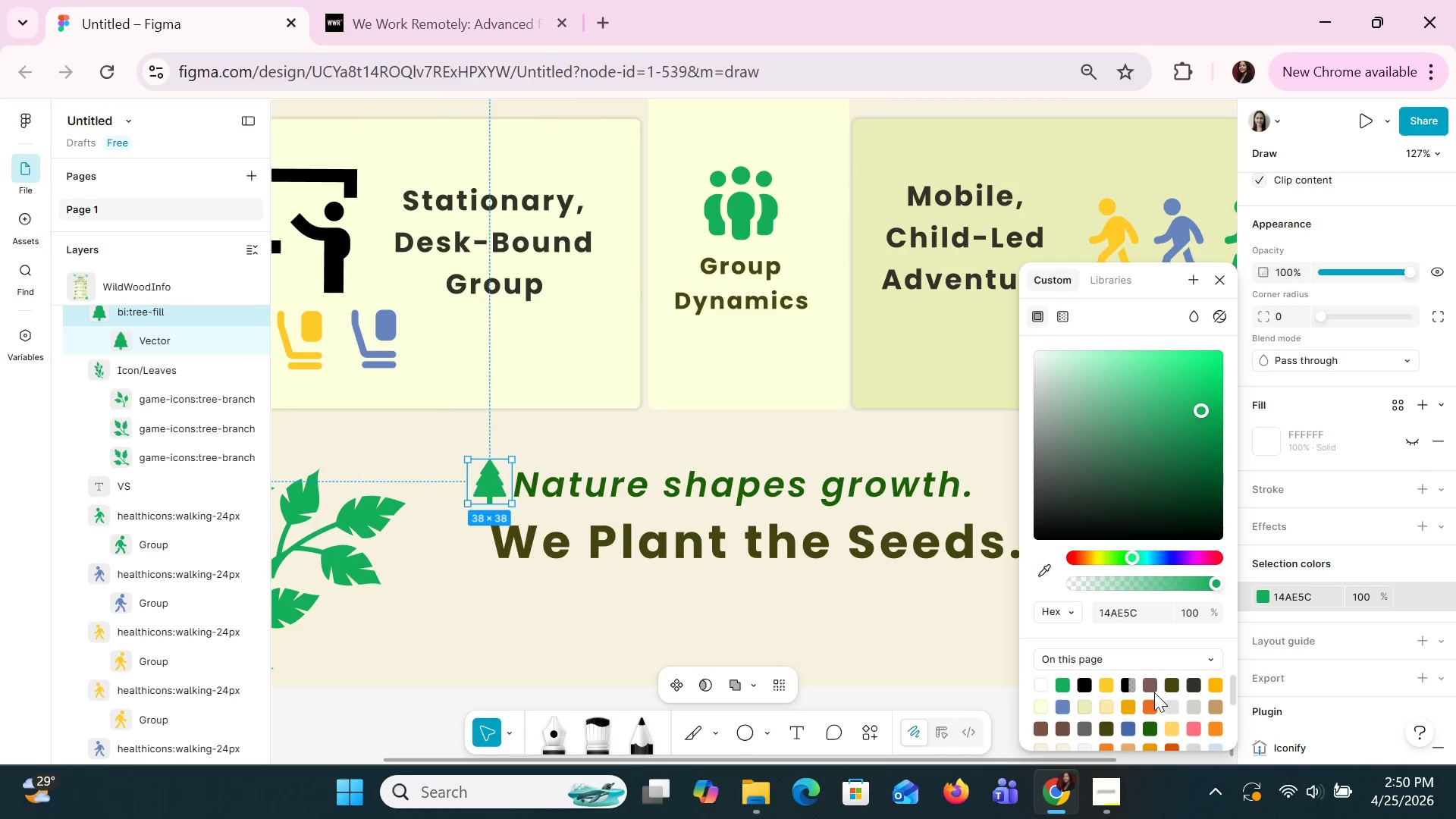 
left_click([1151, 691])
 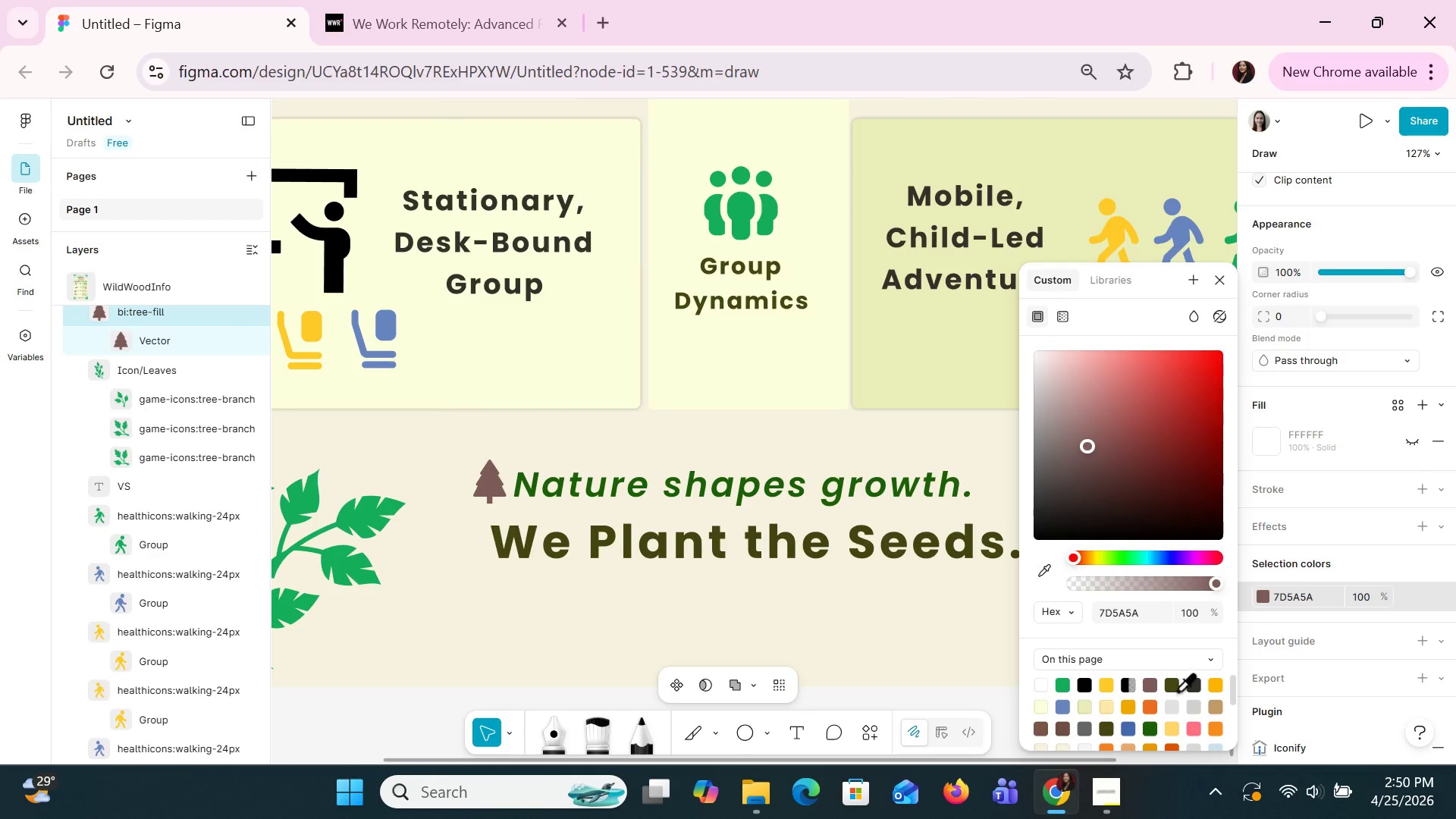 
left_click([1195, 682])
 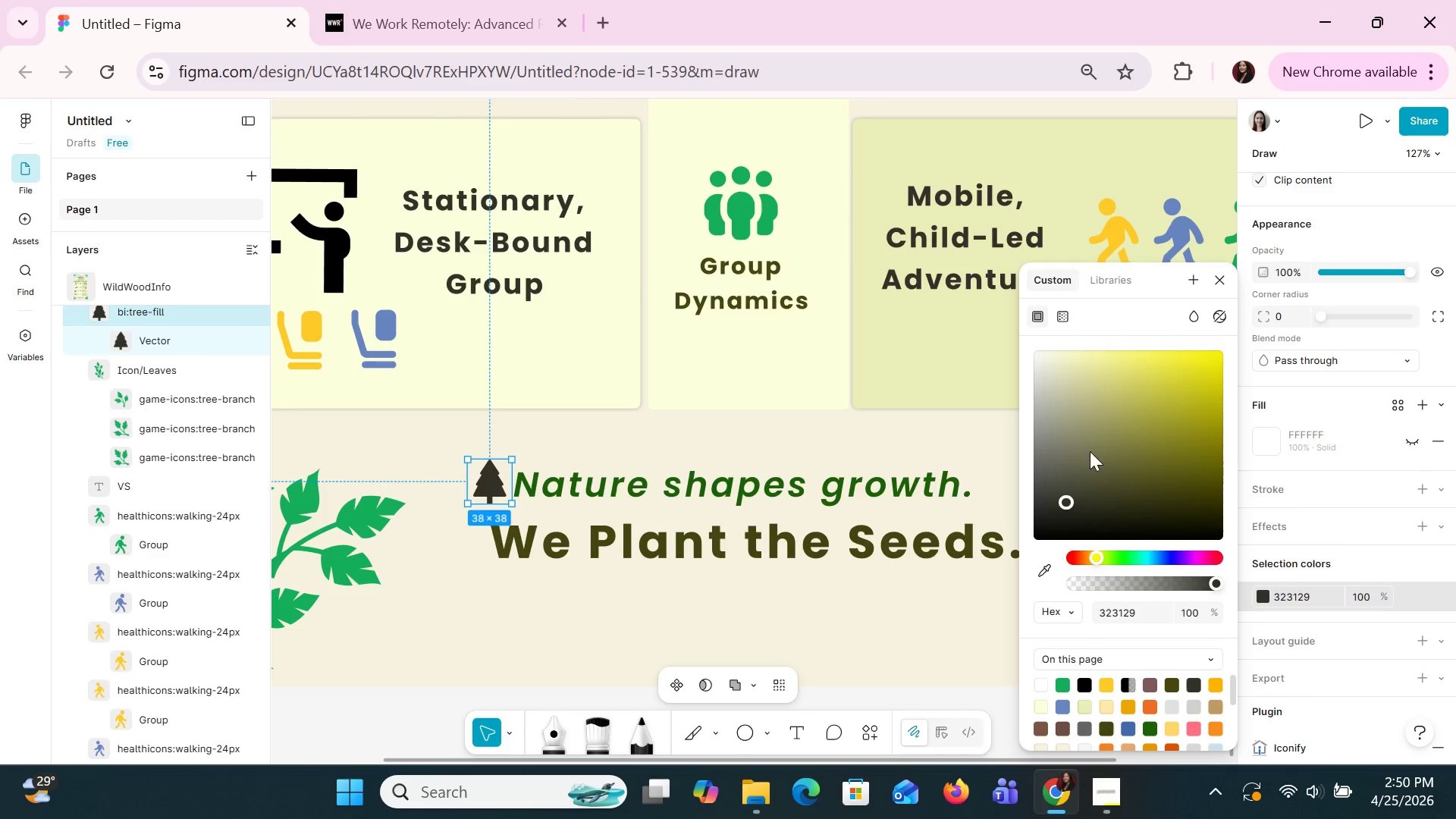 
left_click([1128, 561])
 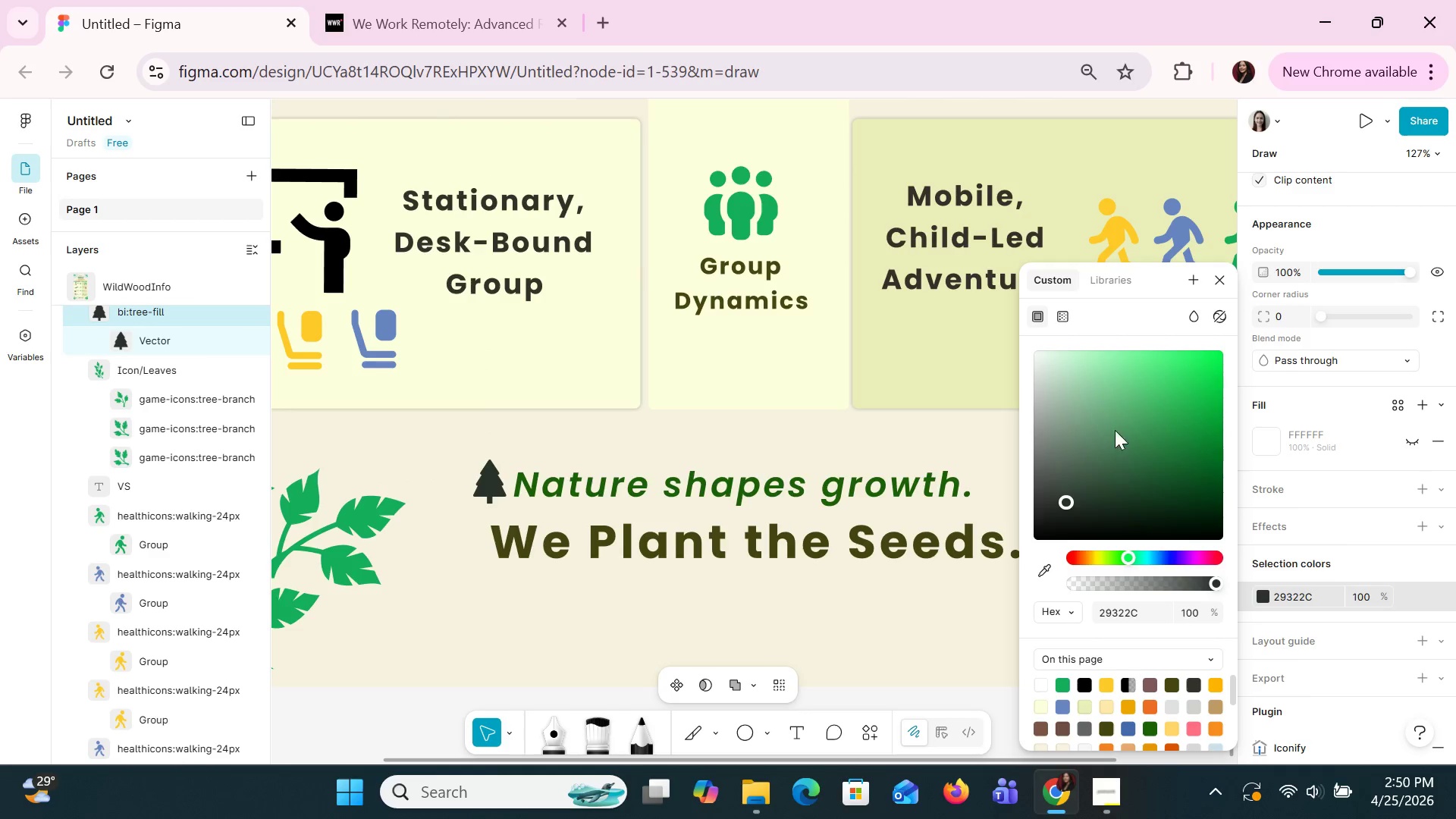 
left_click([1107, 410])
 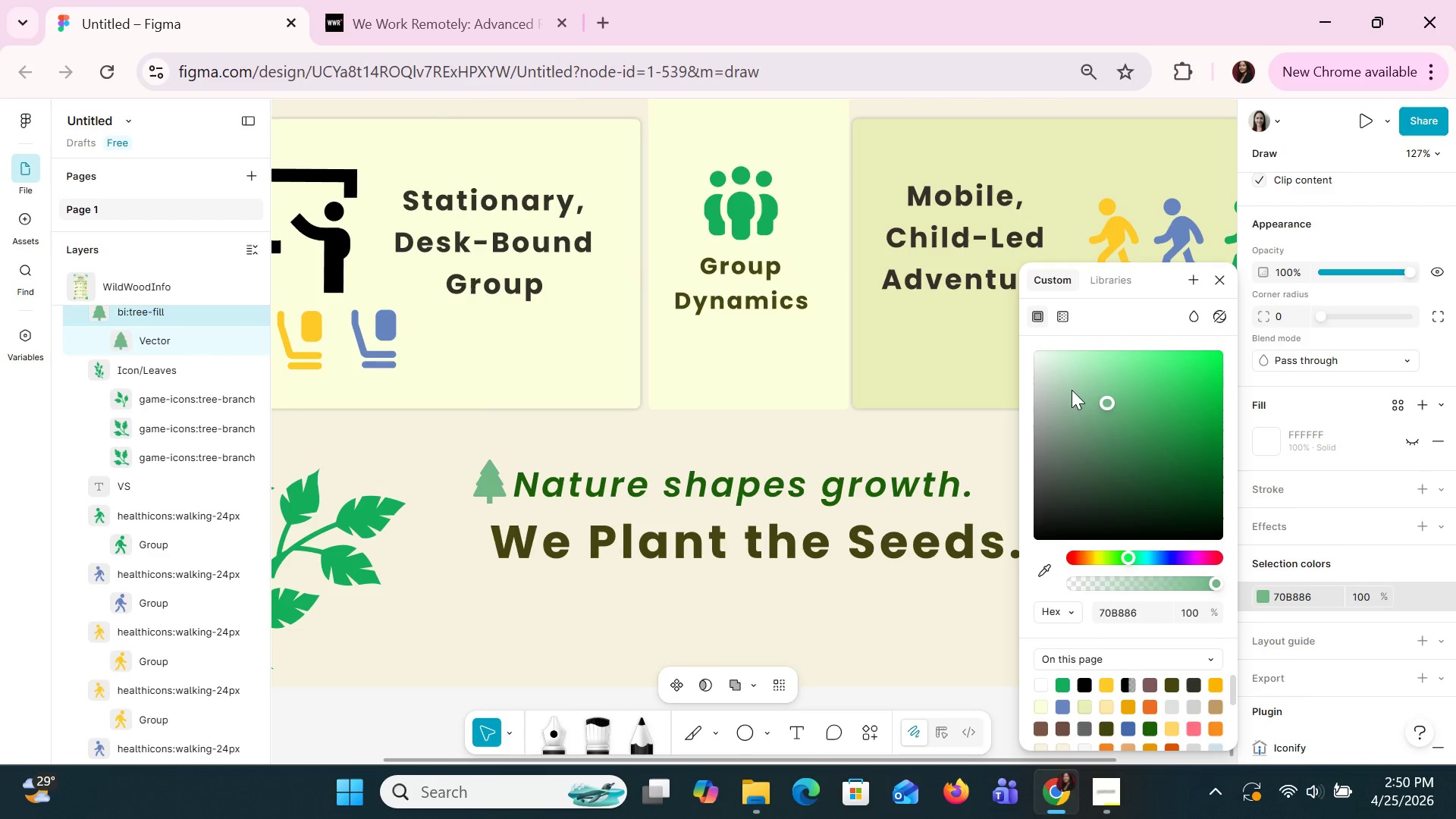 
left_click([1068, 390])
 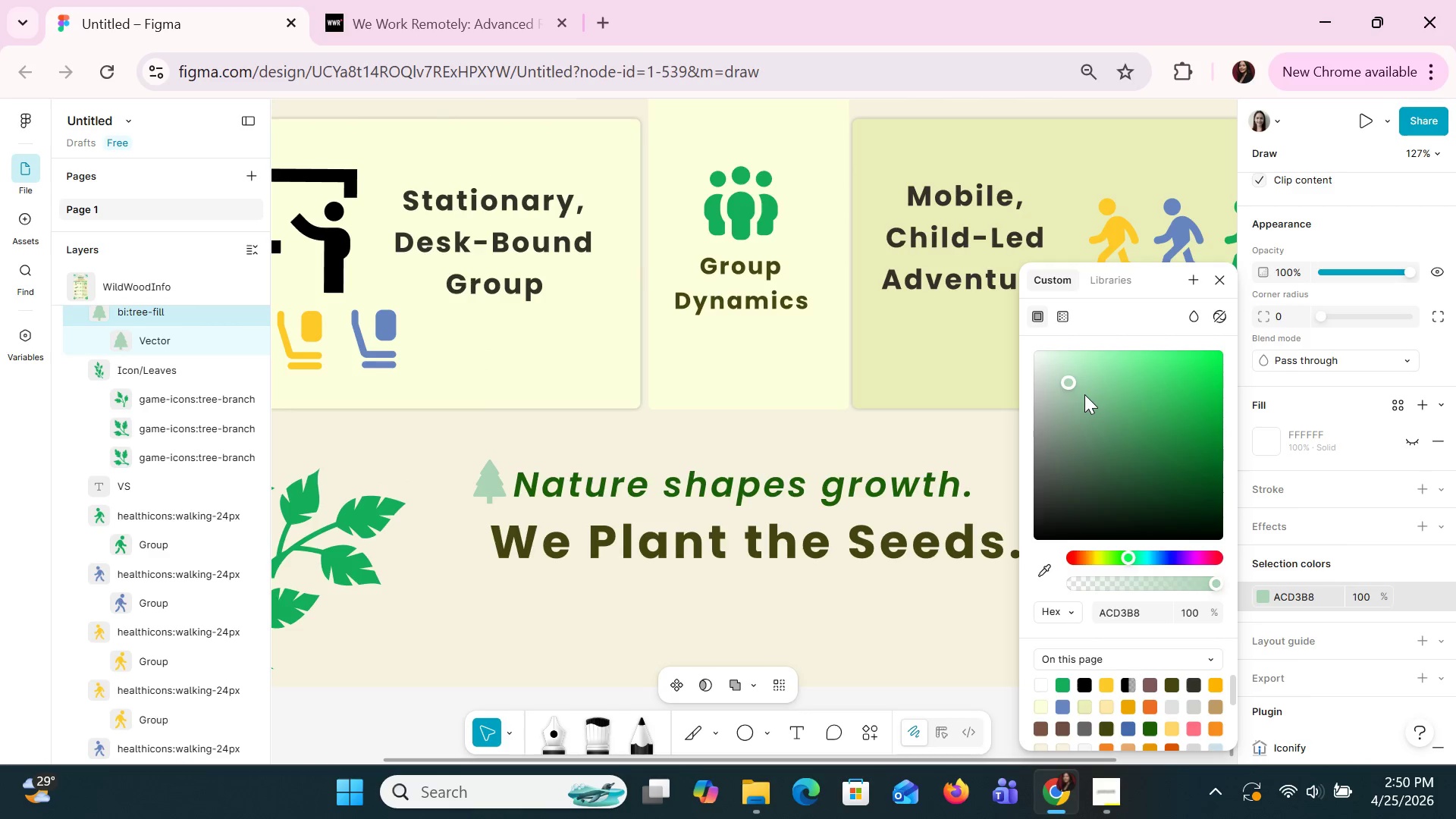 
left_click([1084, 396])
 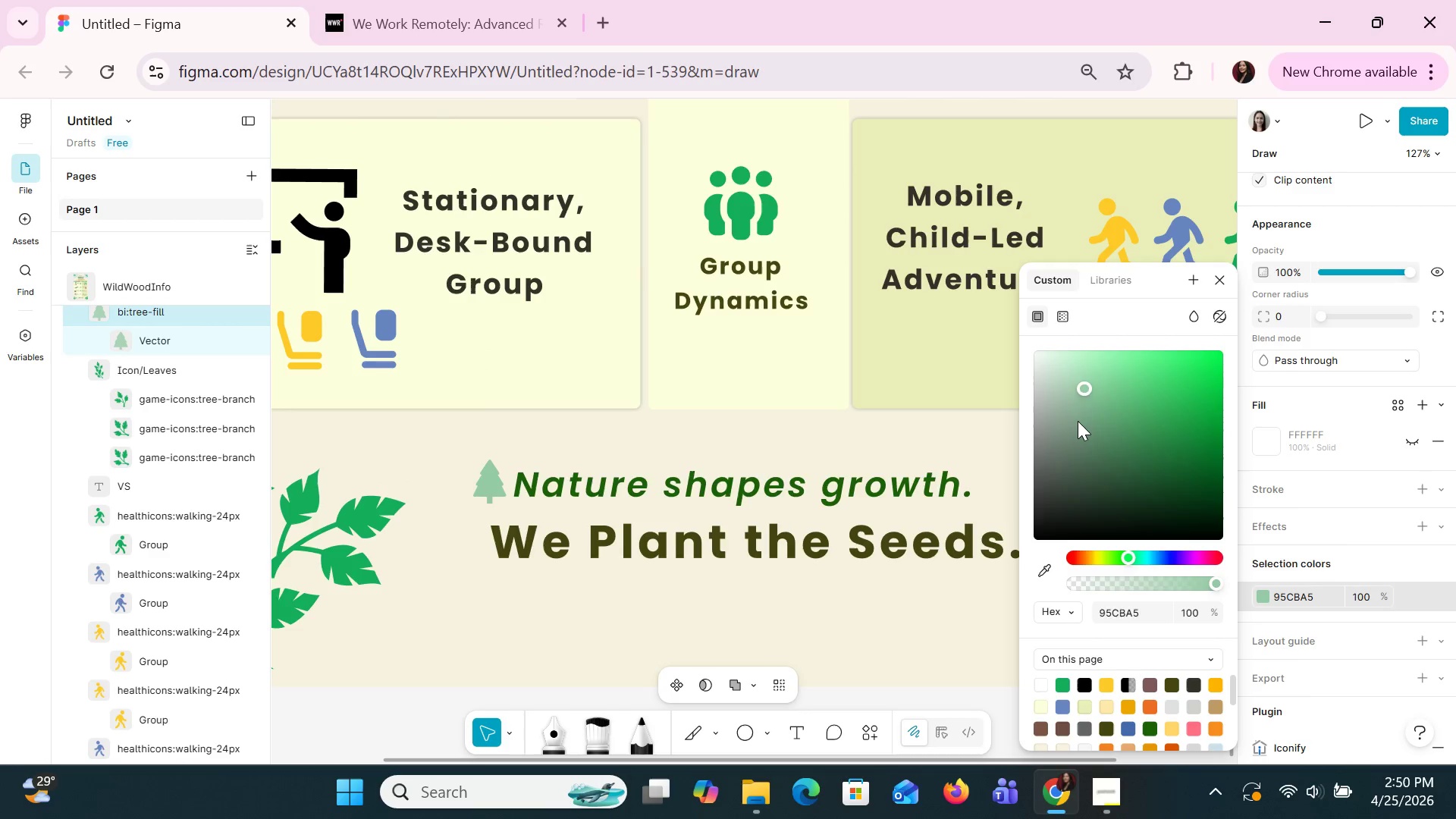 
double_click([1078, 422])
 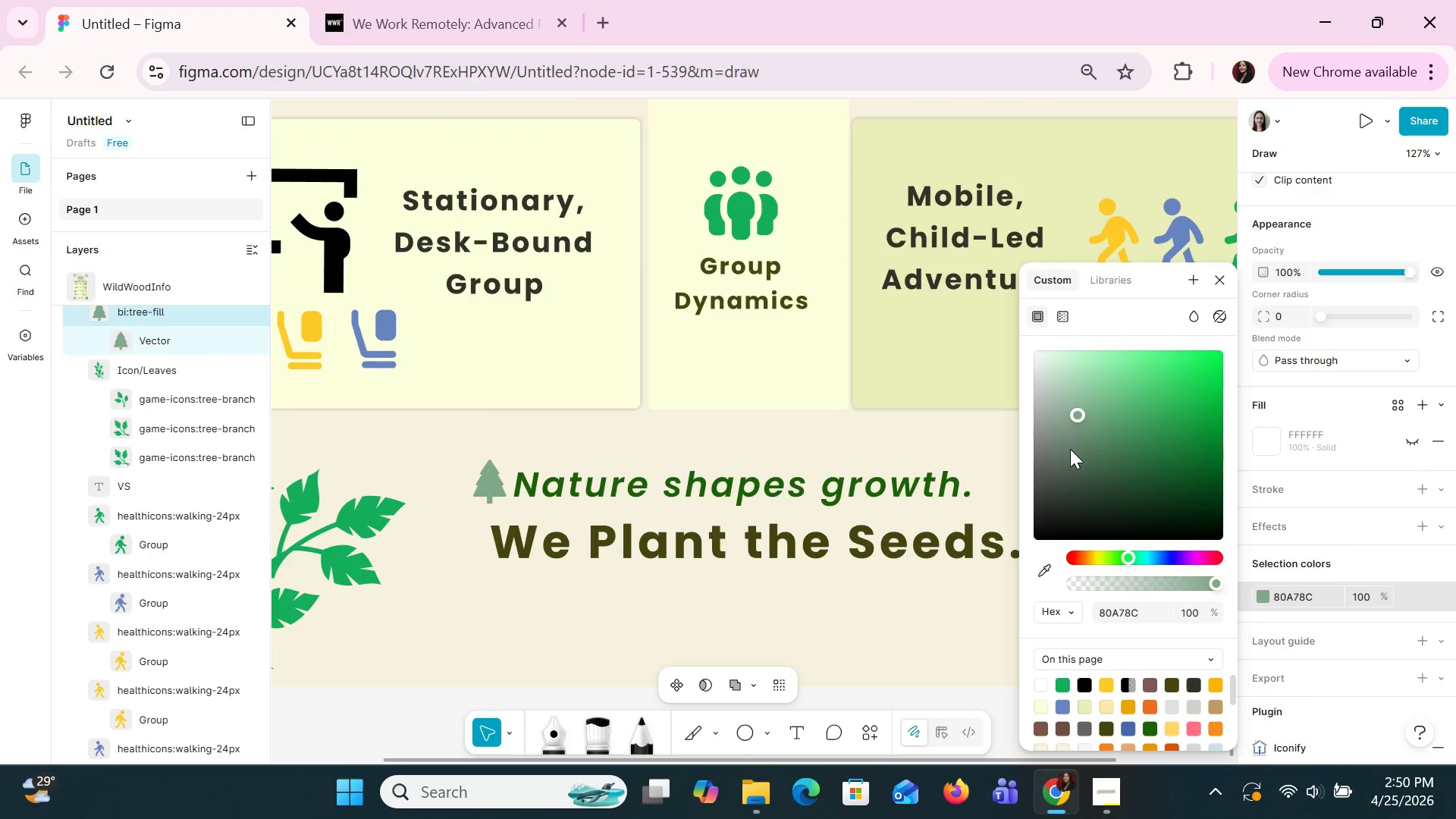 
triple_click([1070, 449])
 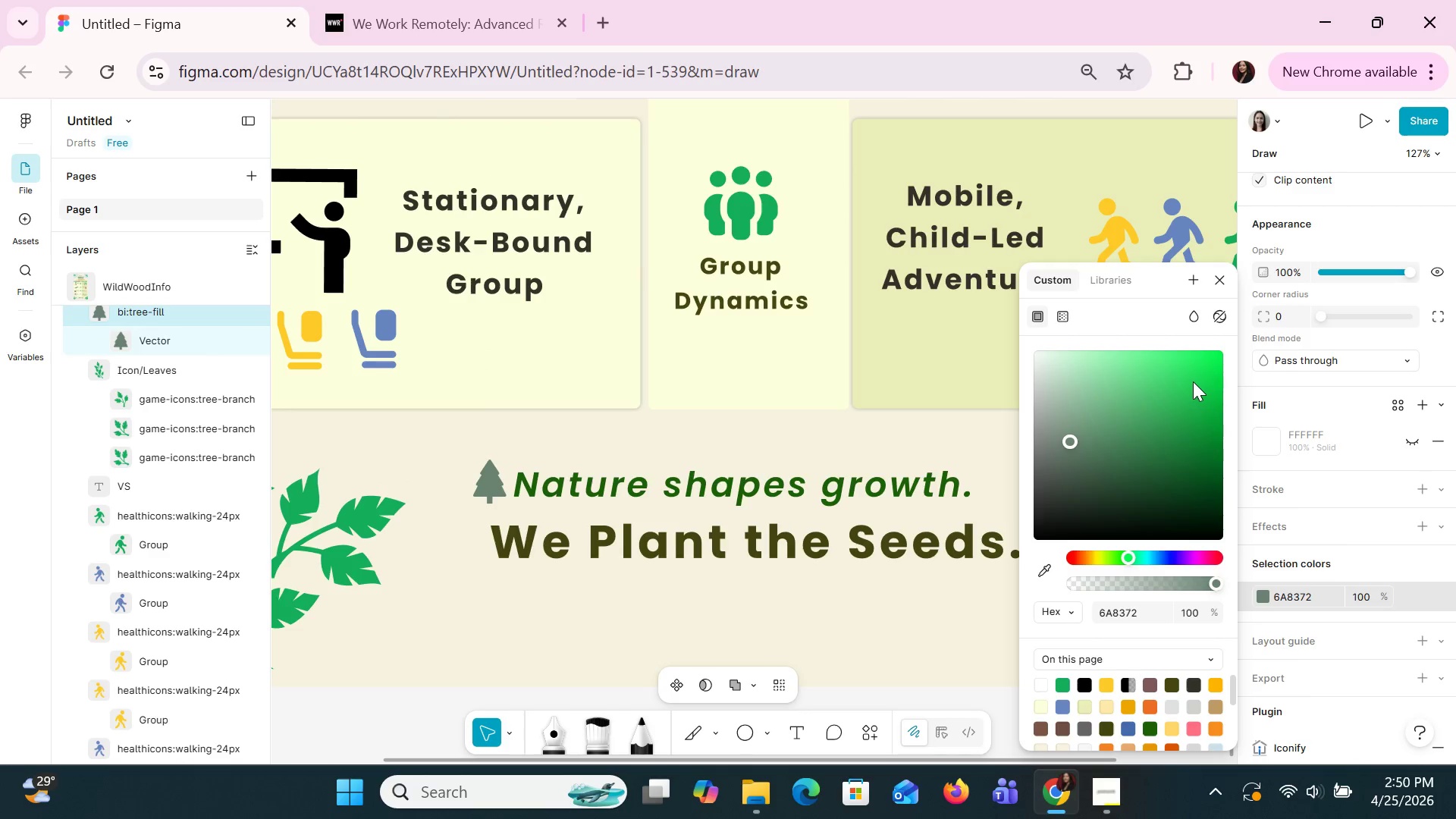 
left_click([1193, 381])
 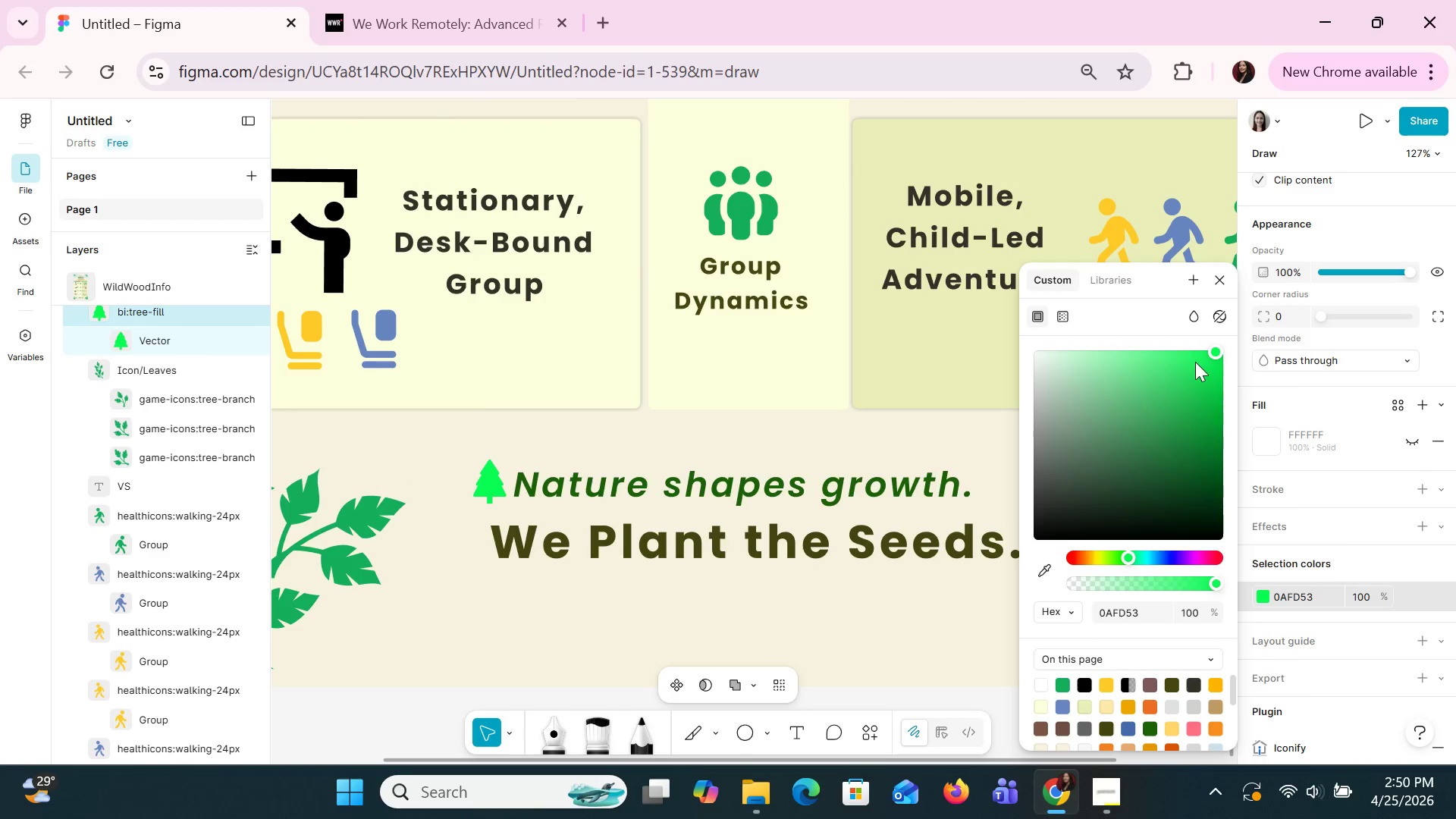 
key(Control+Z)
 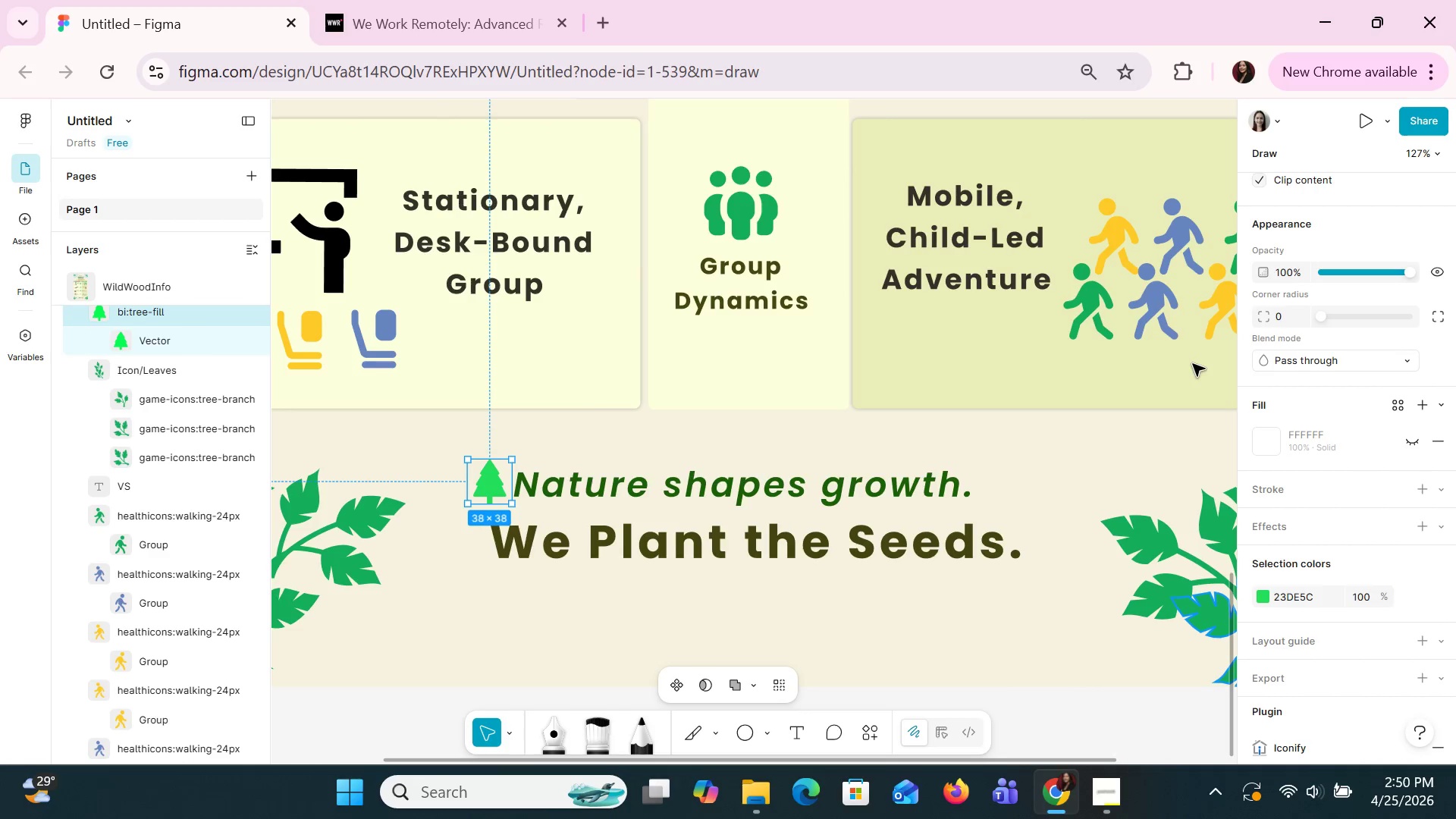 
key(Control+Z)
 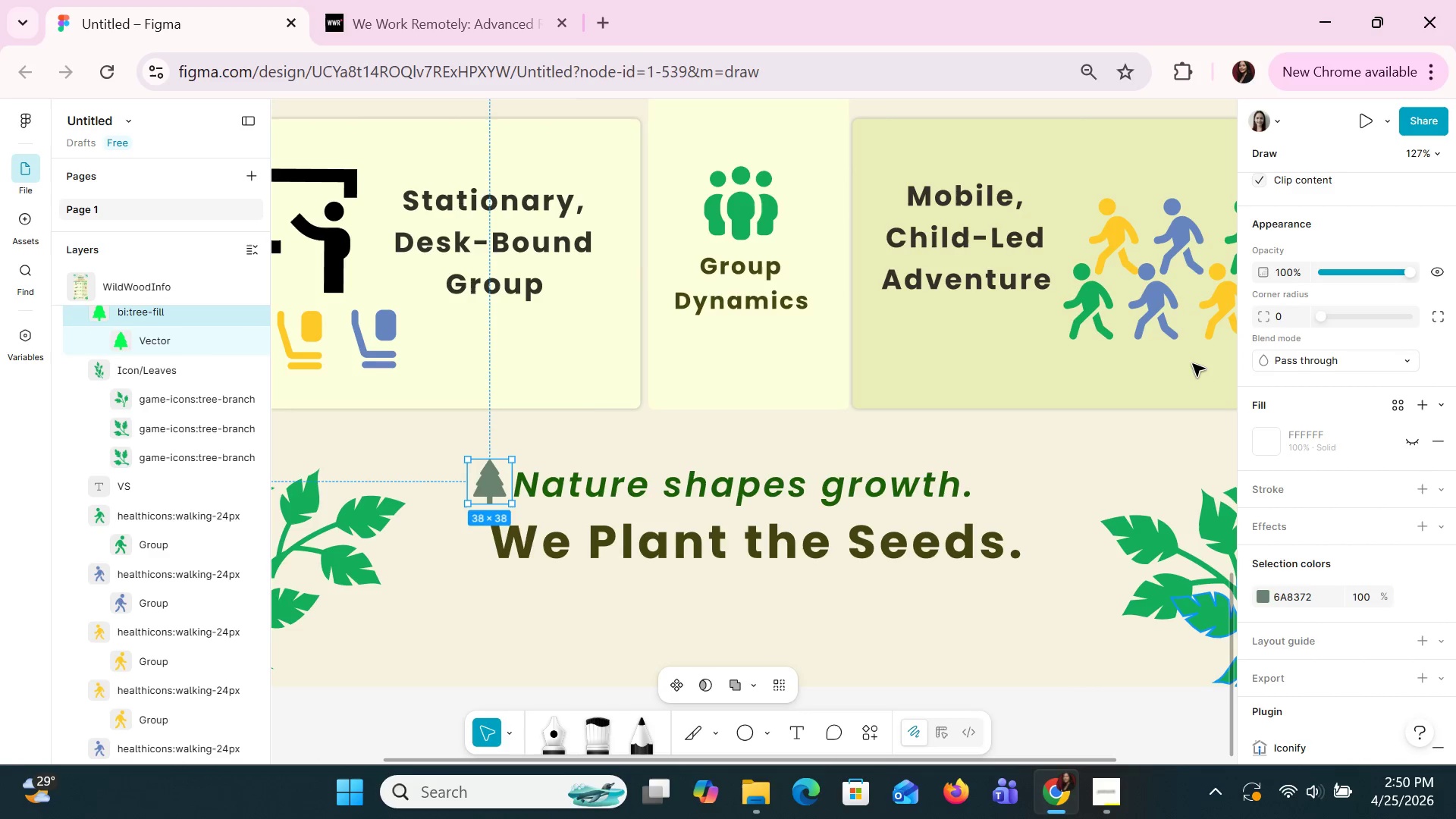 
key(Control+Z)
 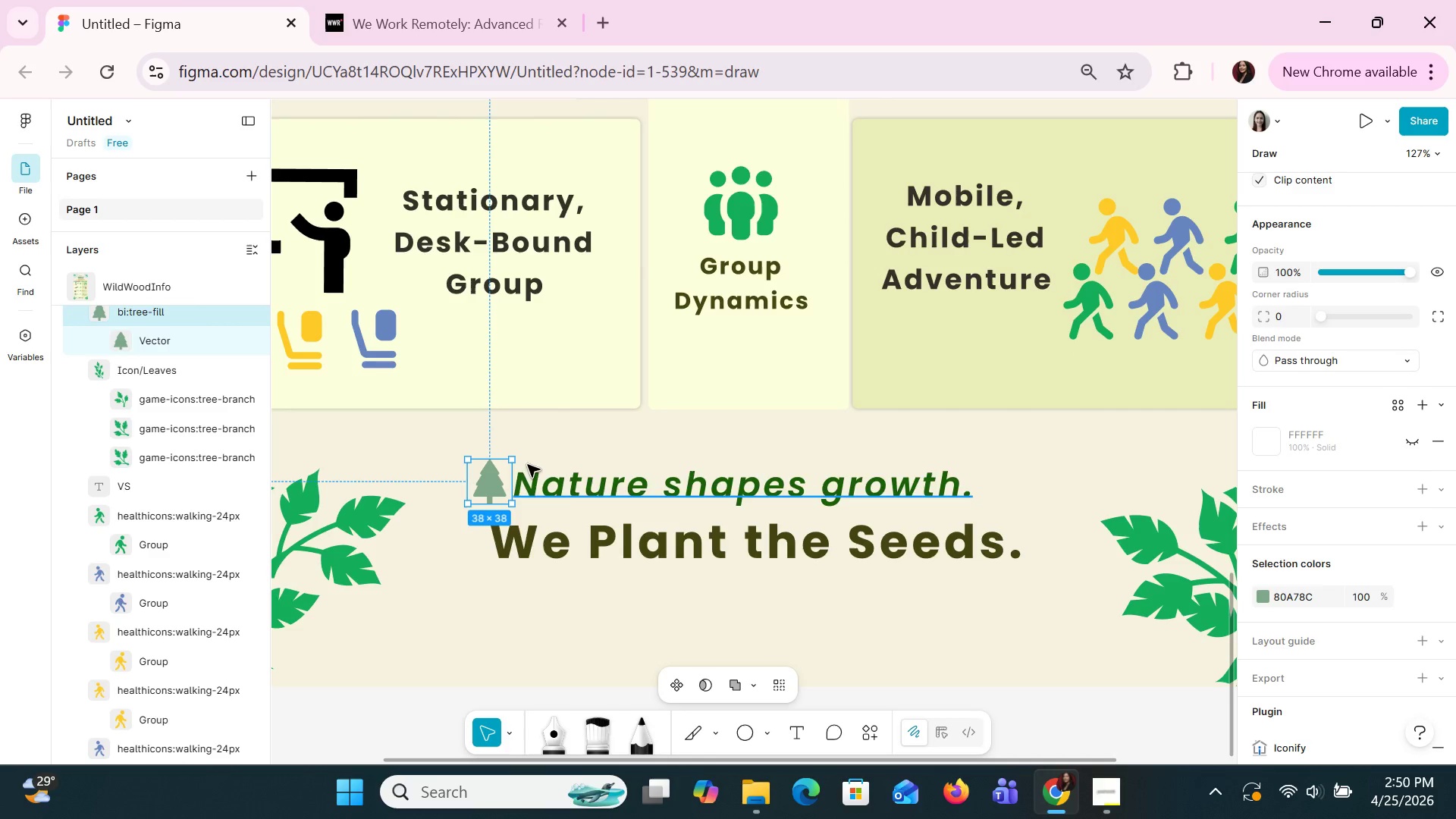 
left_click([494, 485])
 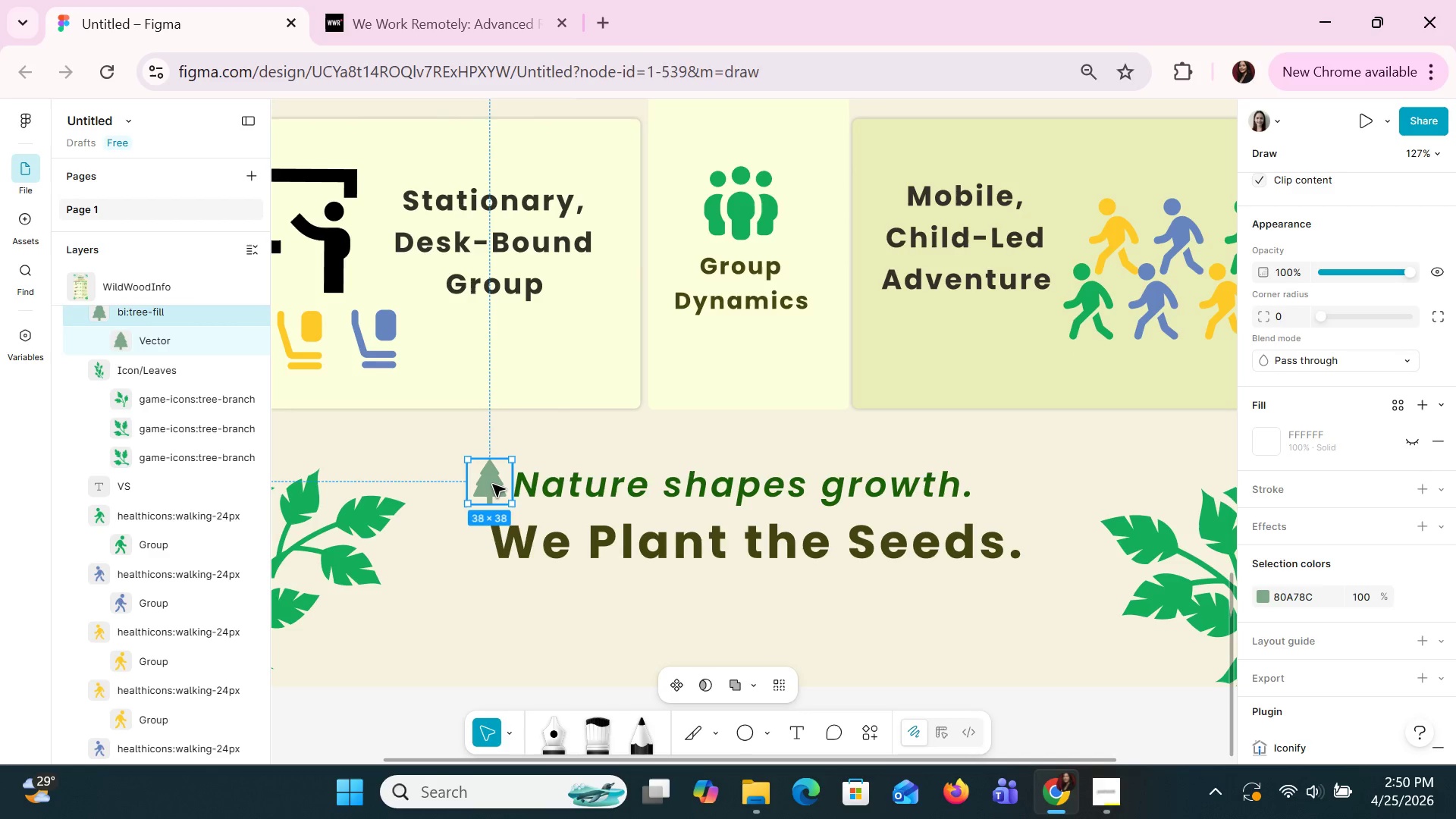 
key(Delete)
 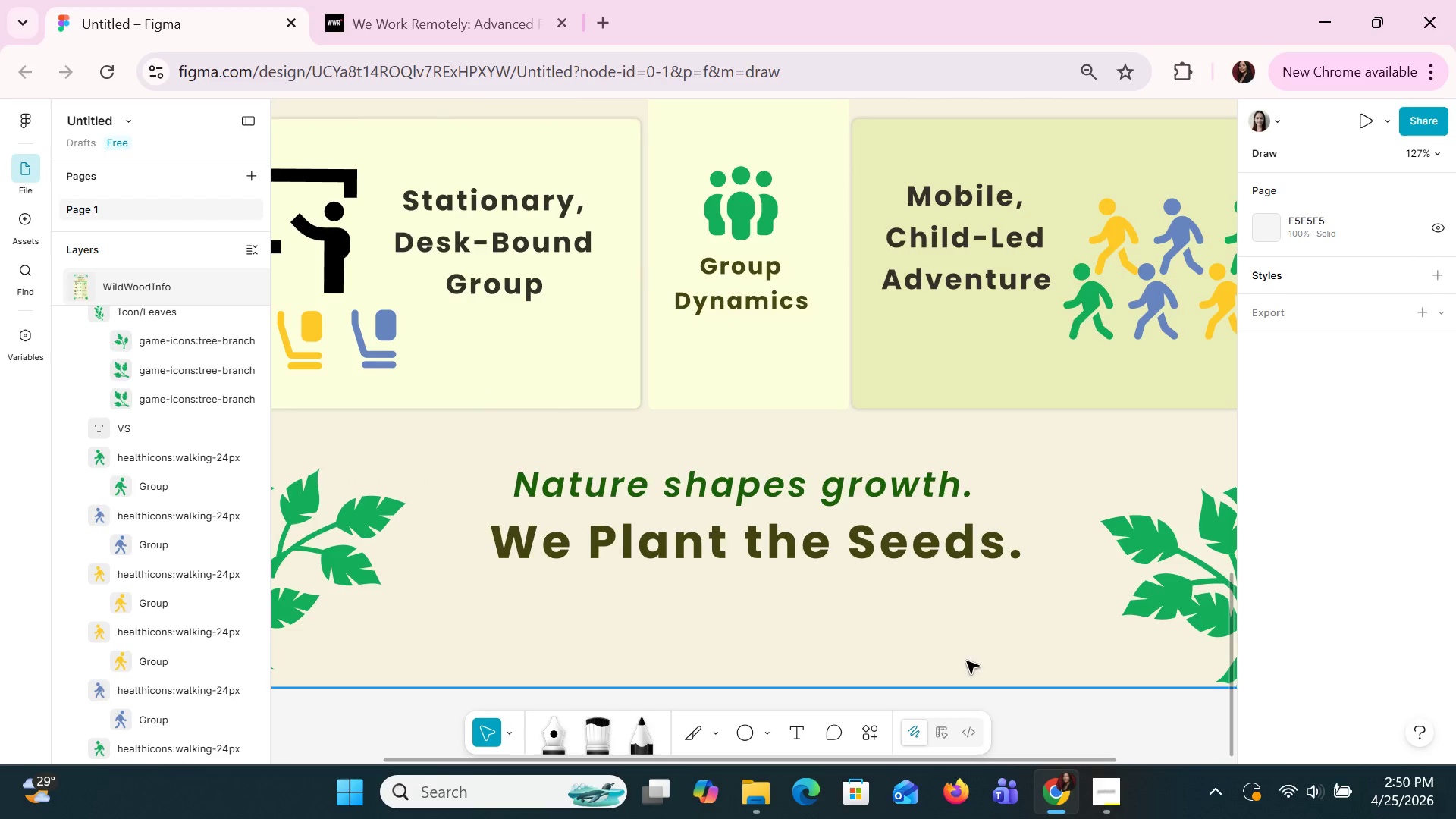 
hold_key(key=ControlLeft, duration=0.89)
scroll: coordinate [1005, 516], scroll_direction: down, amount: 4.0
 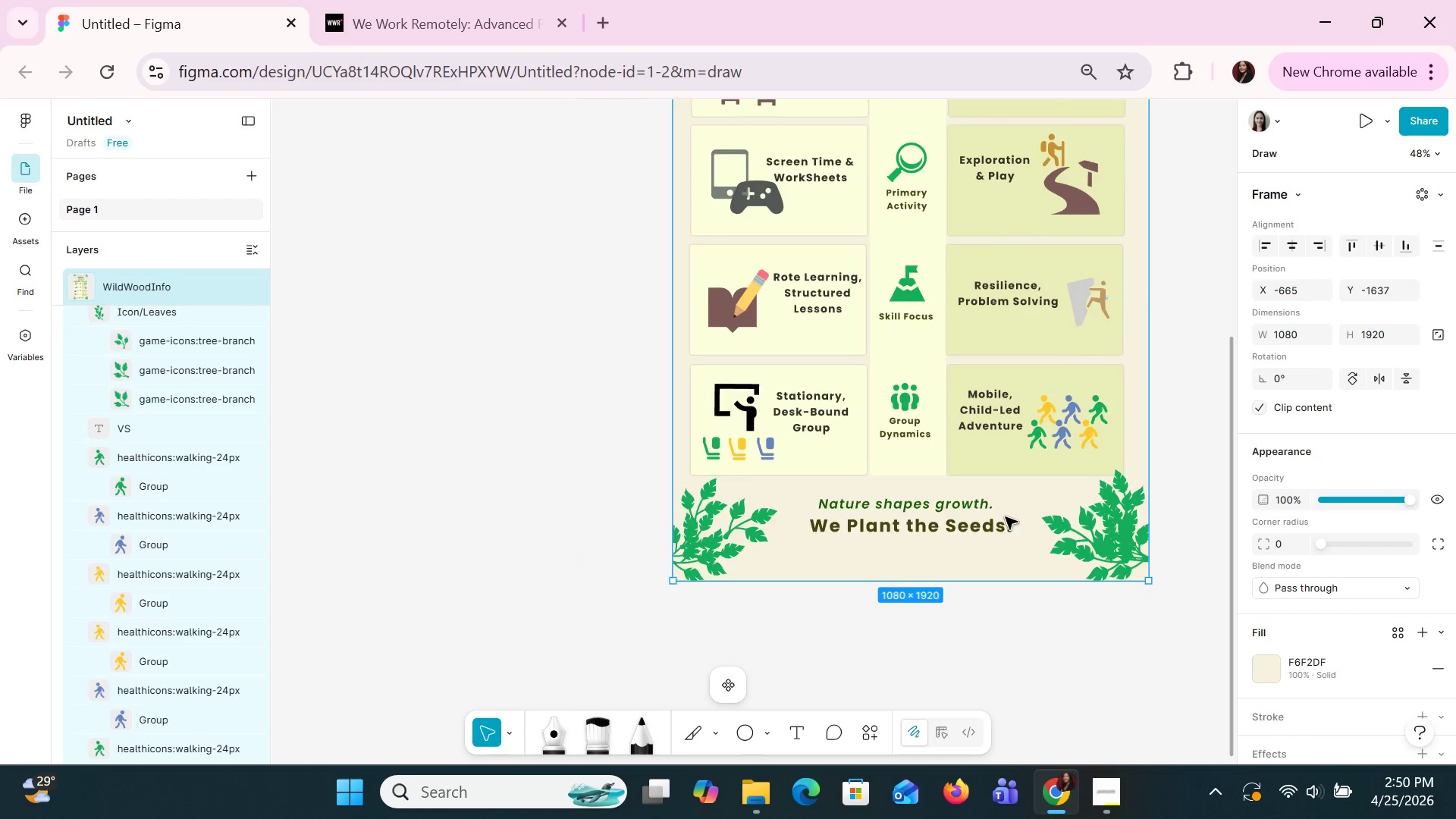 
scroll: coordinate [1005, 516], scroll_direction: up, amount: 1.0
 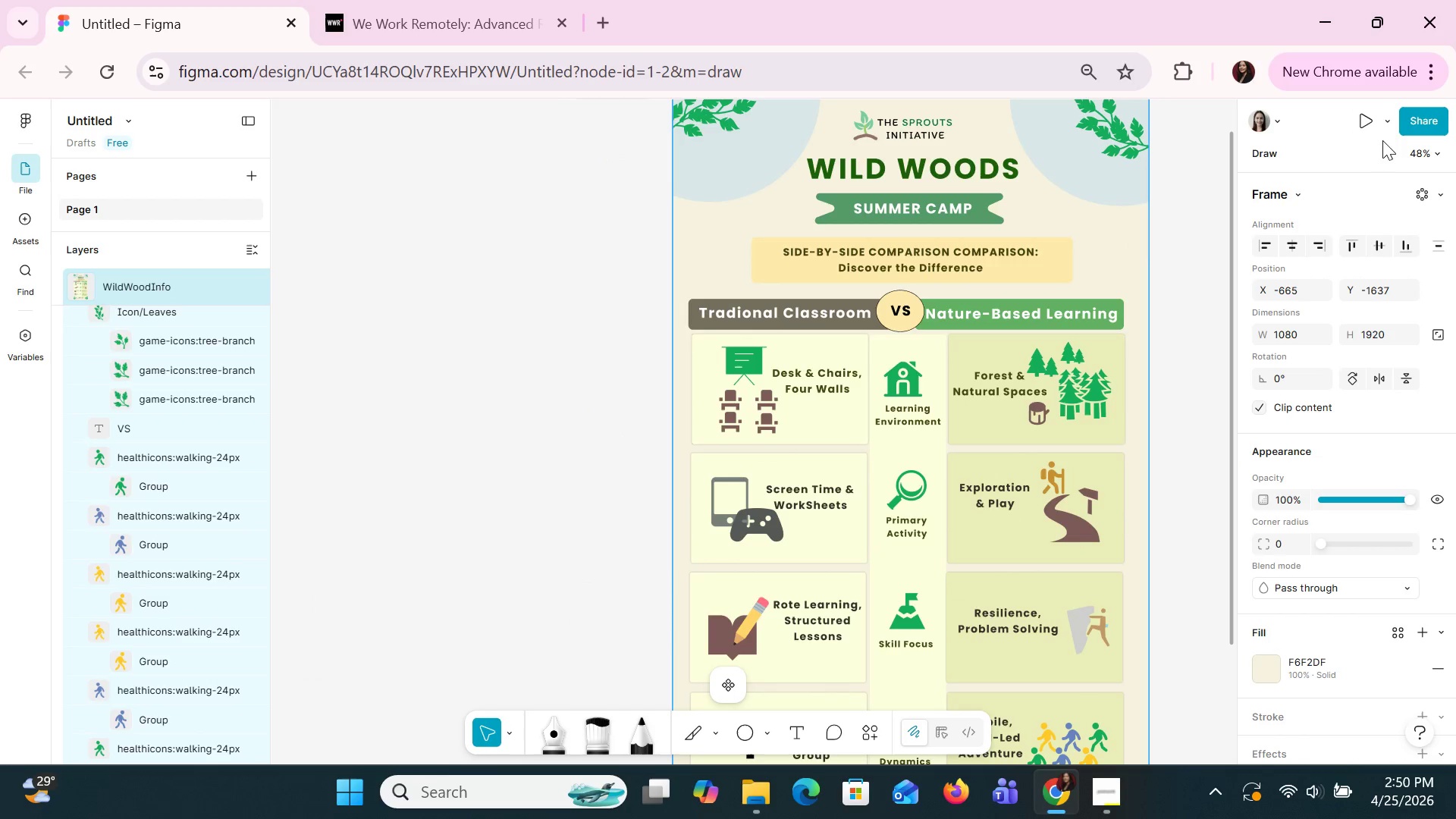 
double_click([1390, 118])
 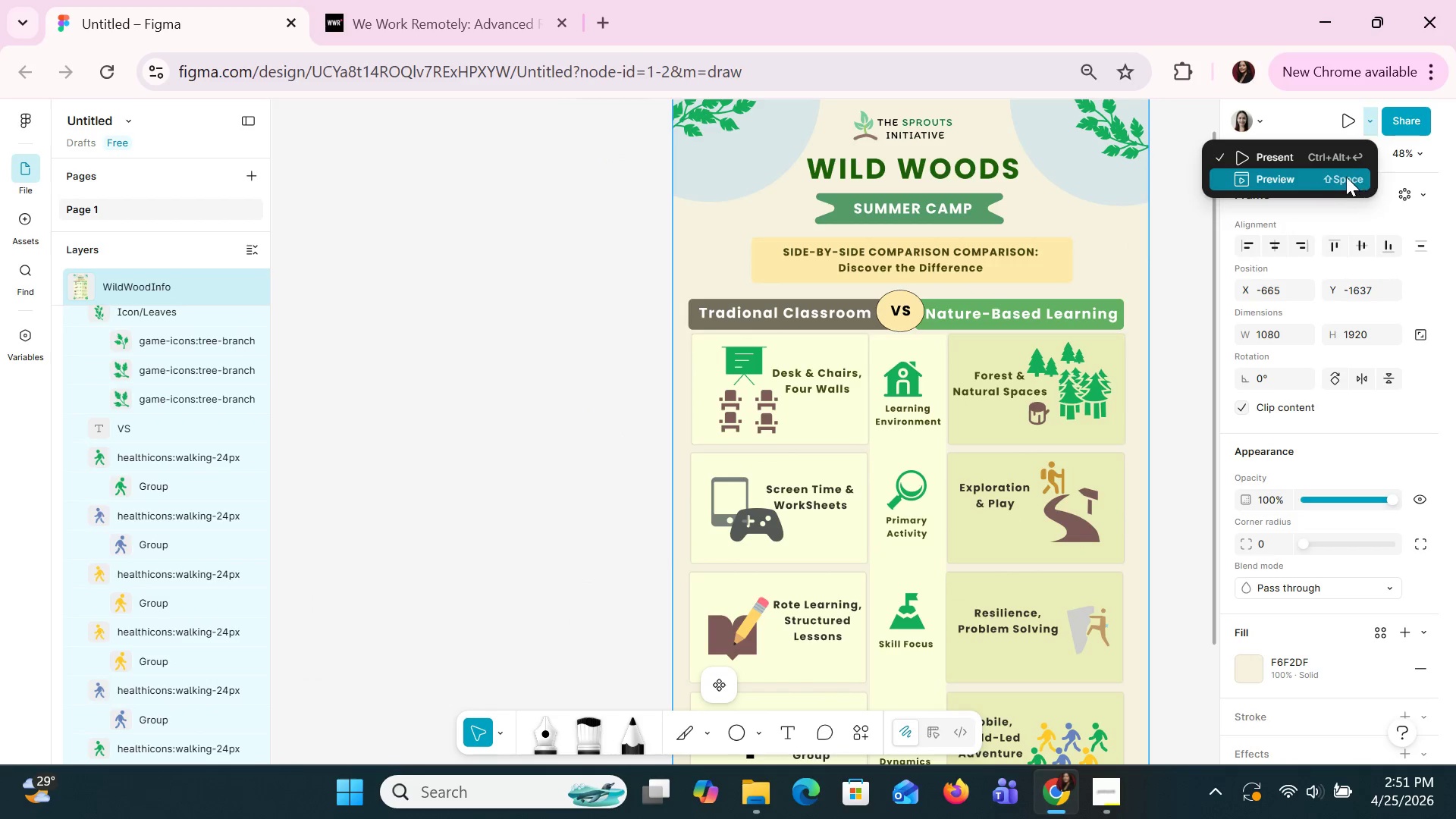 
left_click([1343, 176])
 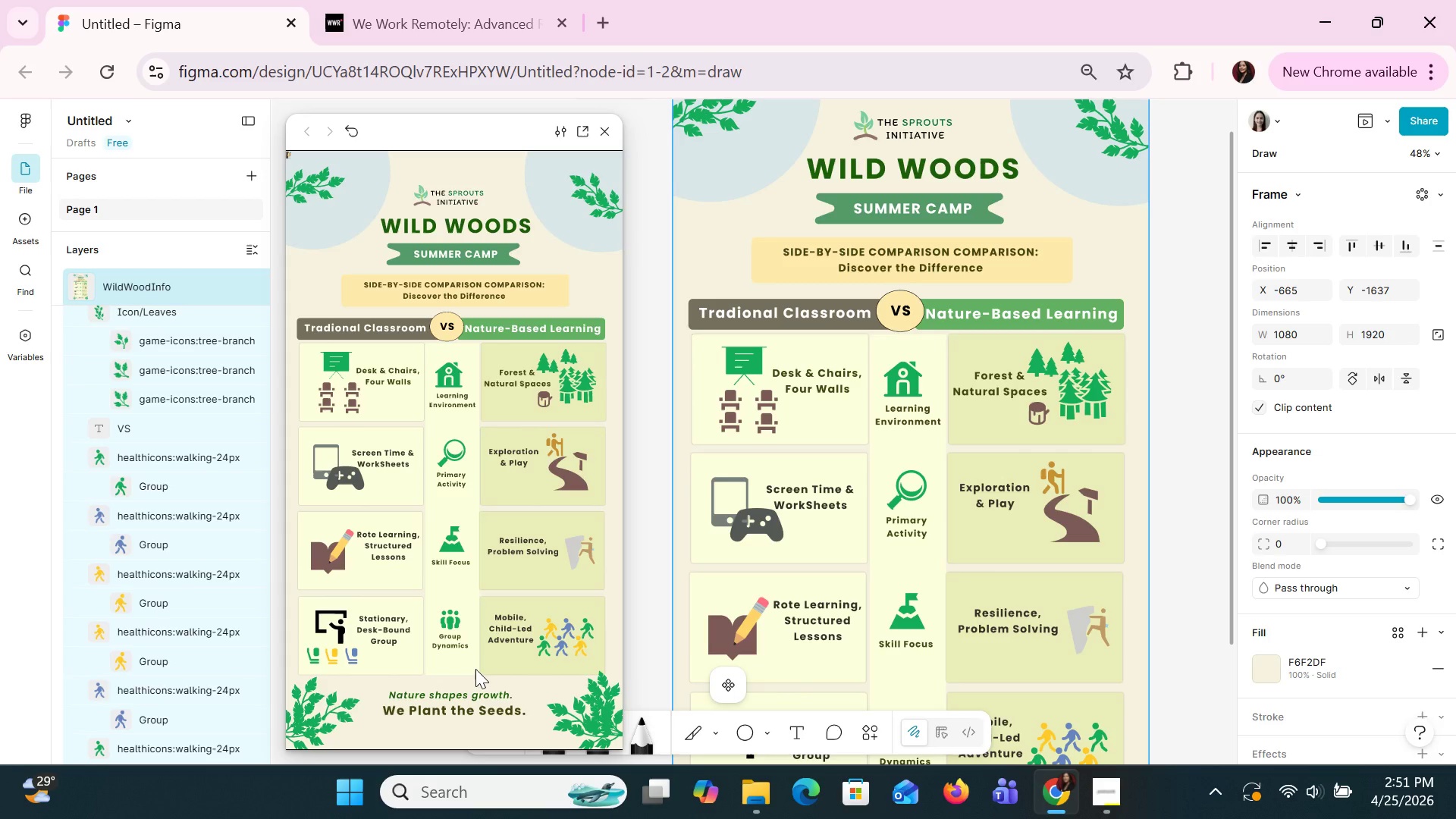 
wait(28.0)
 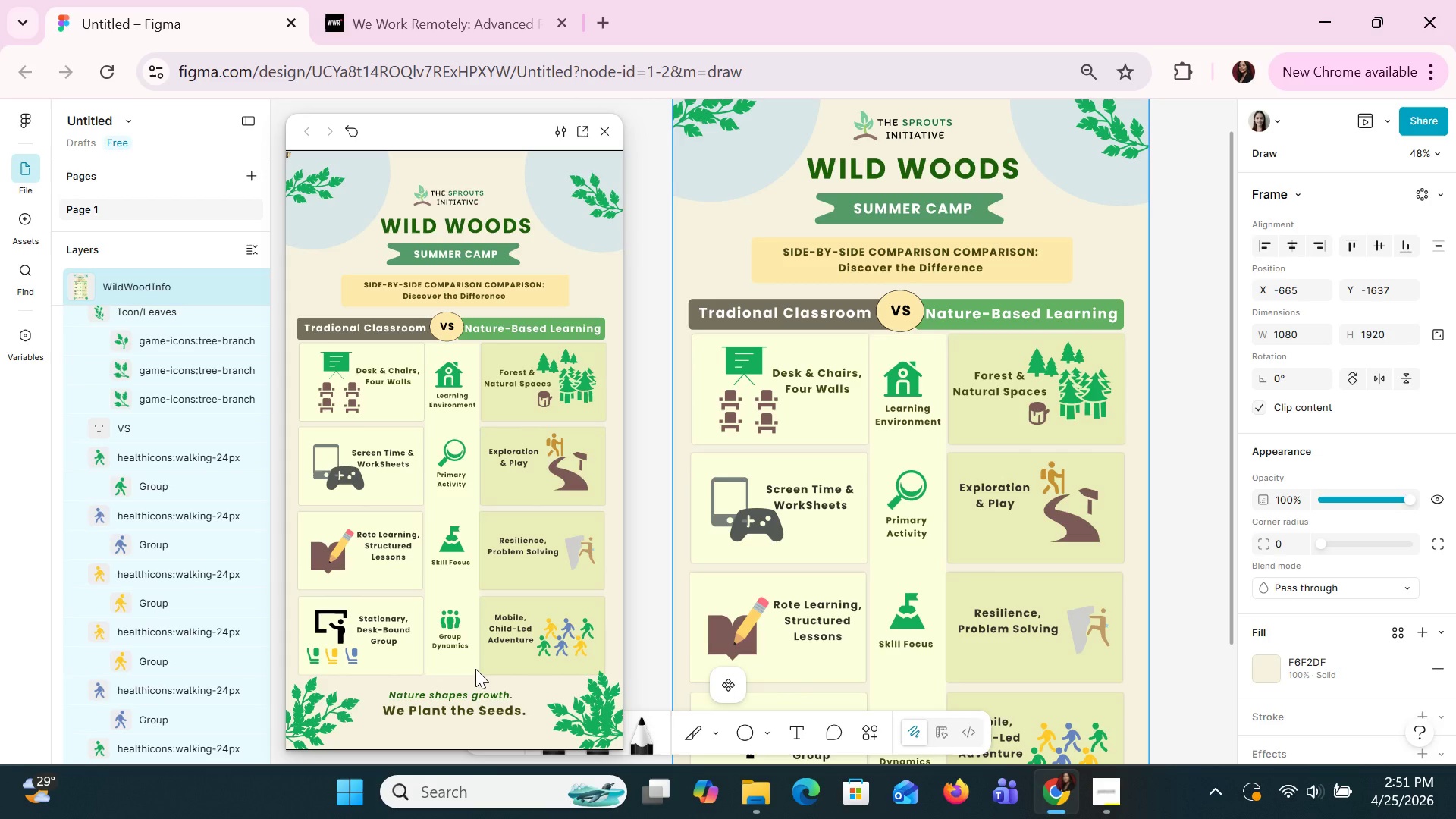 
left_click([607, 133])
 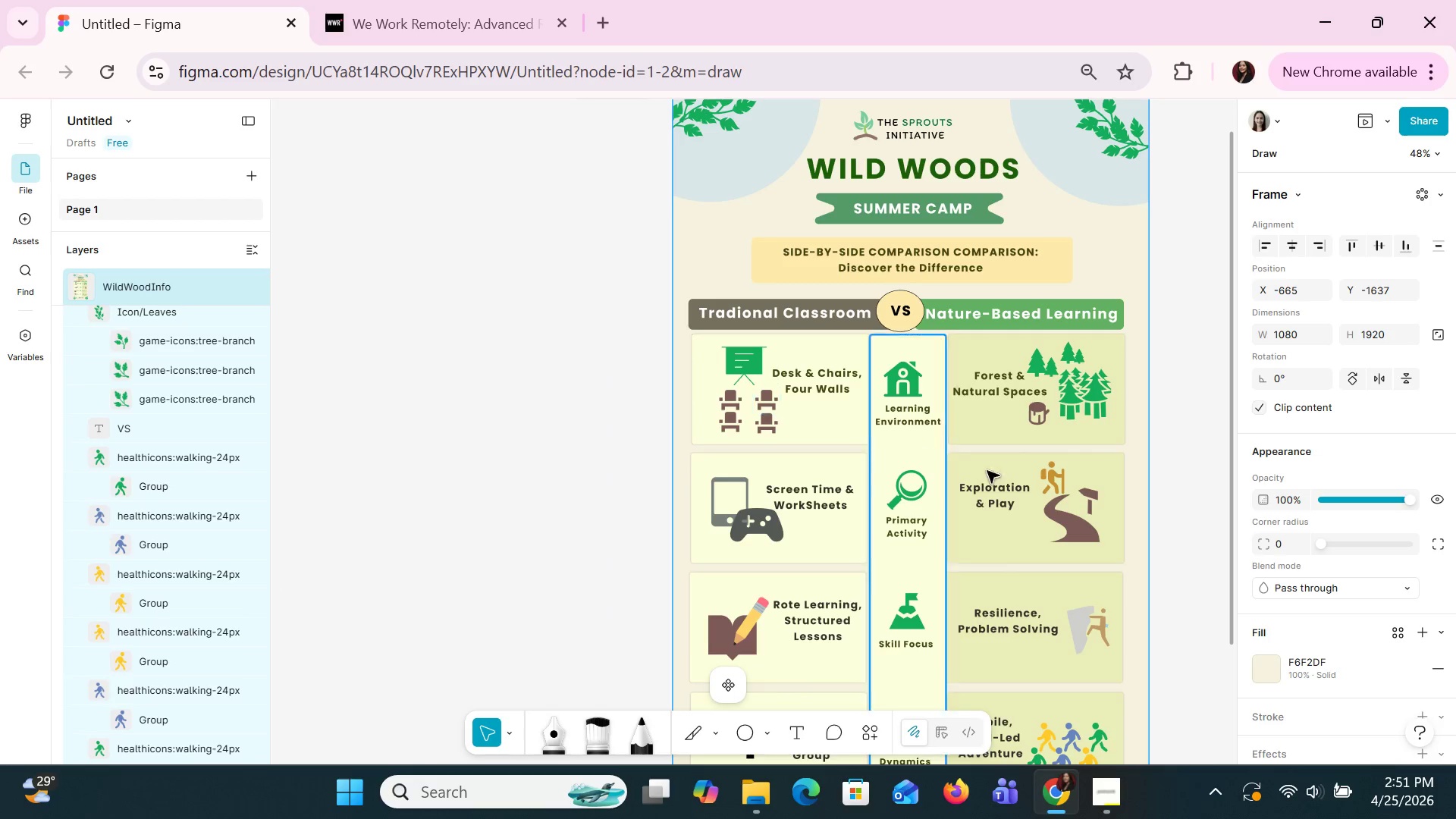 
hold_key(key=ControlLeft, duration=0.69)
scroll: coordinate [999, 433], scroll_direction: up, amount: 2.0
 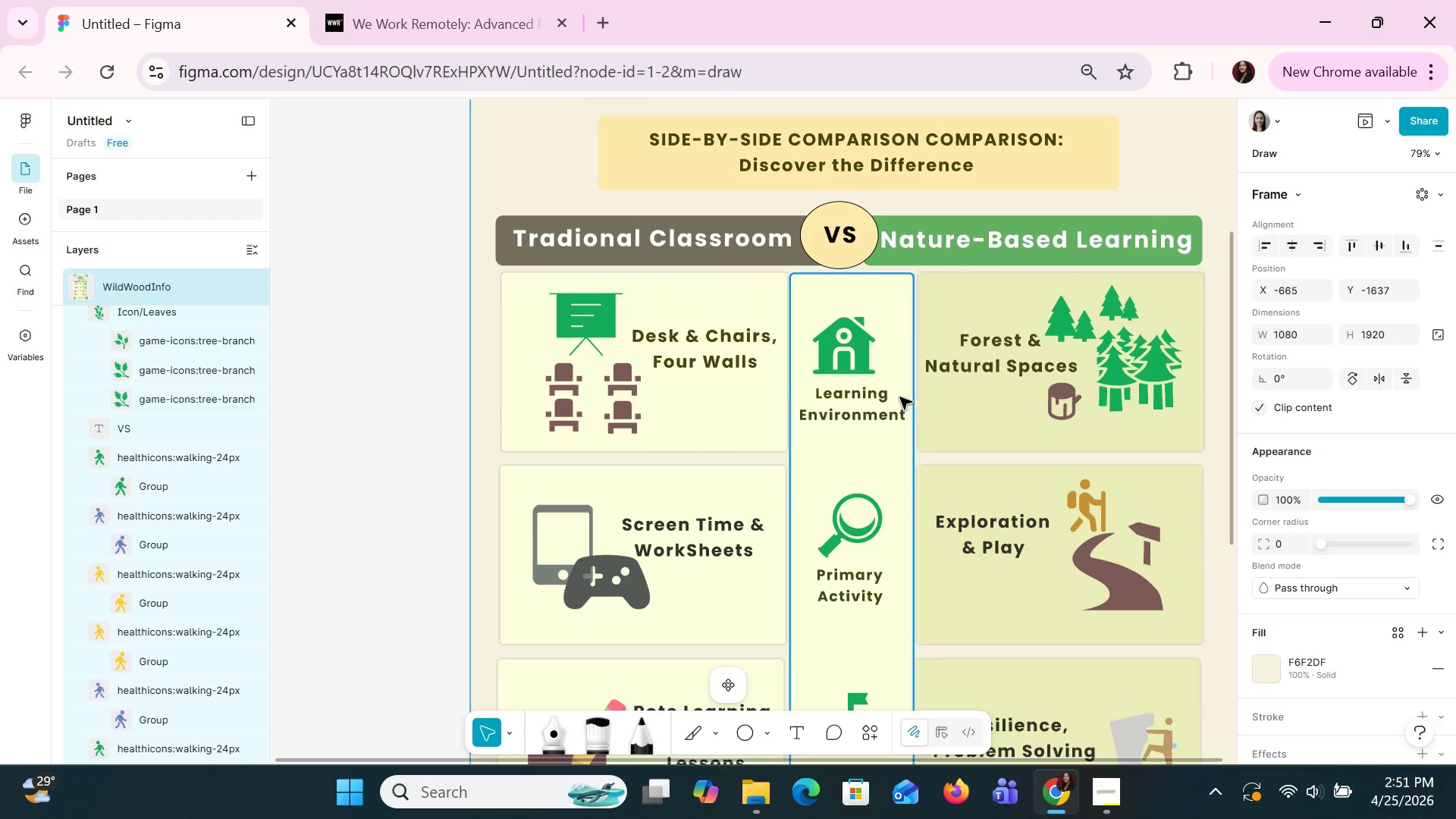 
hold_key(key=ControlLeft, duration=0.36)
scroll: coordinate [916, 416], scroll_direction: down, amount: 1.0
 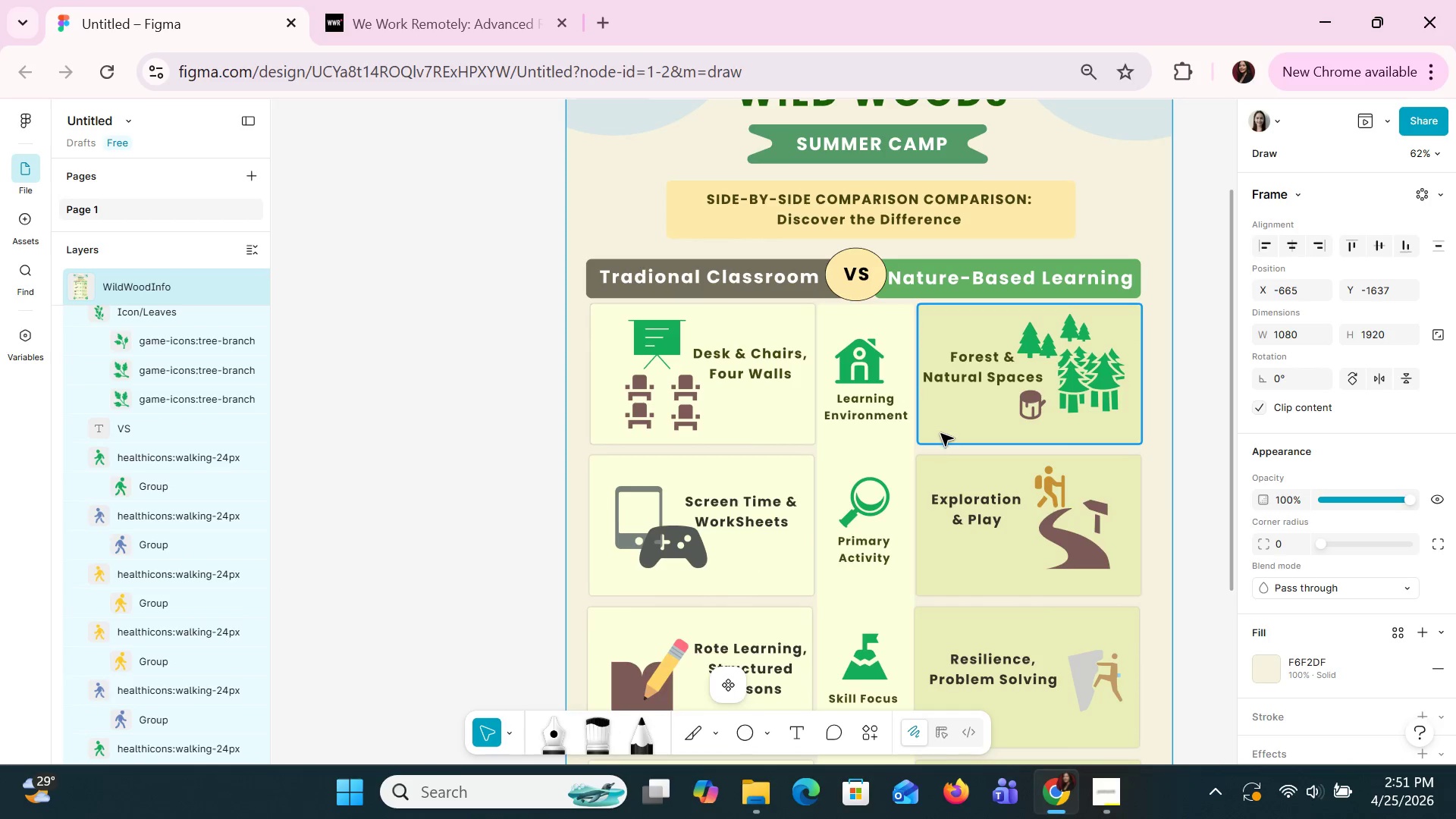 
wait(7.23)
 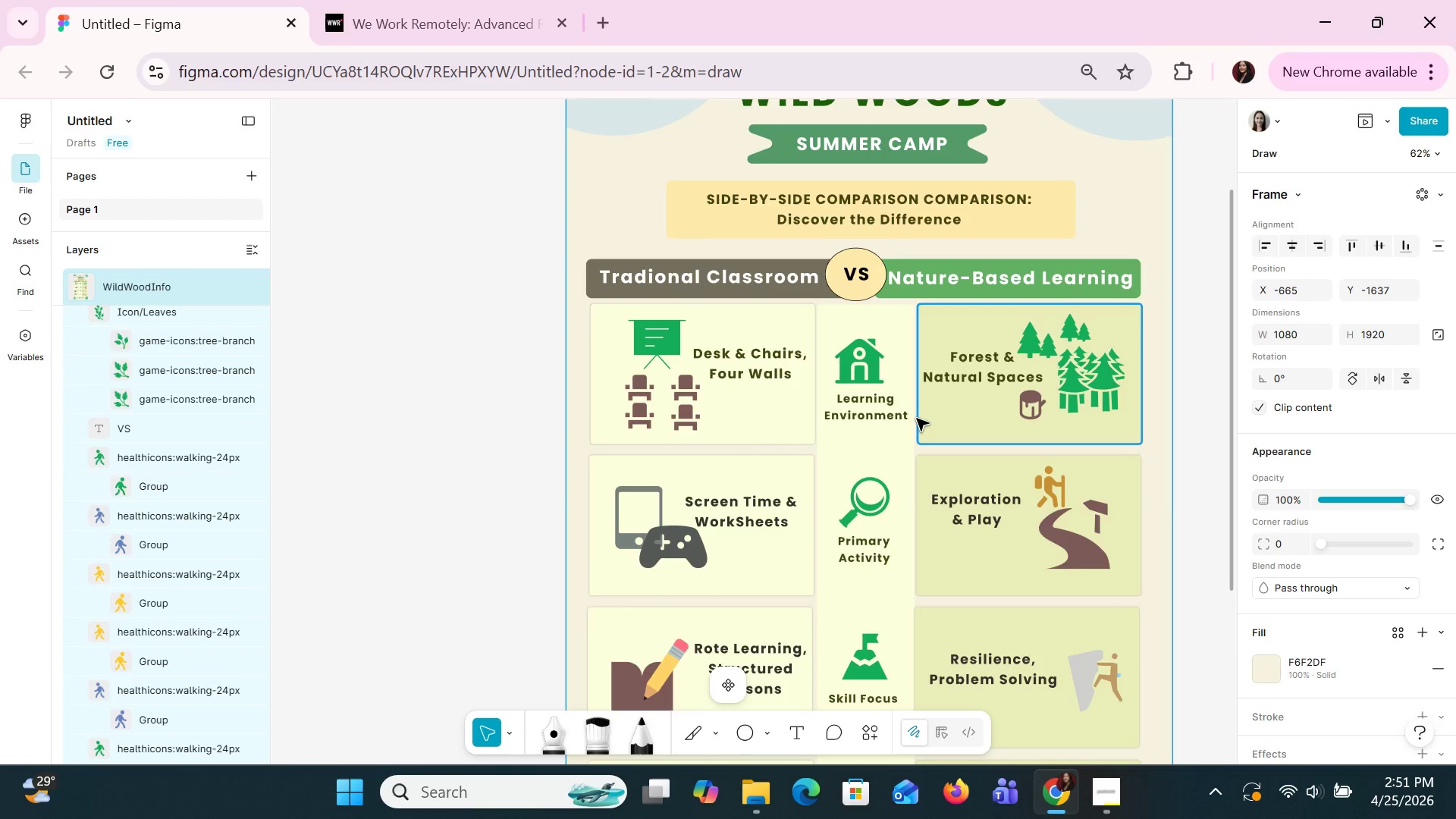 
left_click([858, 291])
 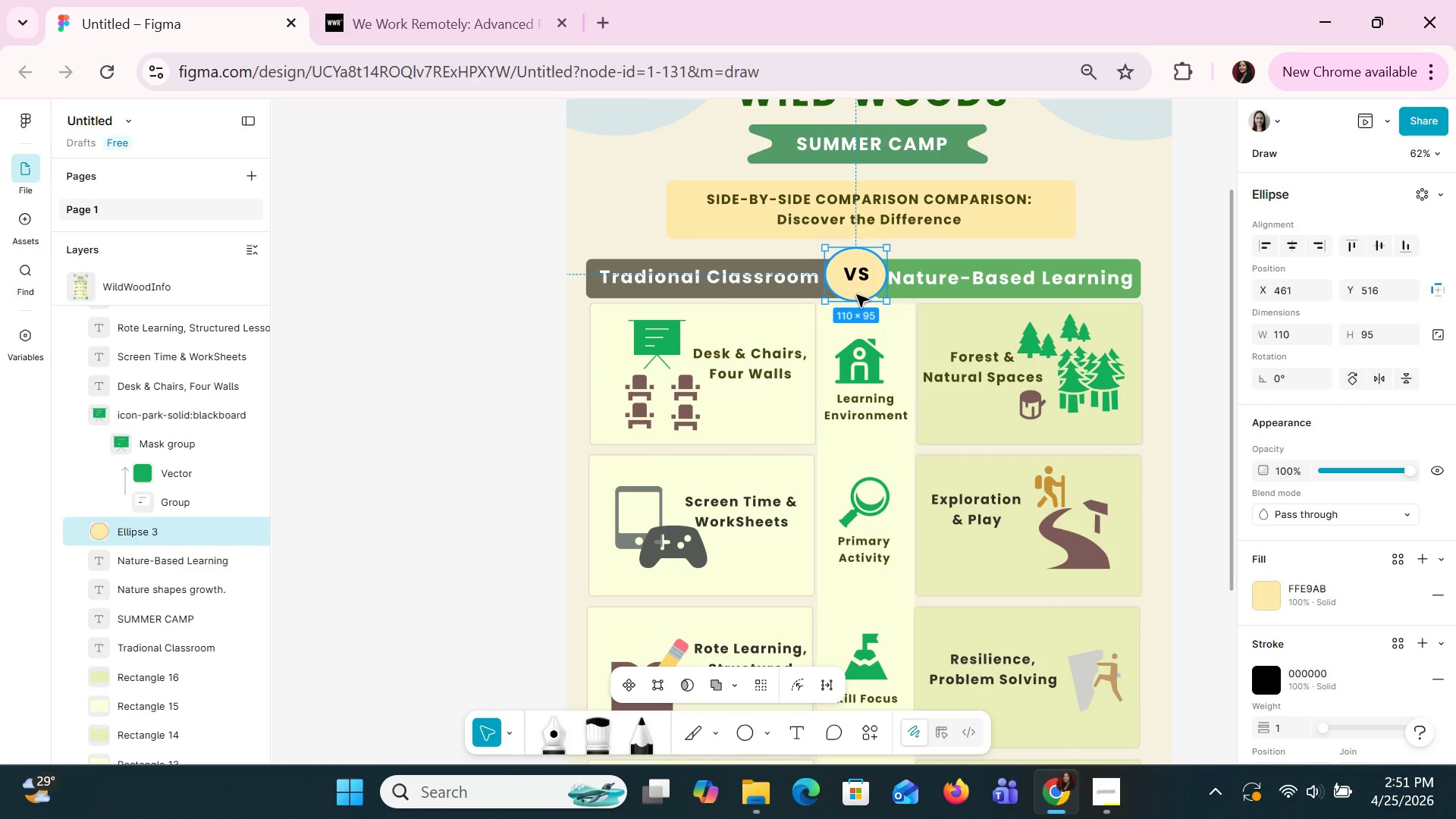 
left_click([871, 366])
 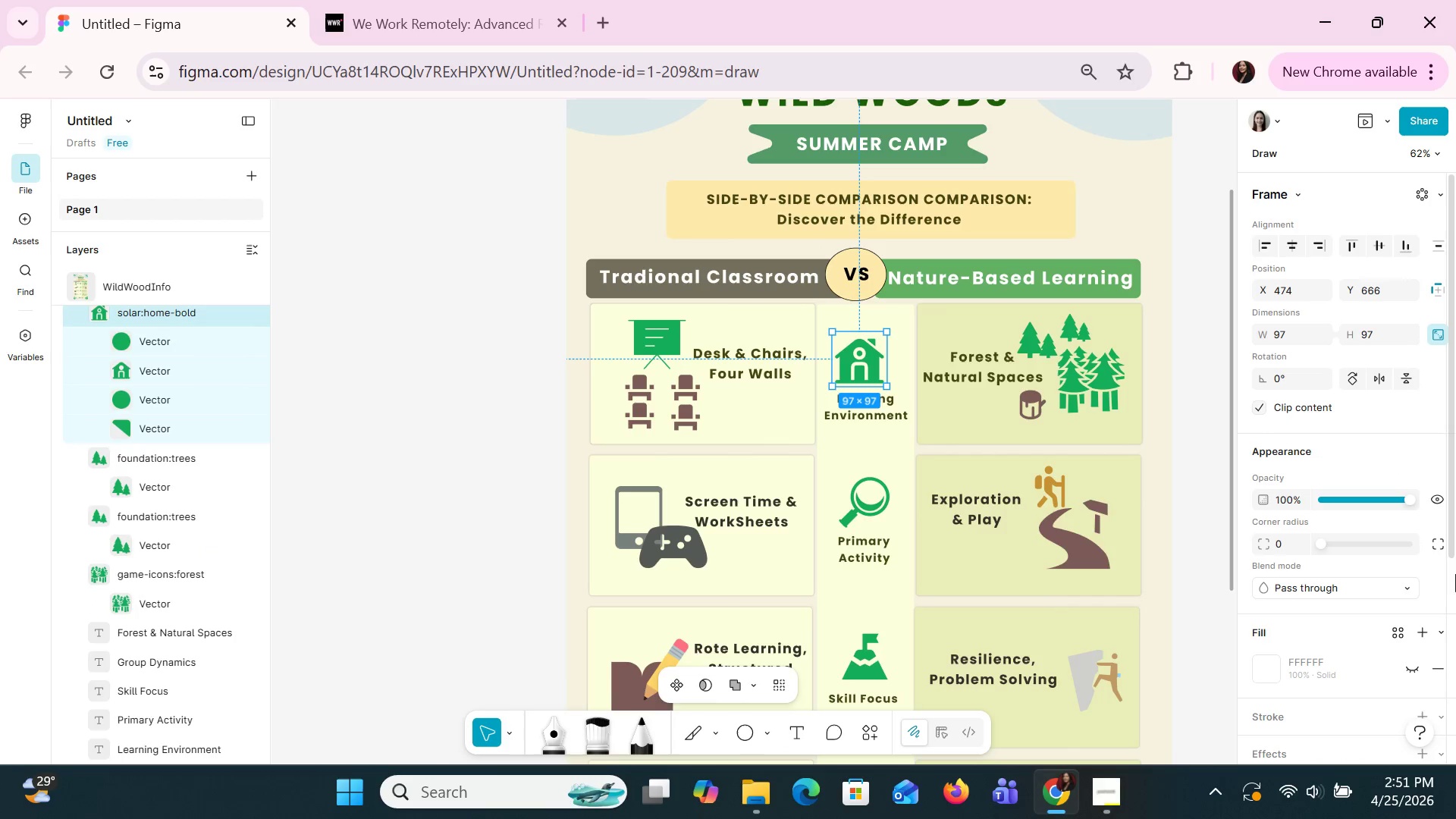 
scroll: coordinate [1310, 617], scroll_direction: down, amount: 3.0
 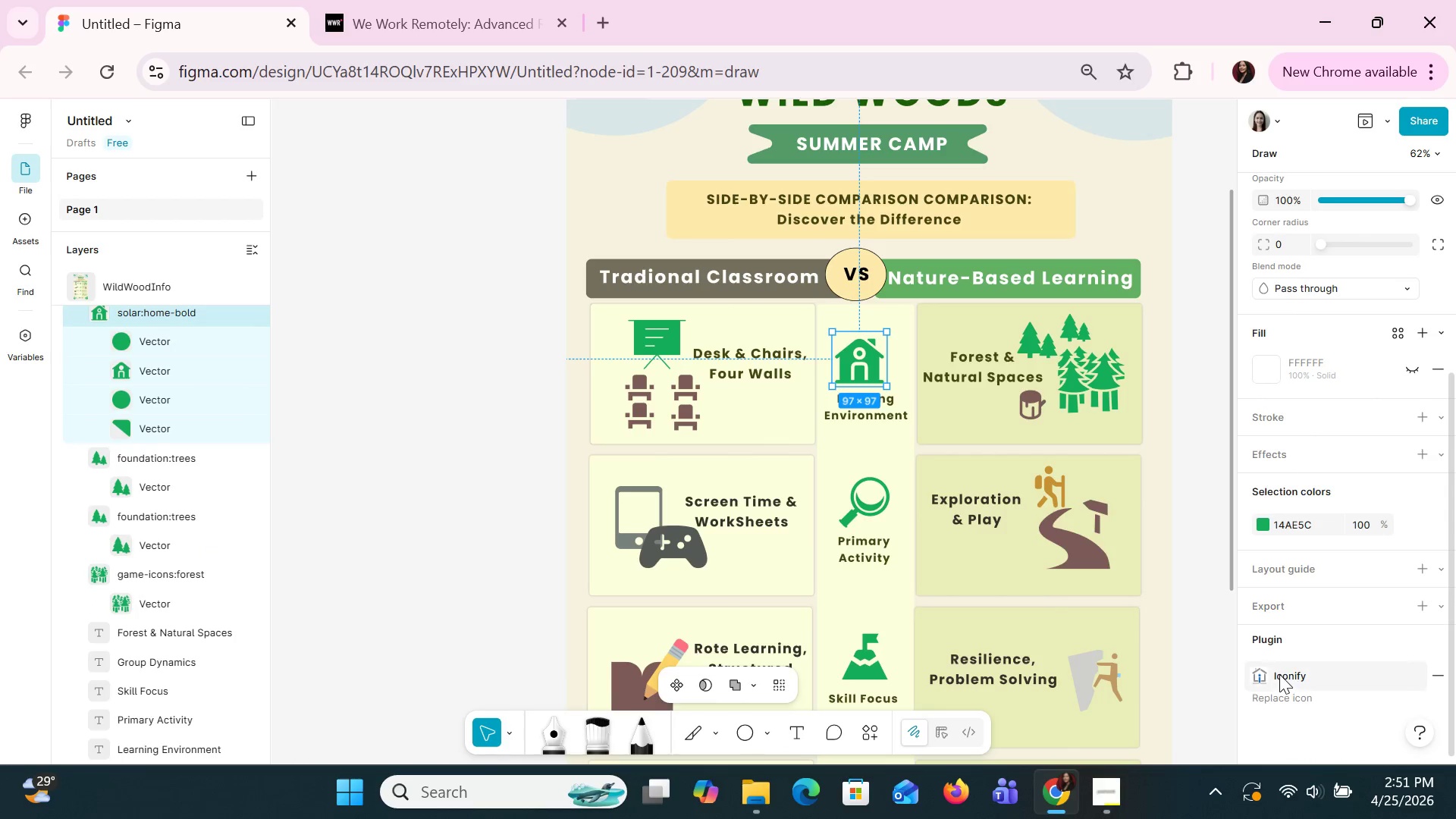 
left_click([1279, 674])
 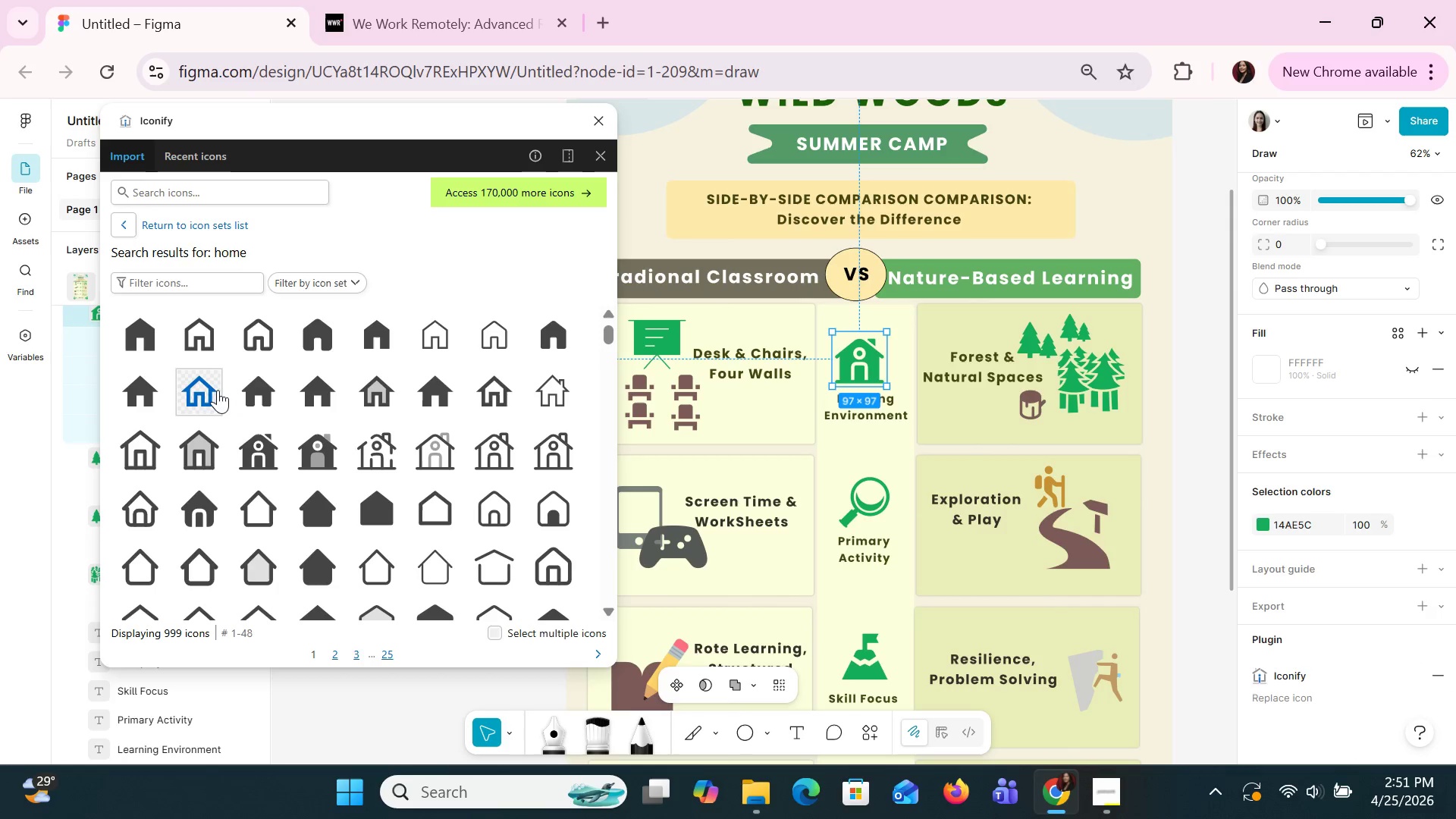 
wait(5.86)
 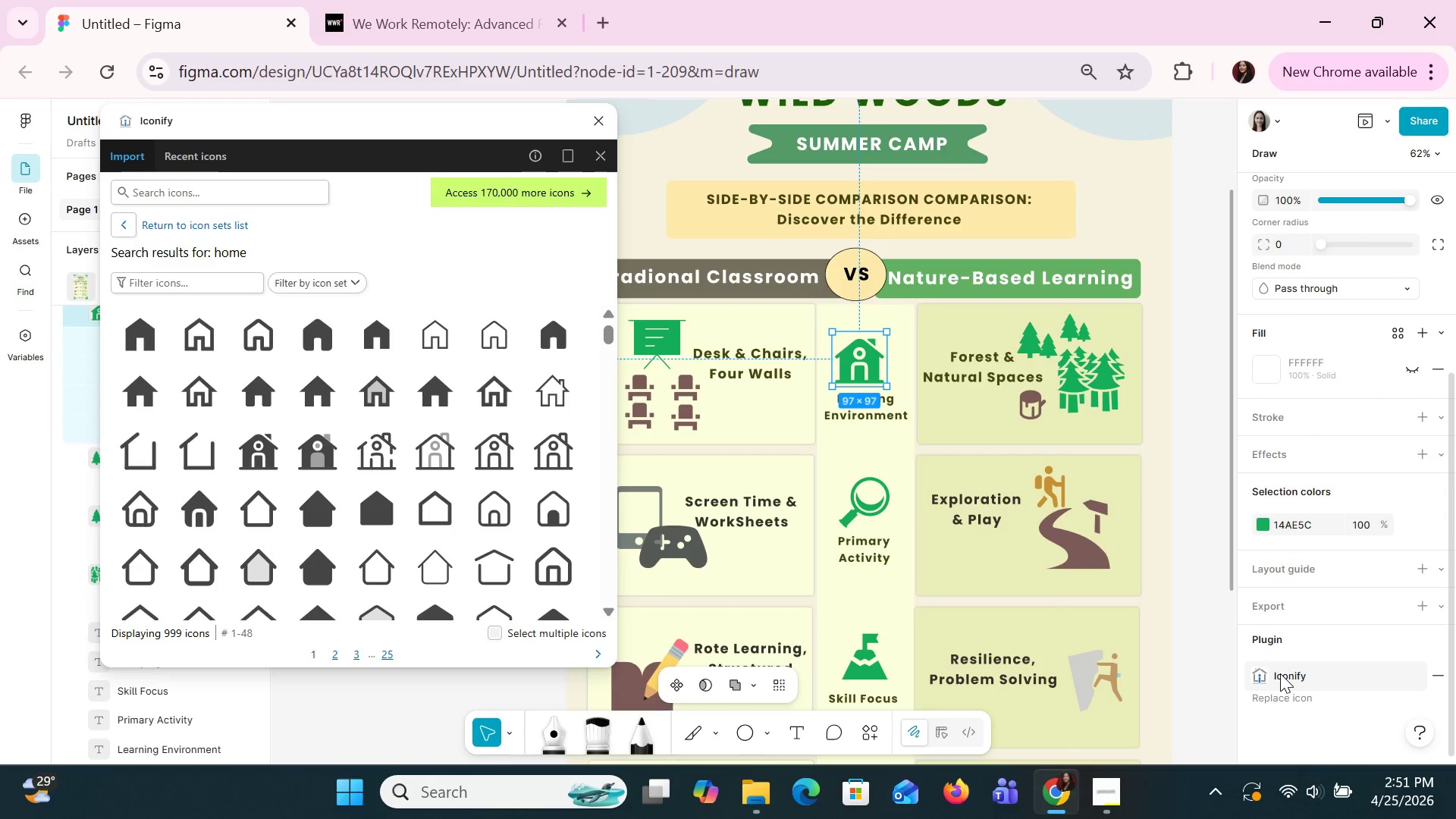 
left_click([234, 645])
 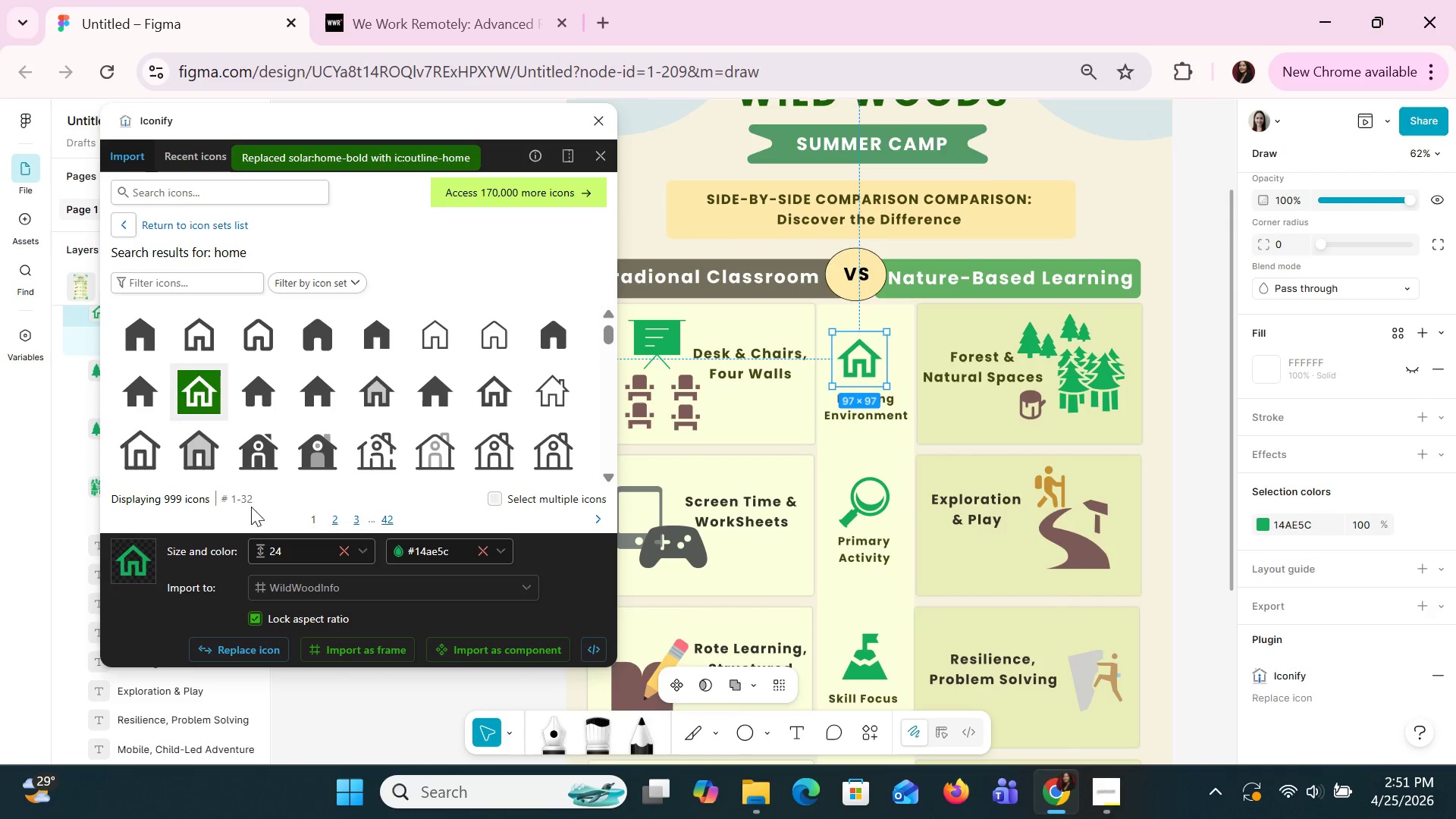 
left_click([384, 441])
 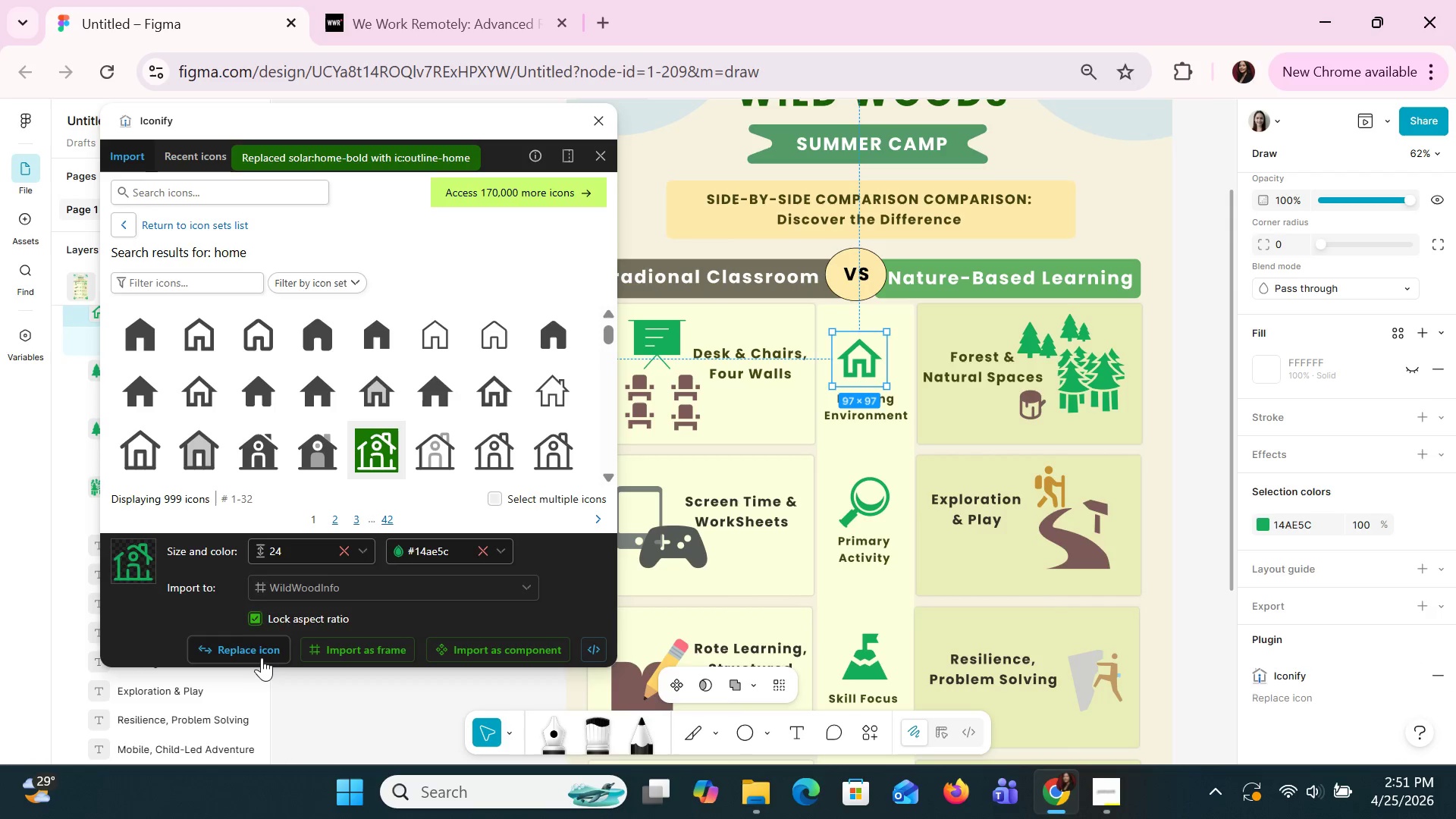 
left_click([254, 652])
 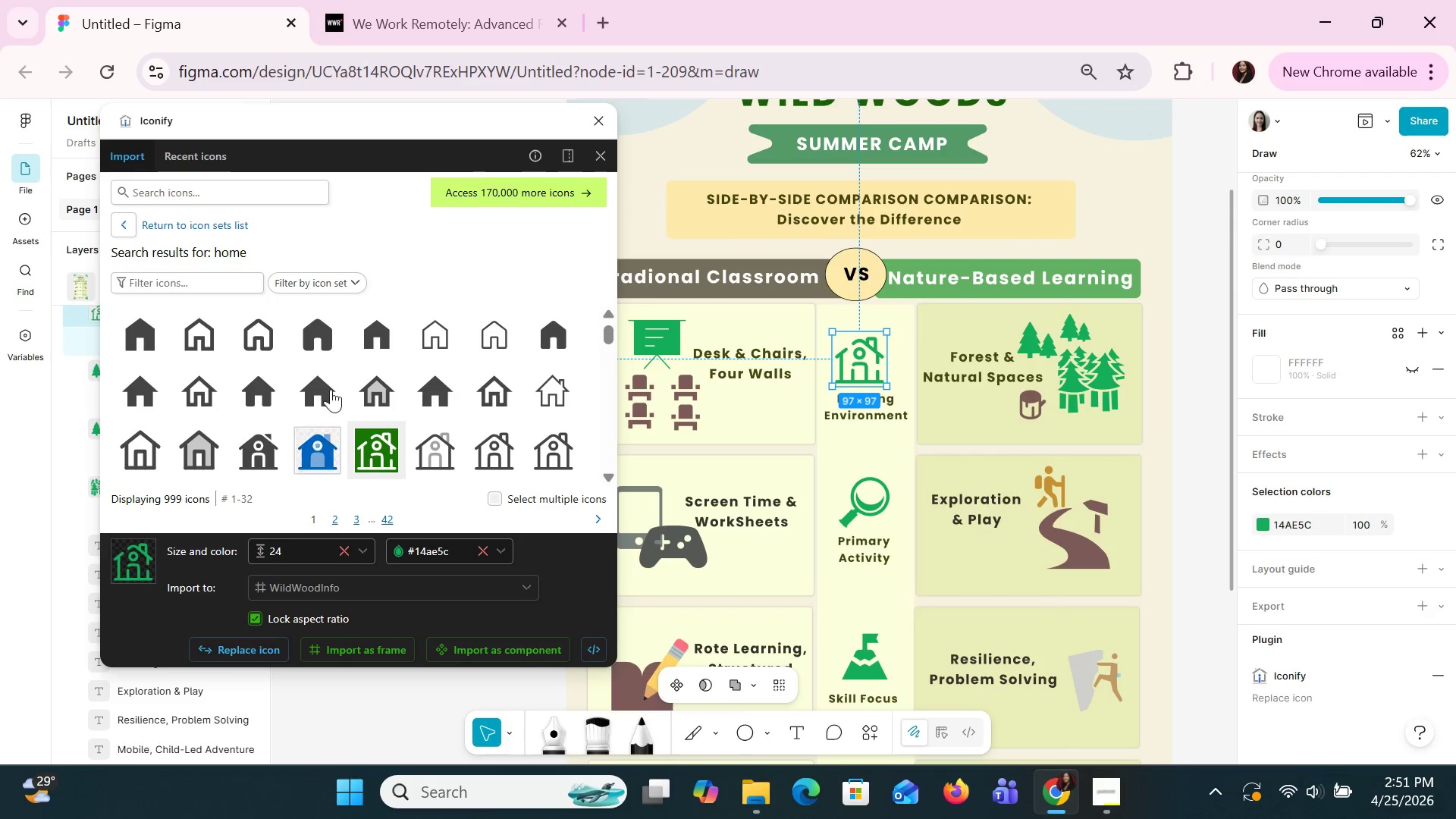 
wait(6.0)
 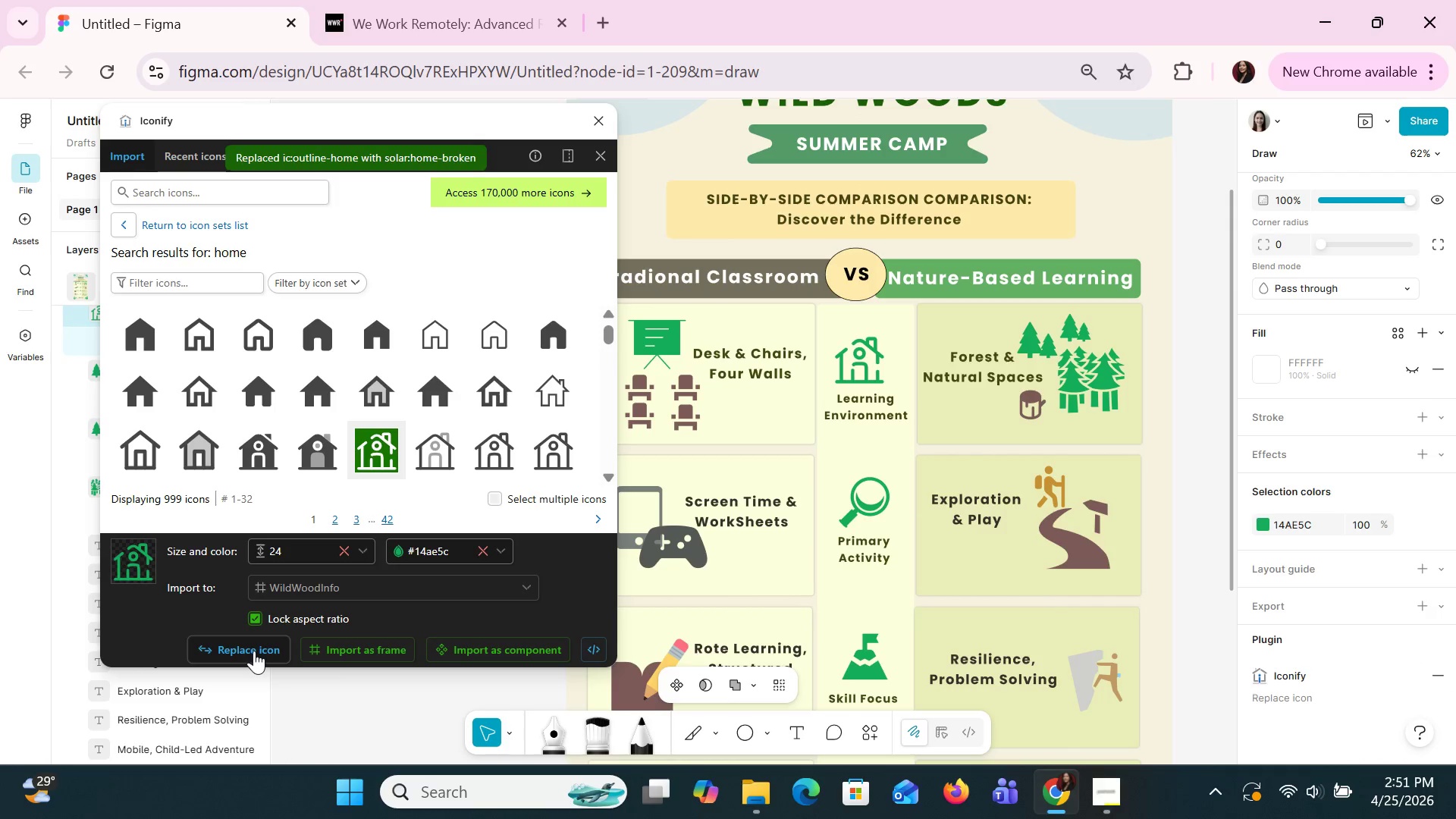 
left_click([588, 129])
 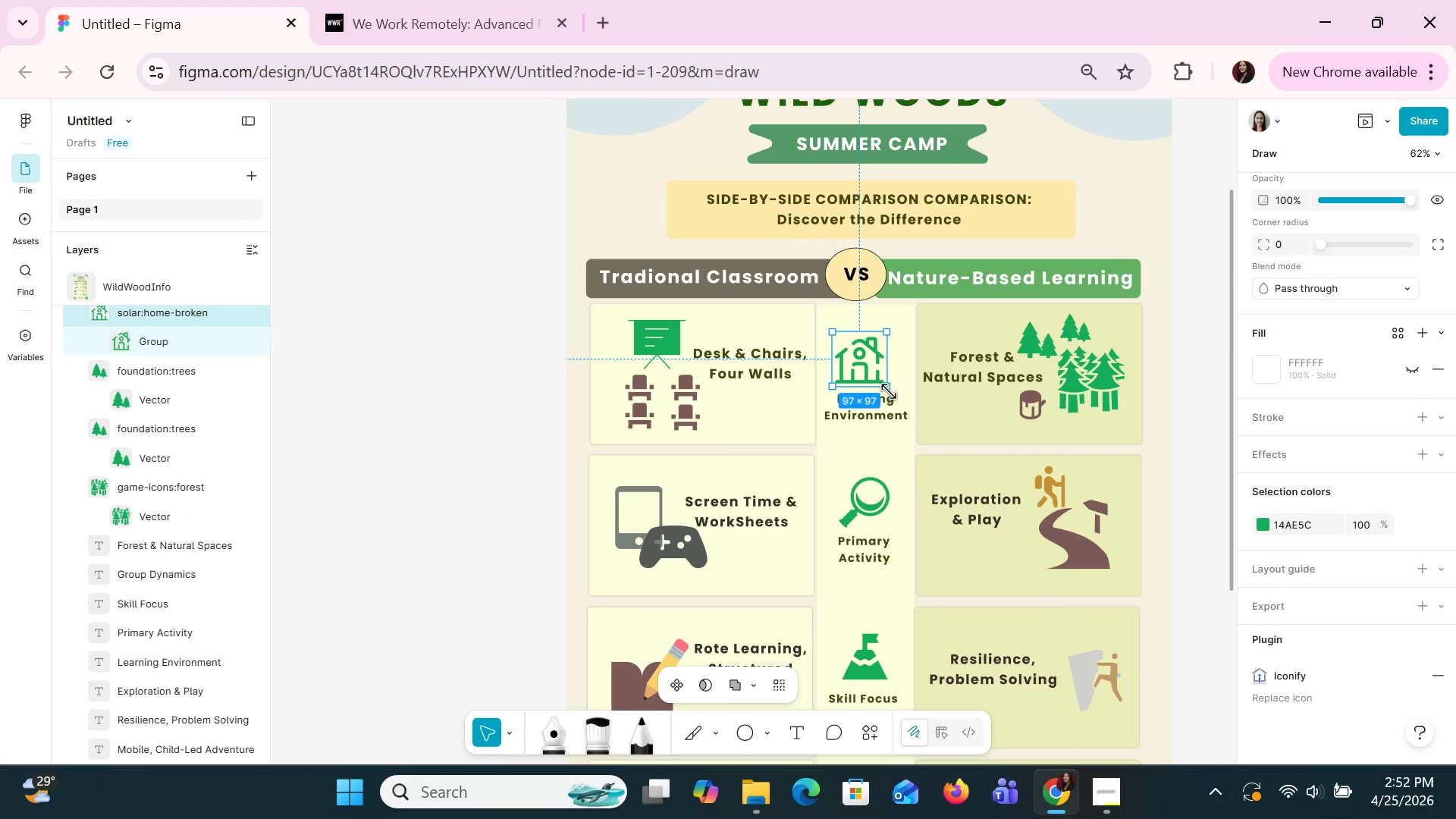 
left_click_drag(start_coordinate=[889, 388], to_coordinate=[876, 375])
 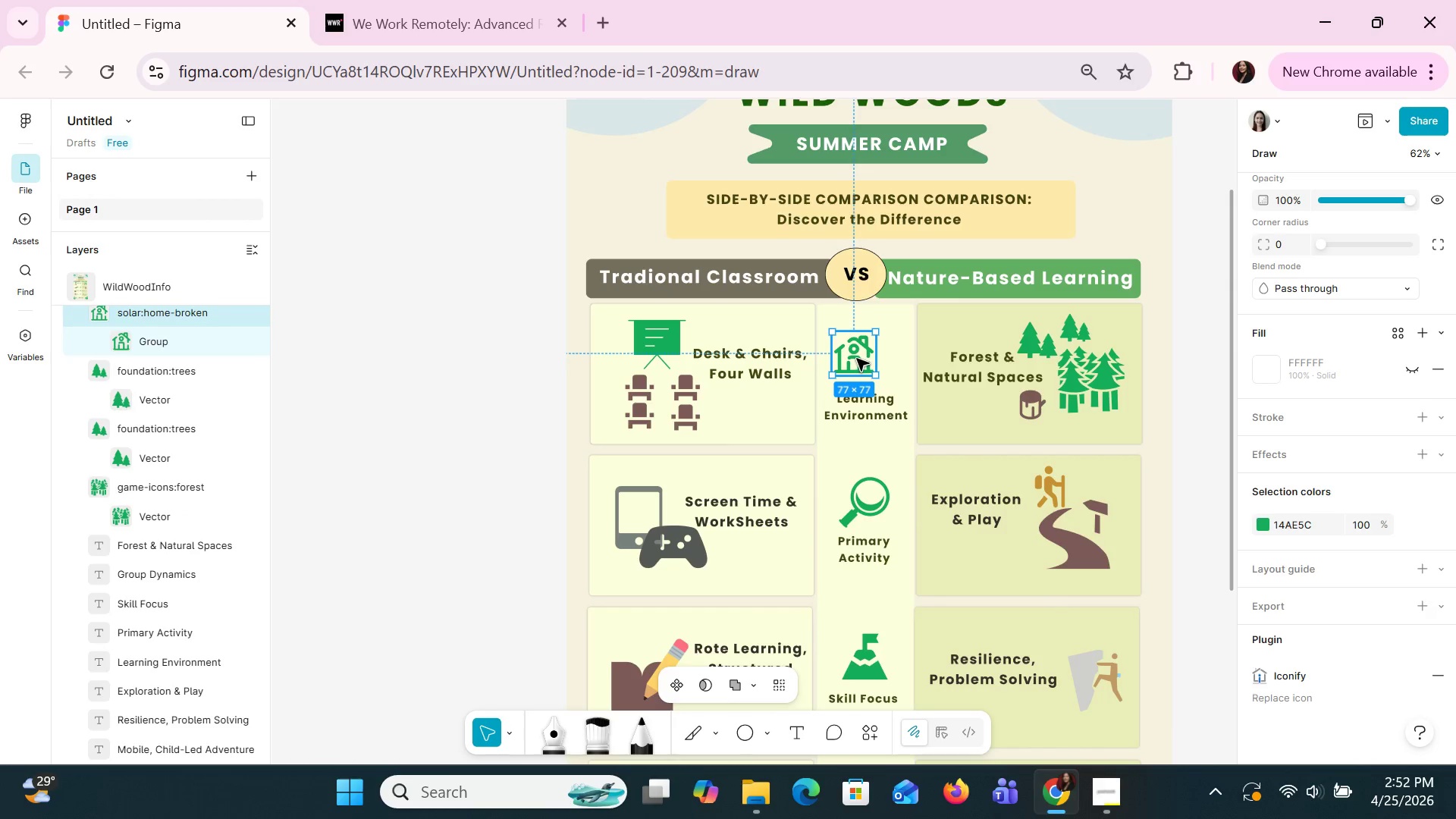 
left_click_drag(start_coordinate=[856, 358], to_coordinate=[862, 363])
 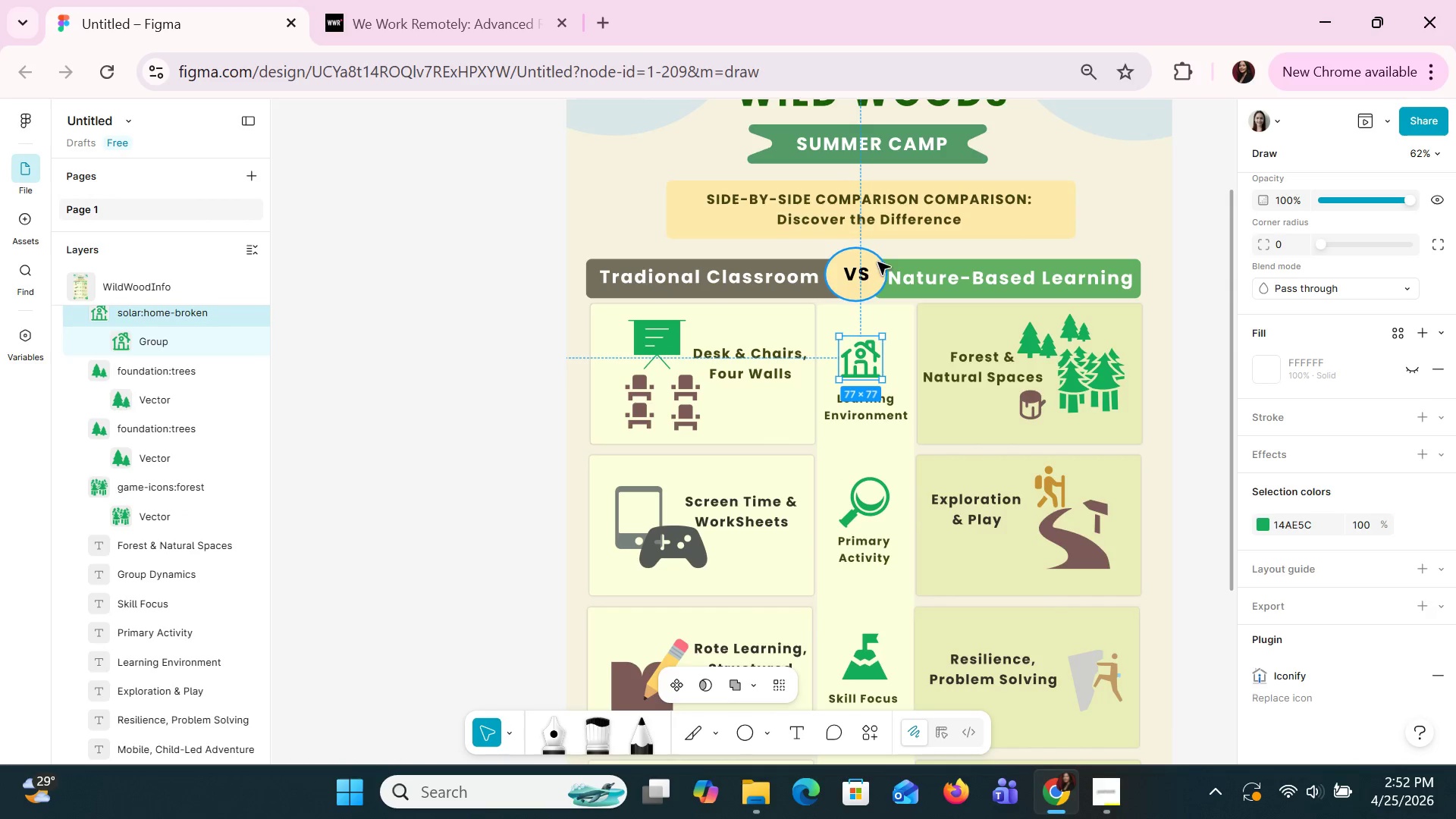 
left_click([877, 262])
 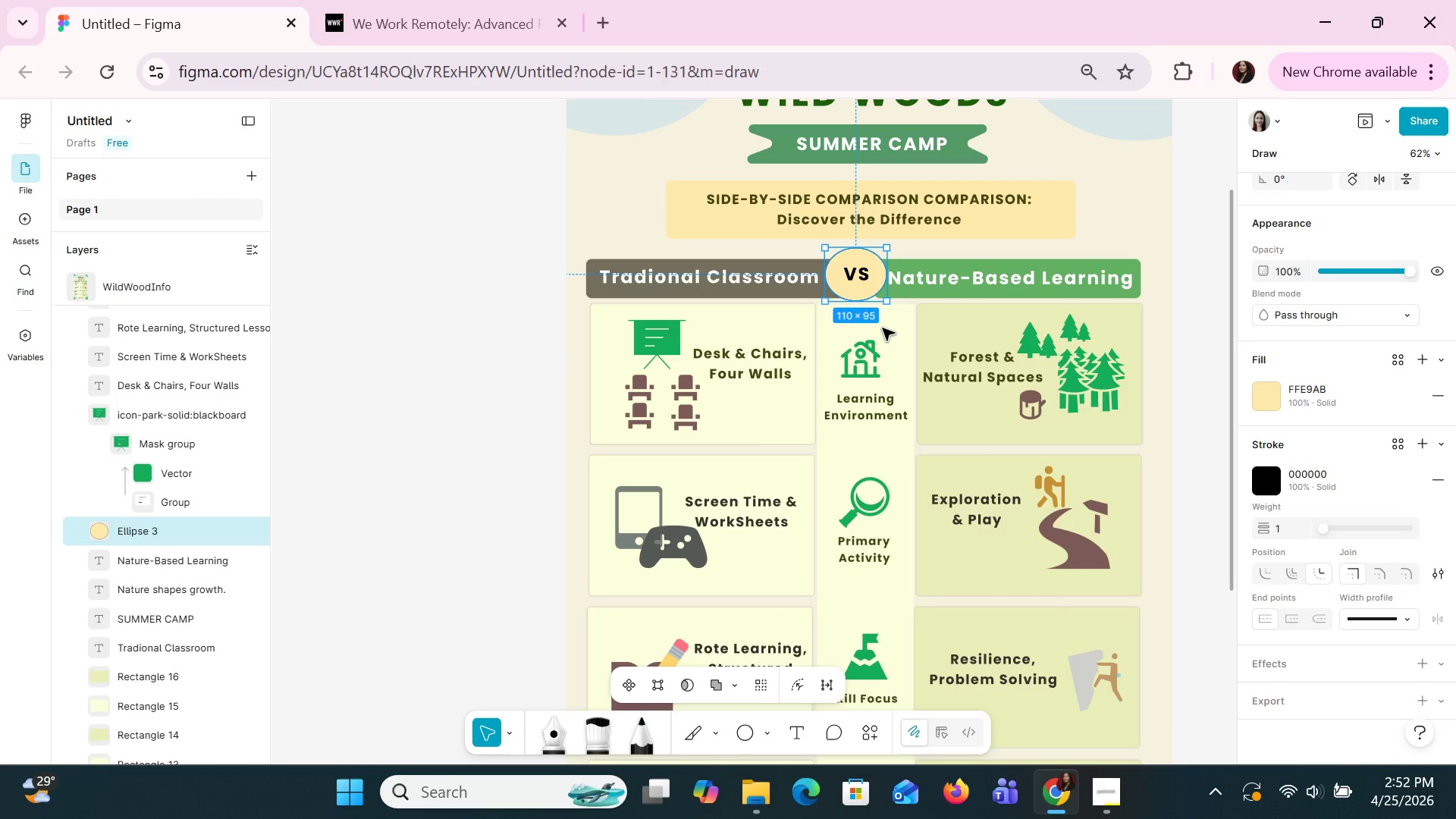 
left_click([873, 353])
 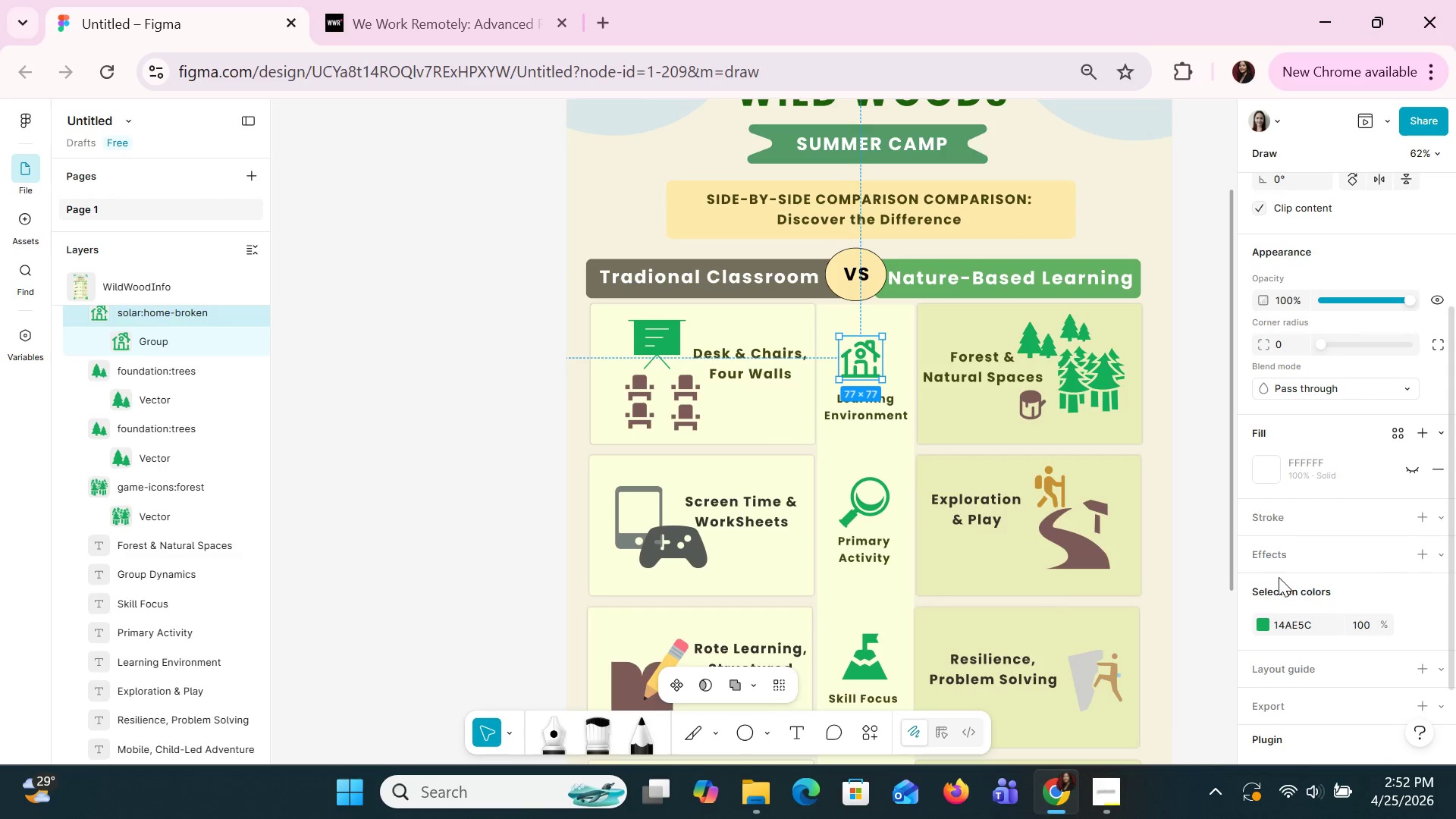 
scroll: coordinate [1270, 597], scroll_direction: down, amount: 1.0
 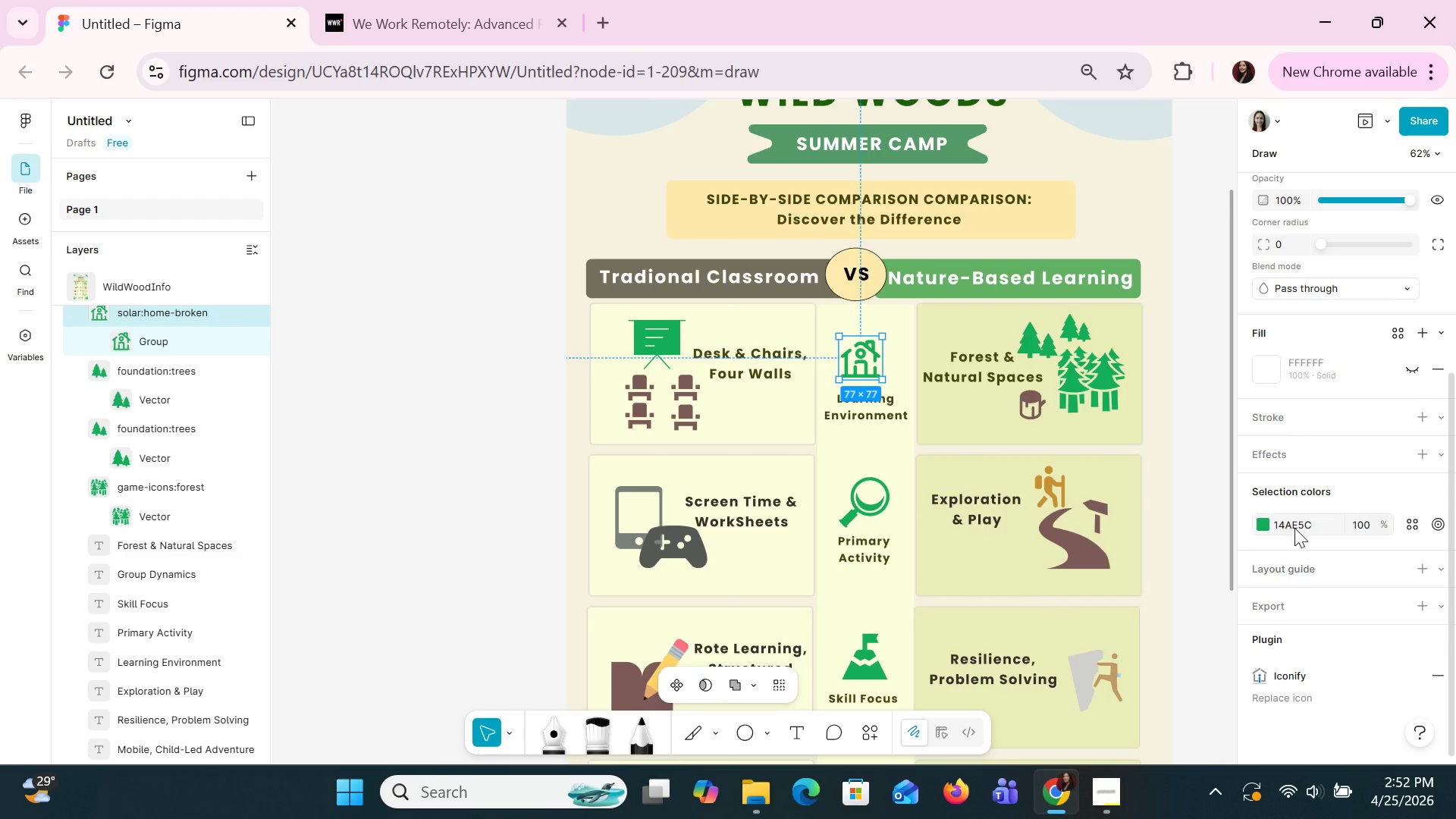 
left_click([1294, 525])
 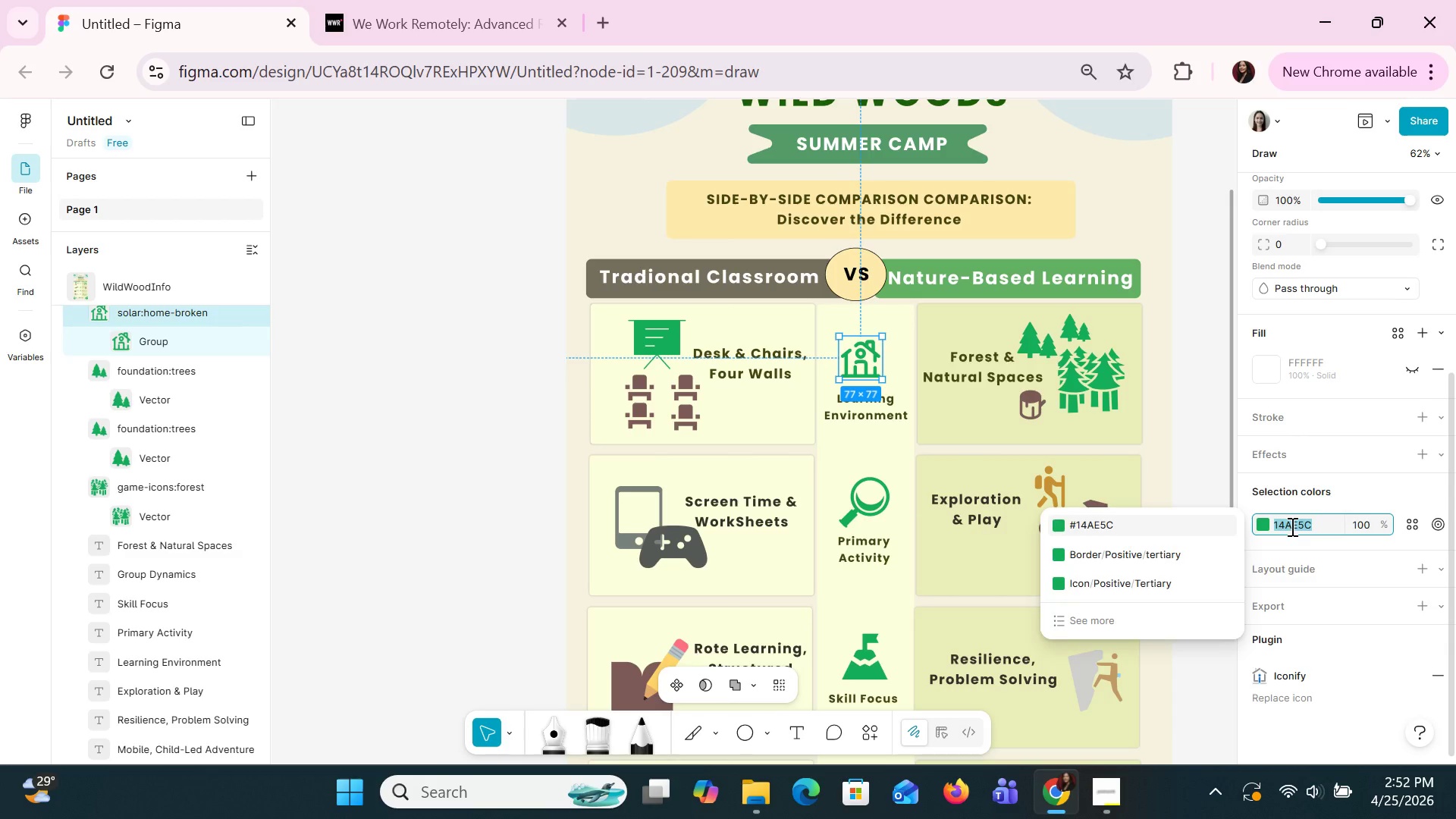 
type(white)
 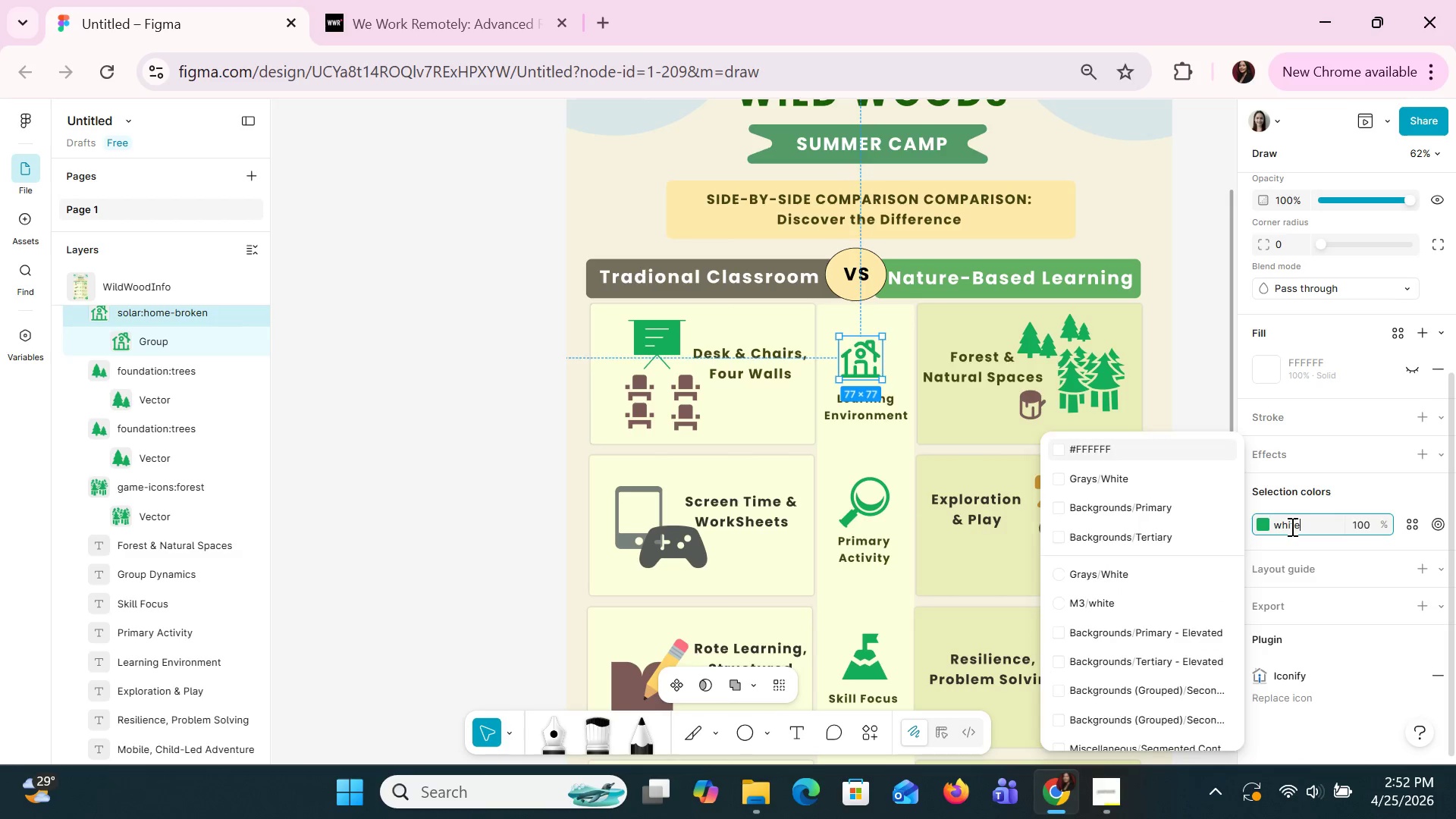 
key(Enter)
 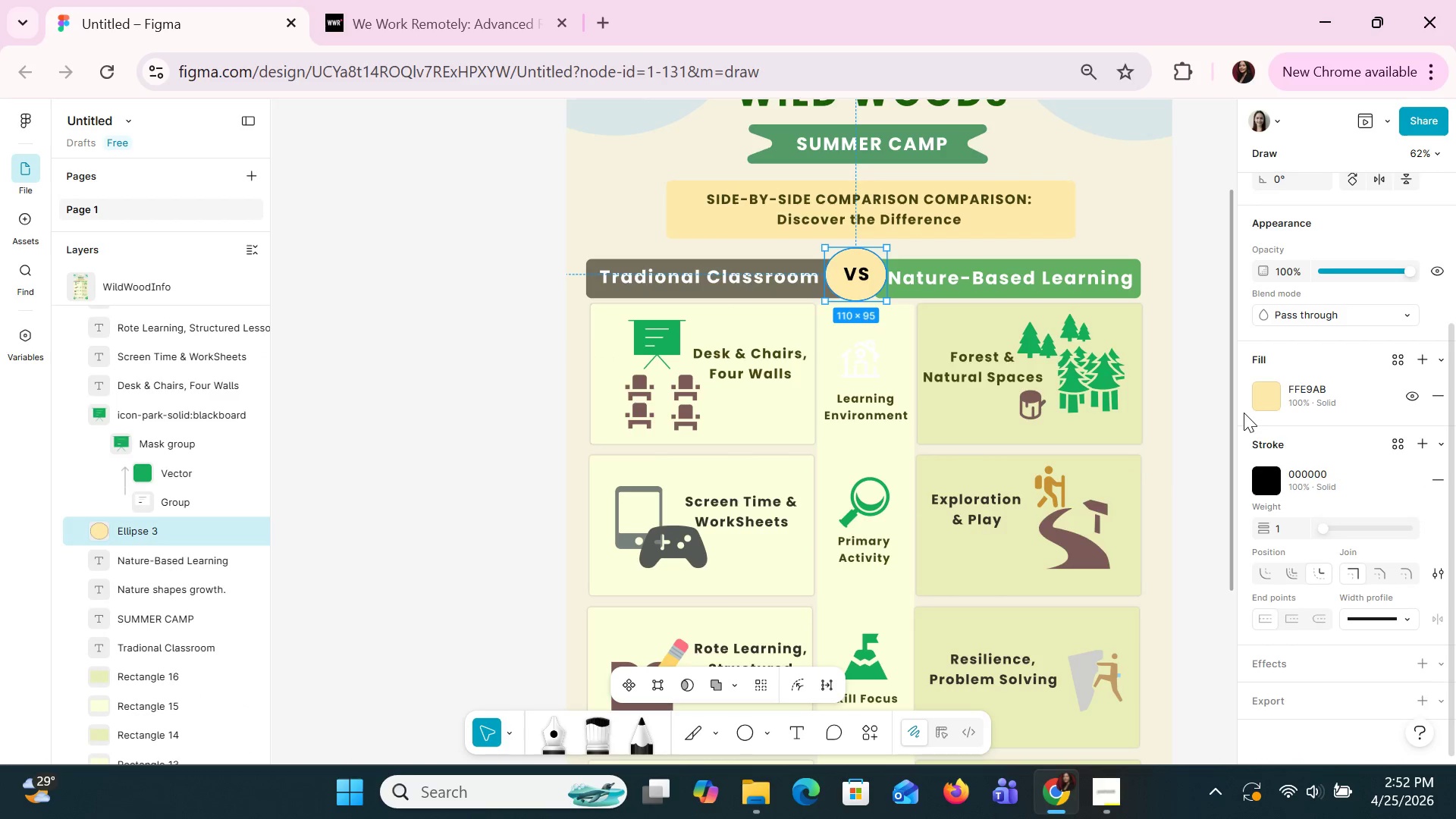 
key(Control+C)
 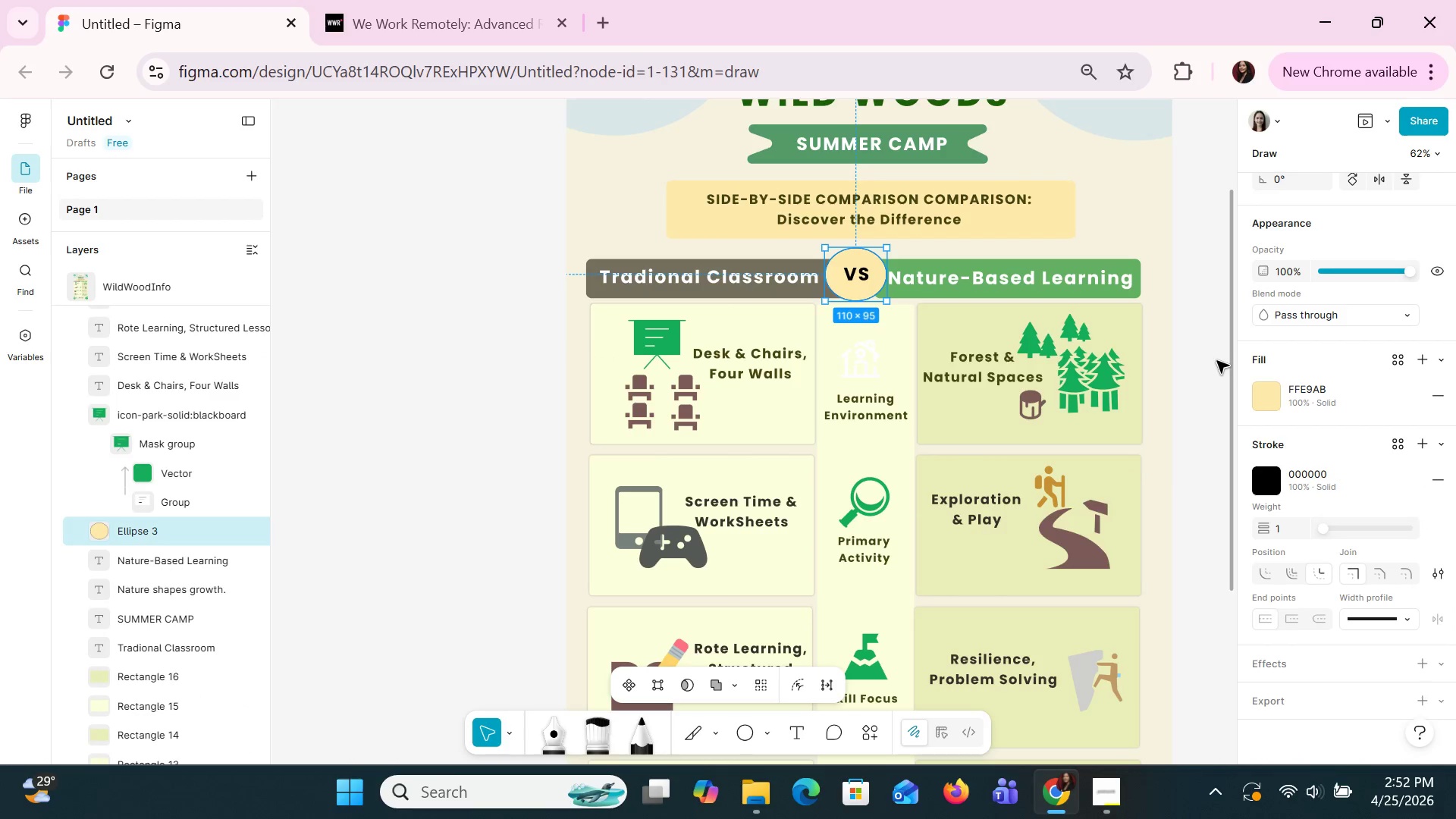 
key(Control+V)
 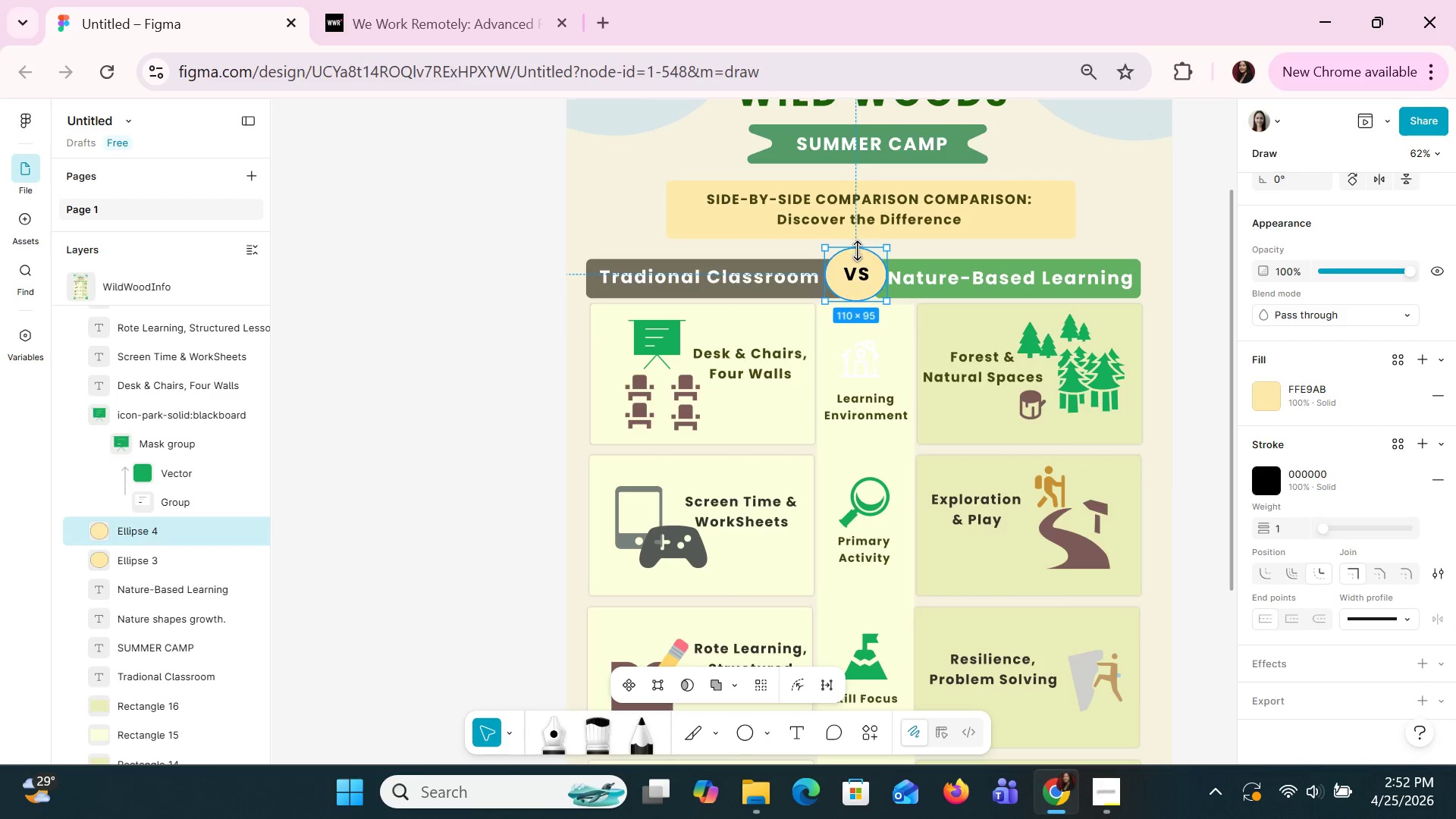 
left_click_drag(start_coordinate=[861, 257], to_coordinate=[865, 342])
 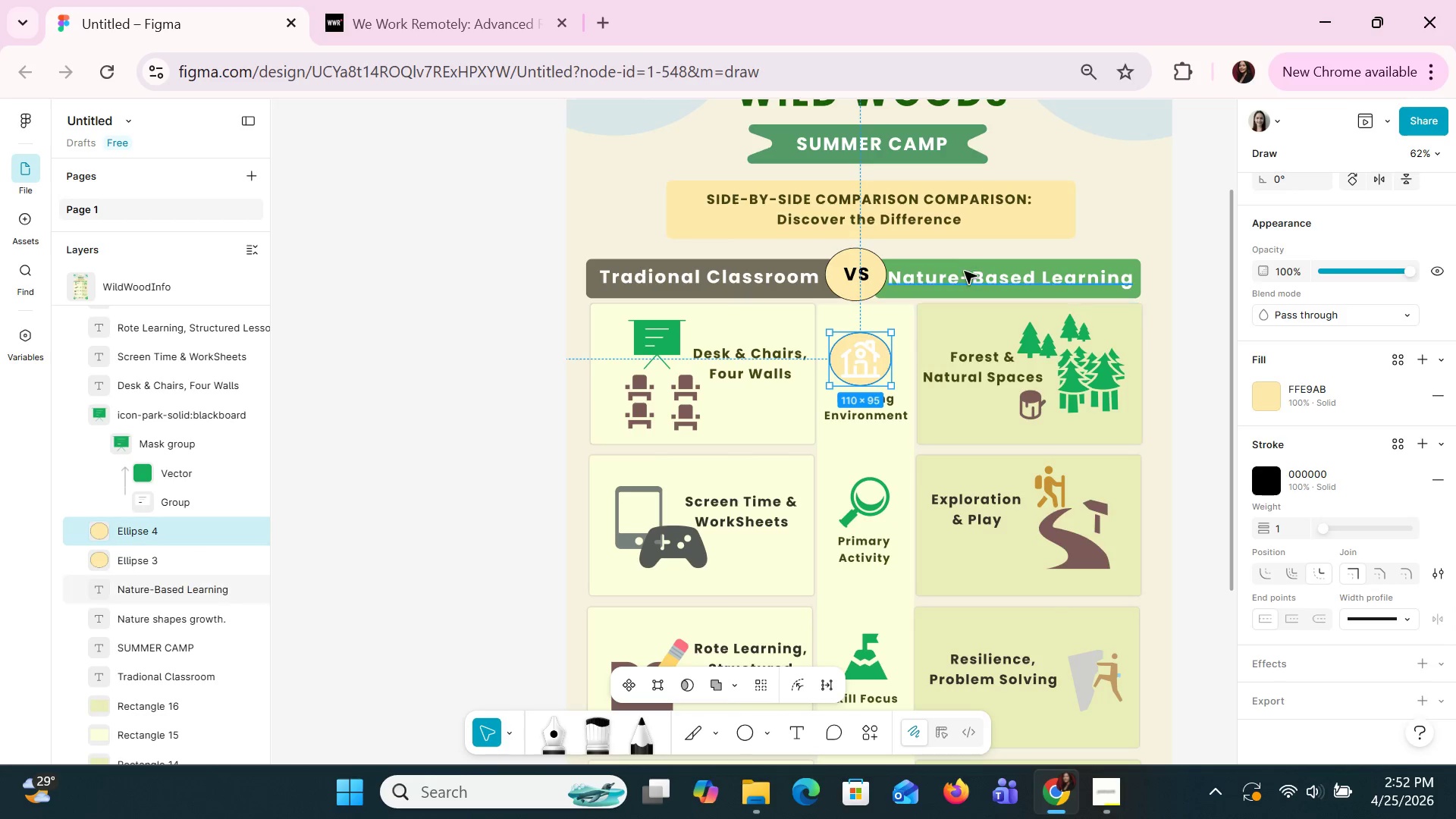 
left_click([980, 293])
 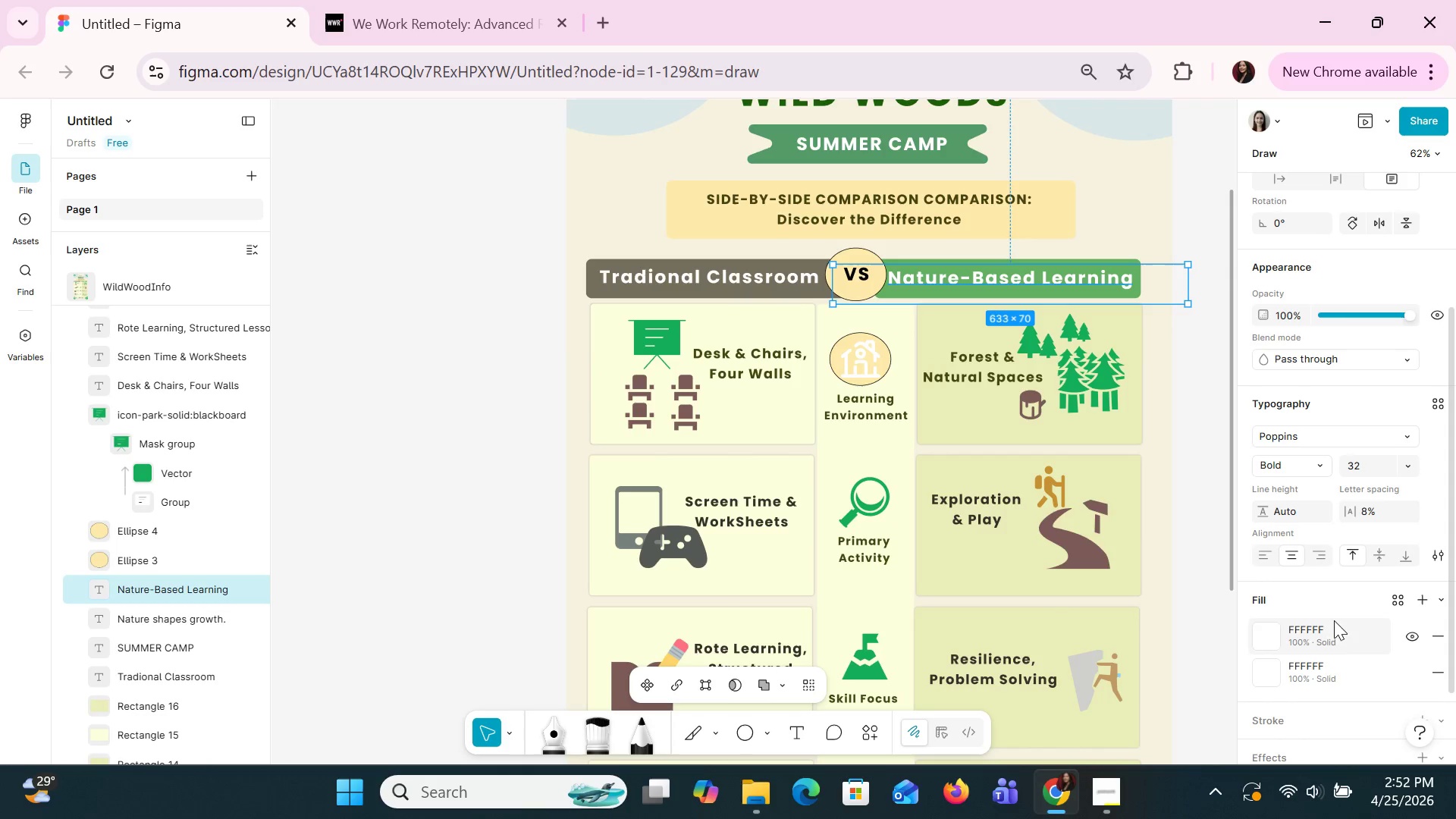 
scroll: coordinate [1307, 670], scroll_direction: down, amount: 4.0
 